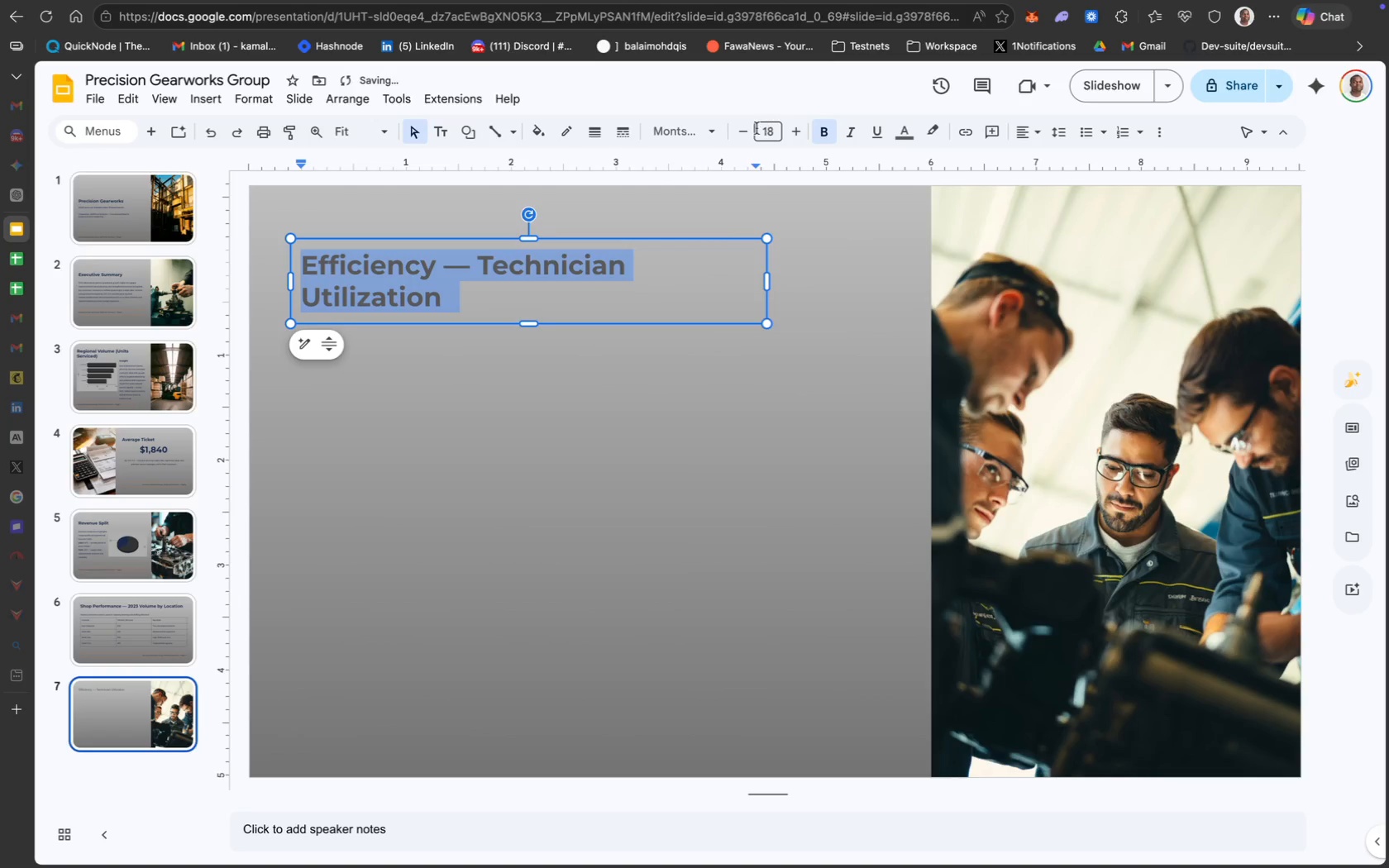 
type(25)
 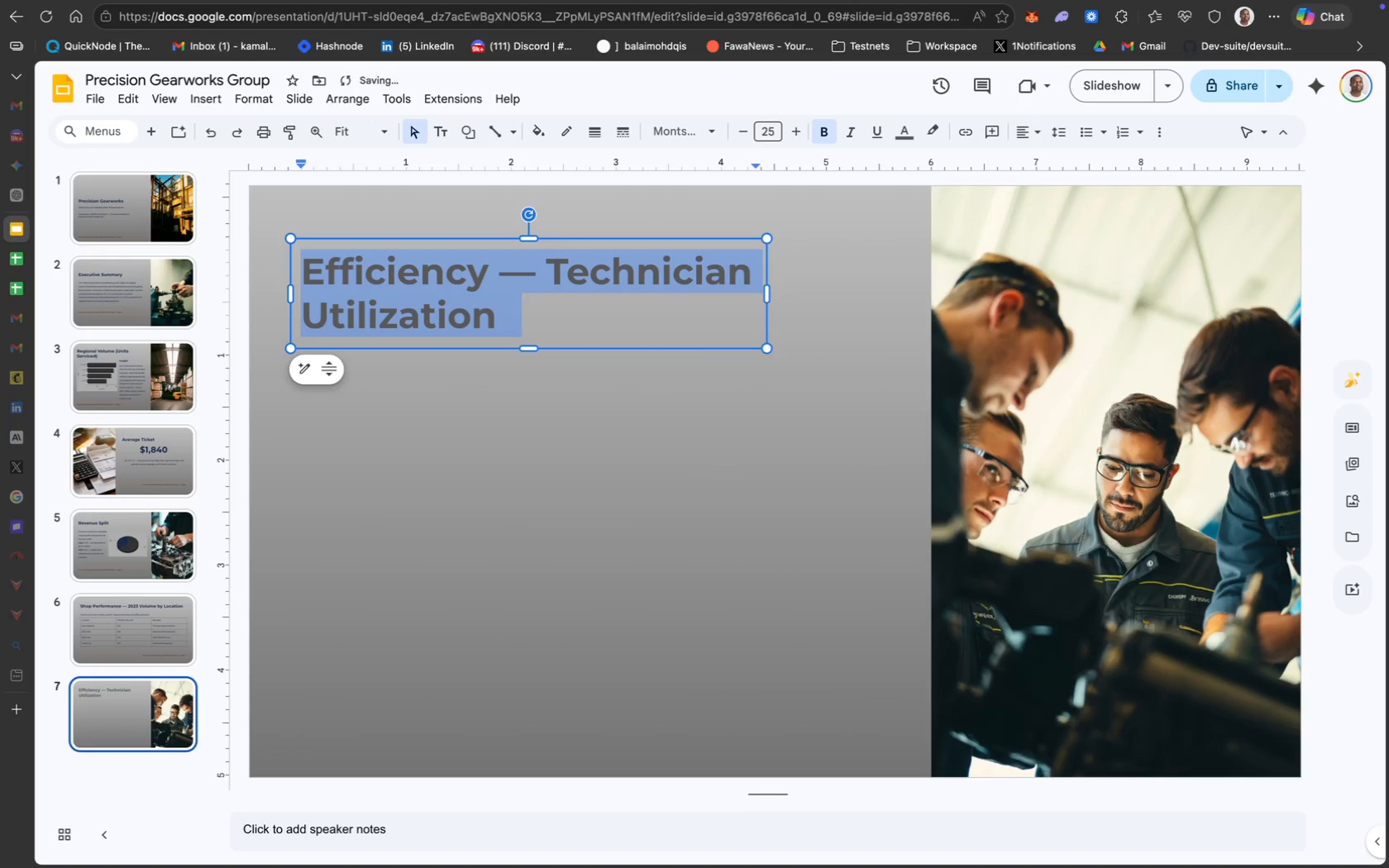 
key(Enter)
 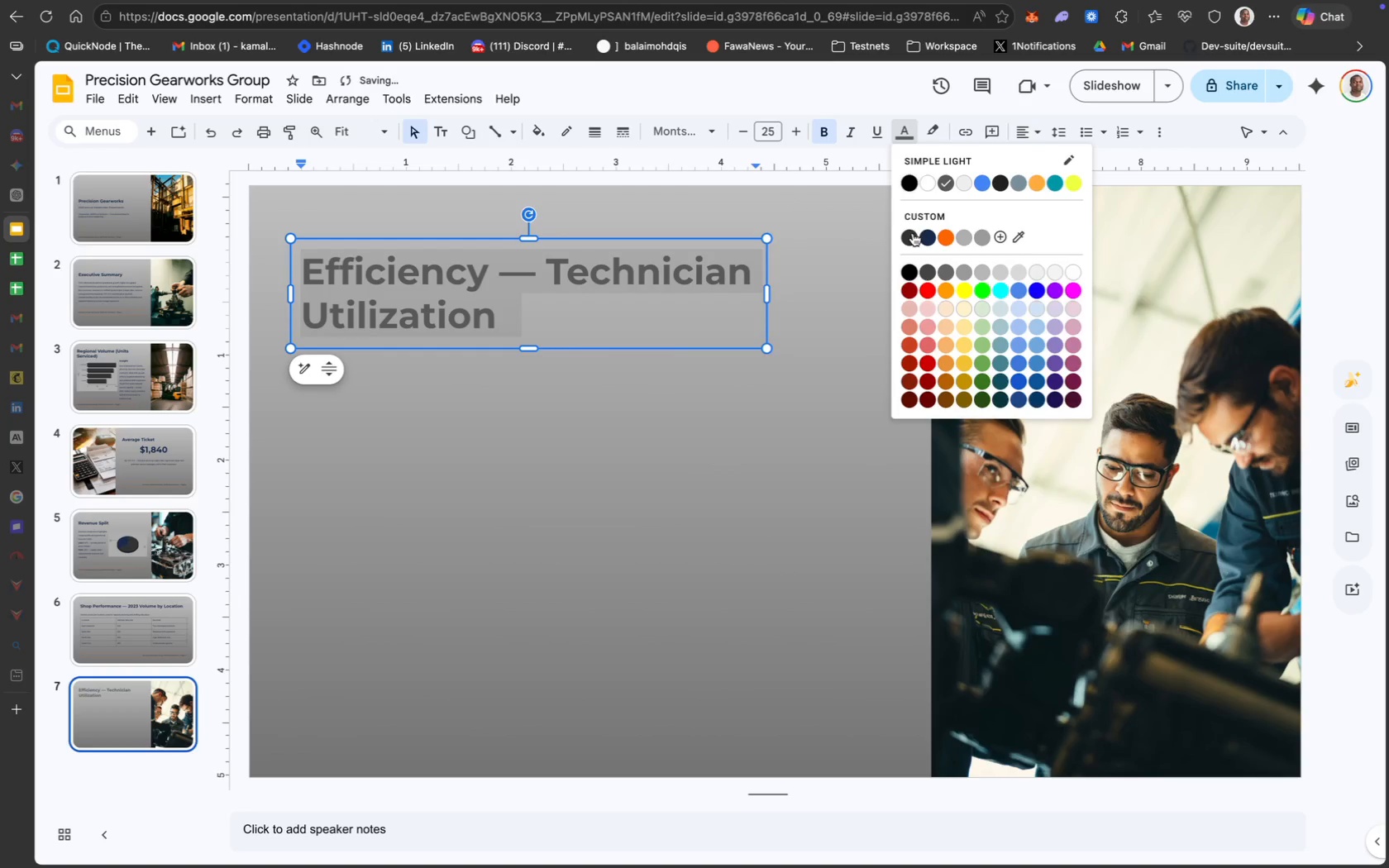 
left_click([928, 238])
 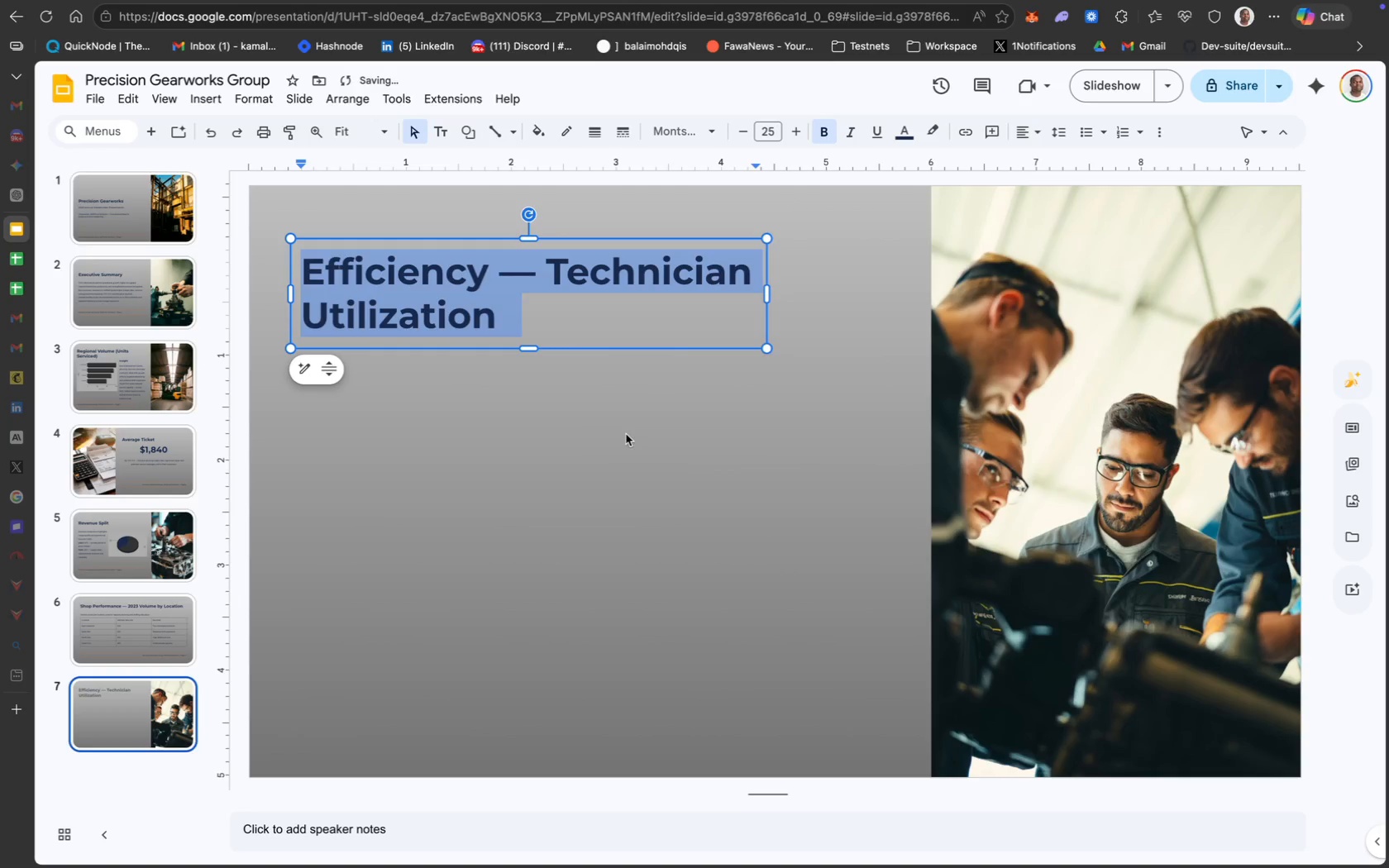 
left_click([566, 439])
 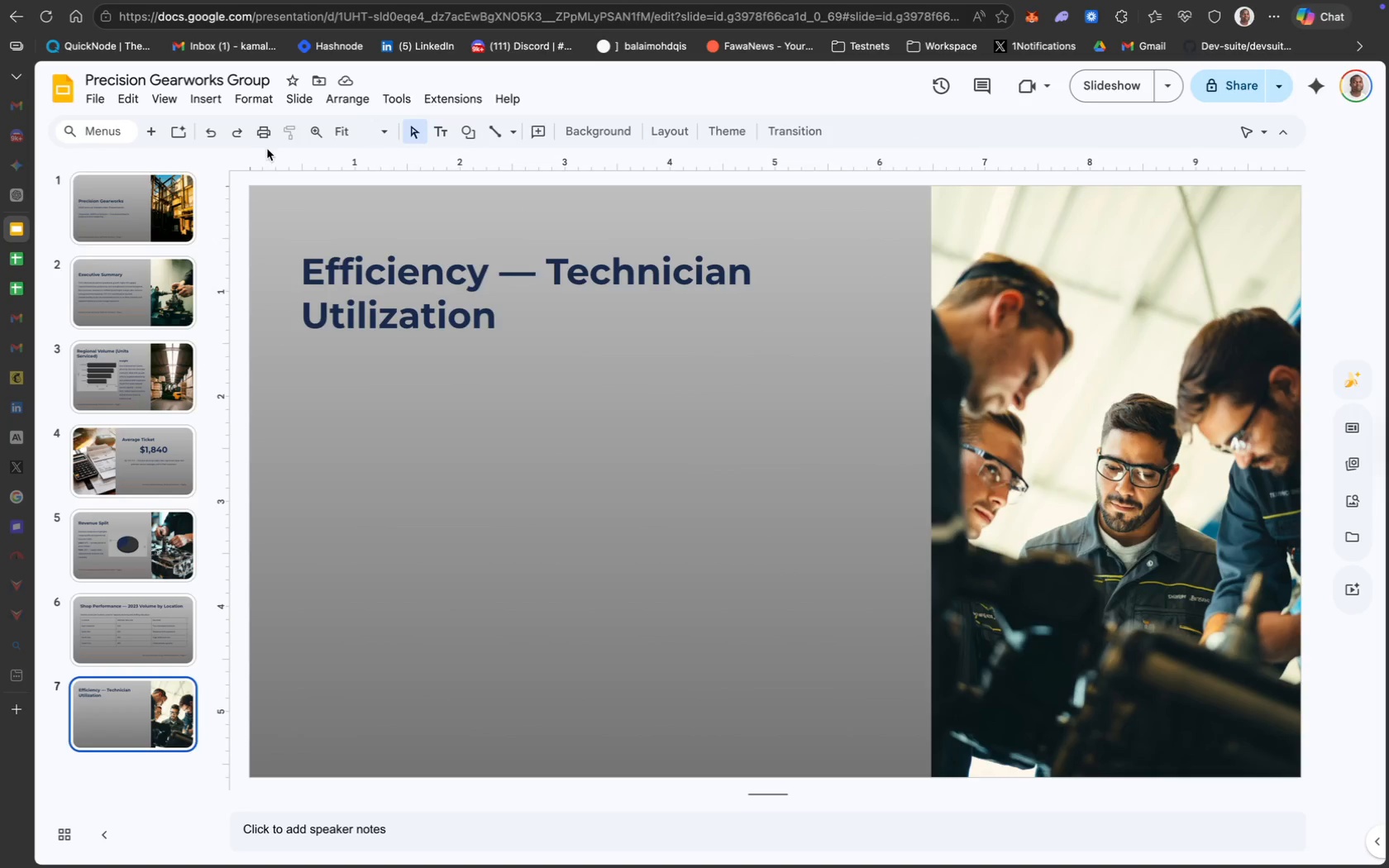 
wait(6.5)
 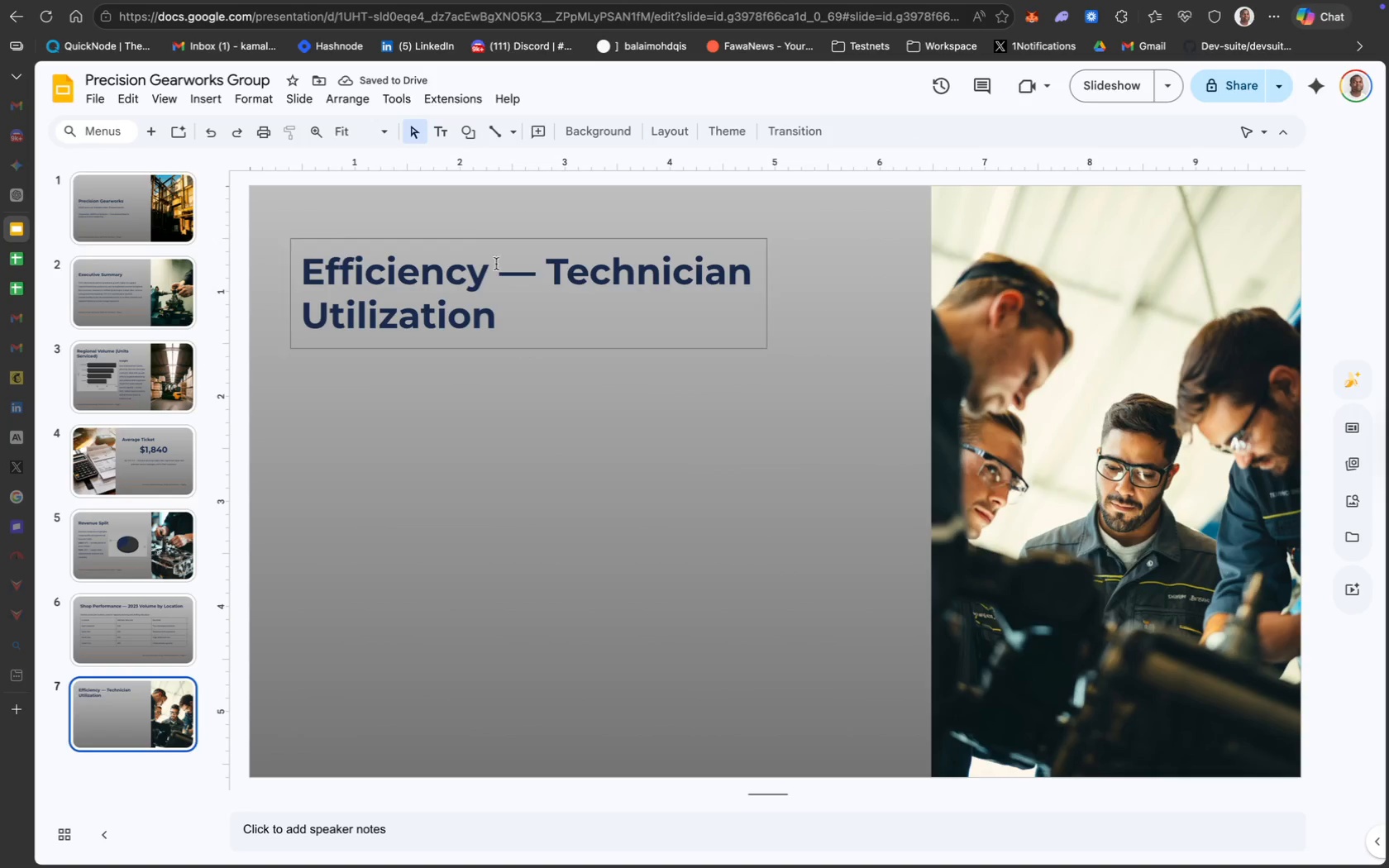 
left_click([440, 132])
 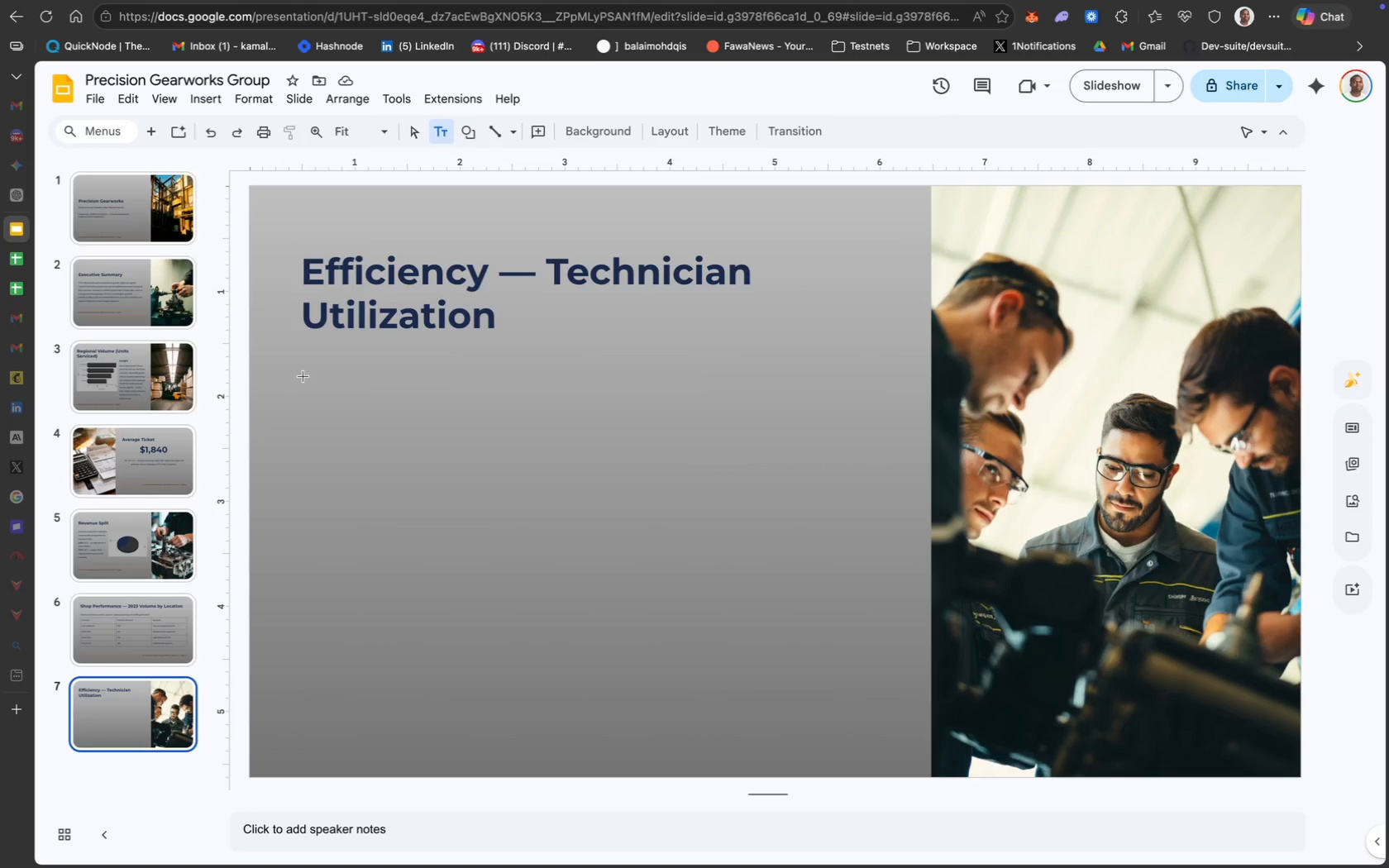 
left_click([308, 370])
 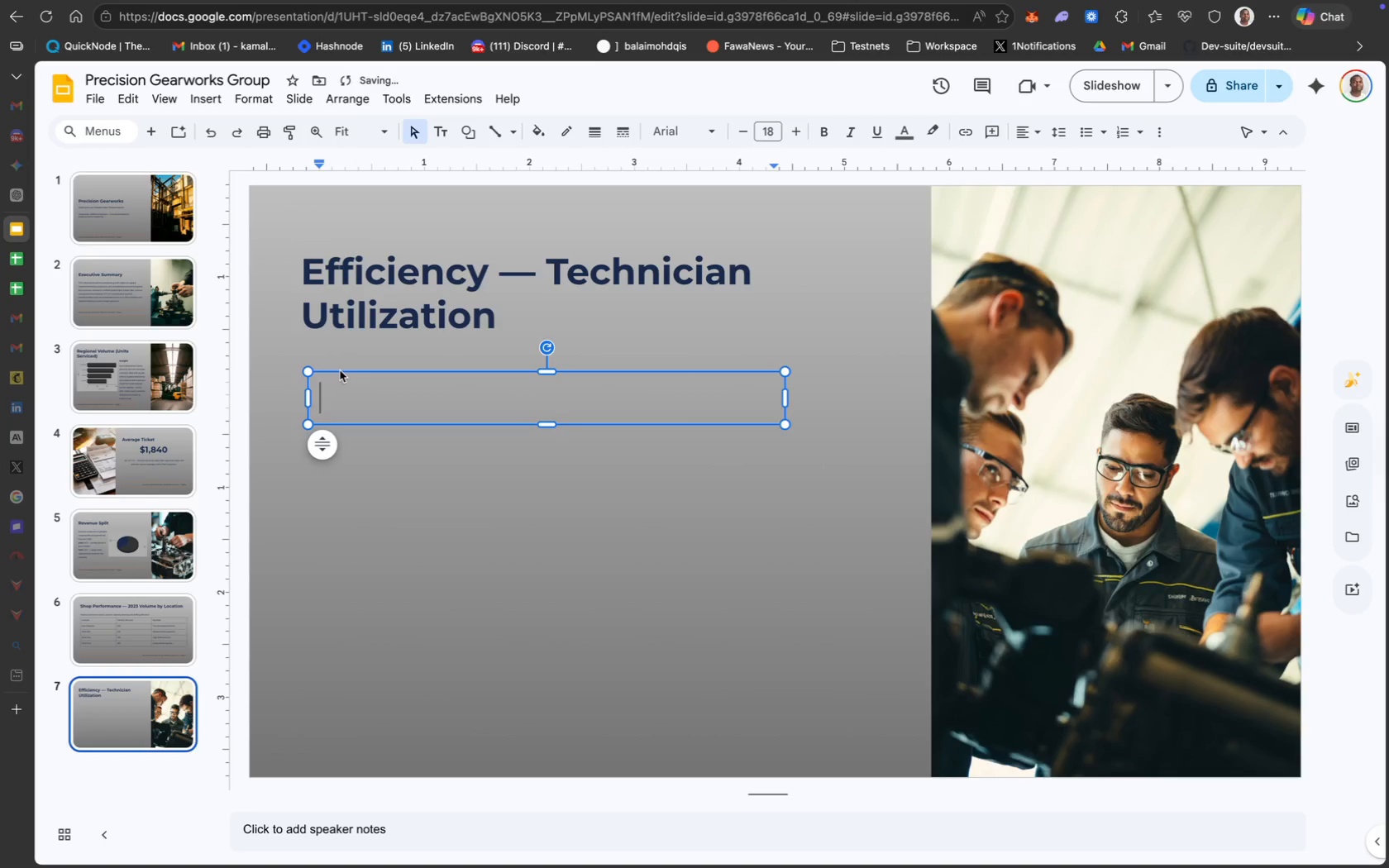 
left_click_drag(start_coordinate=[340, 373], to_coordinate=[332, 361])
 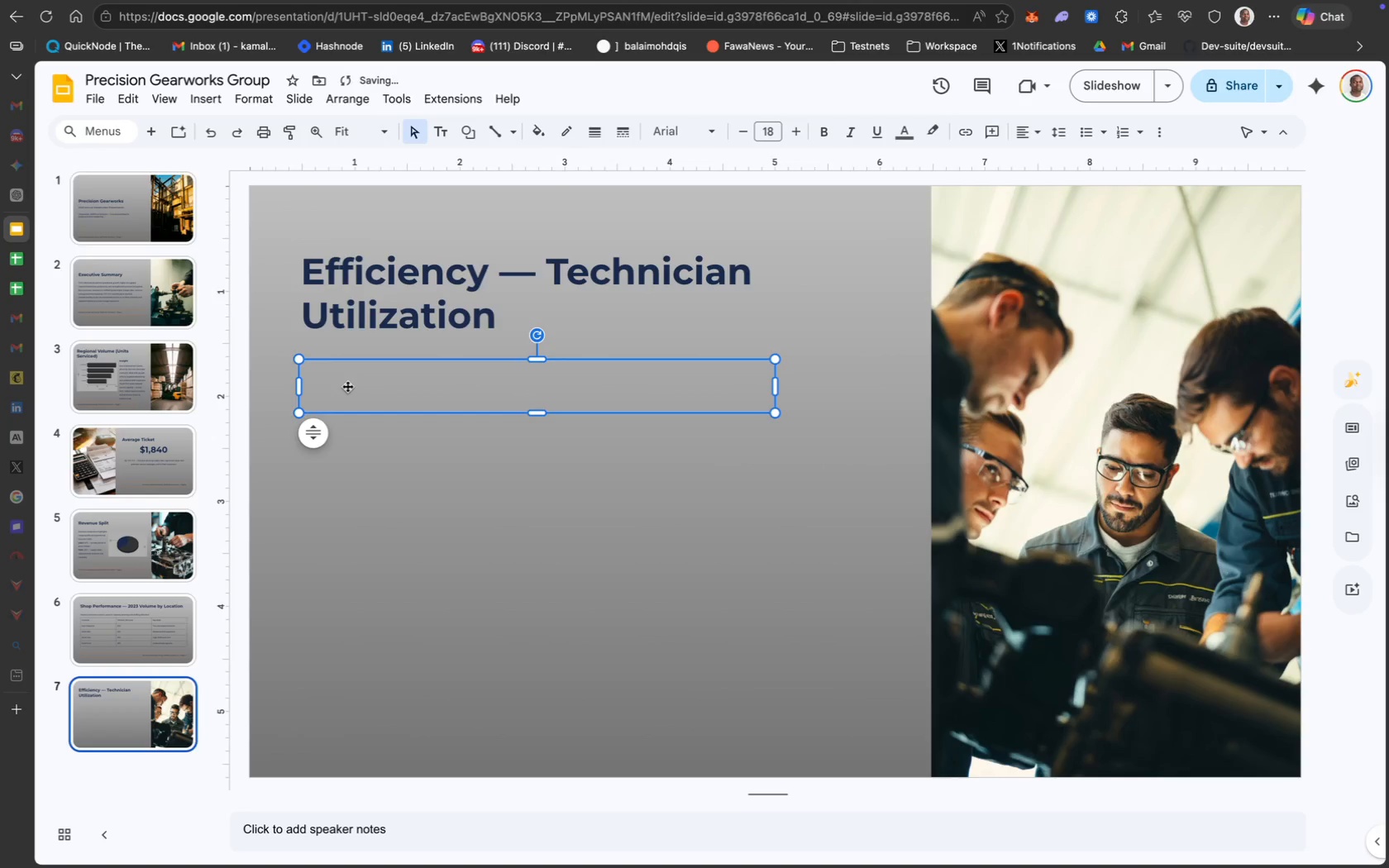 
double_click([347, 386])
 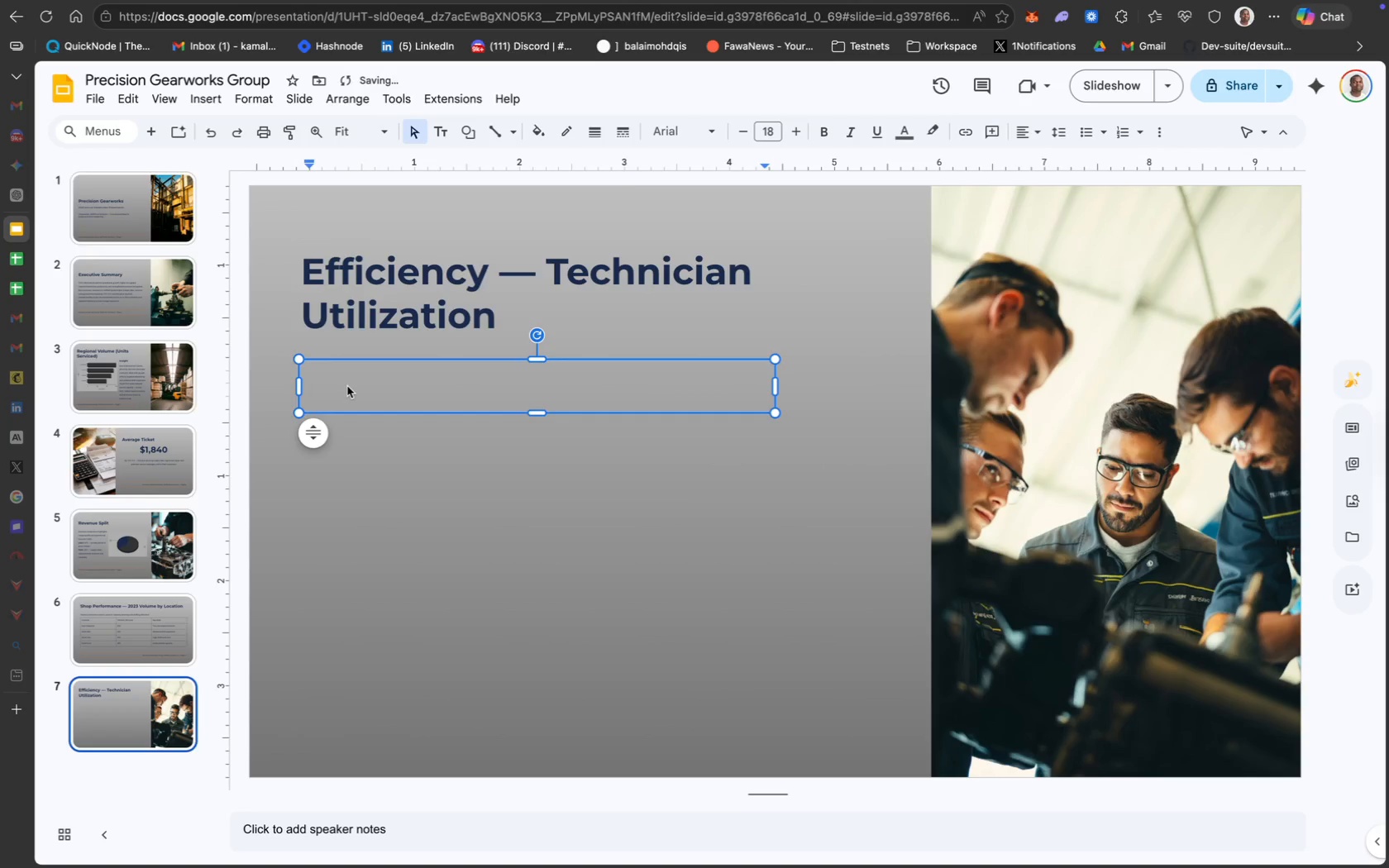 
type(88)
 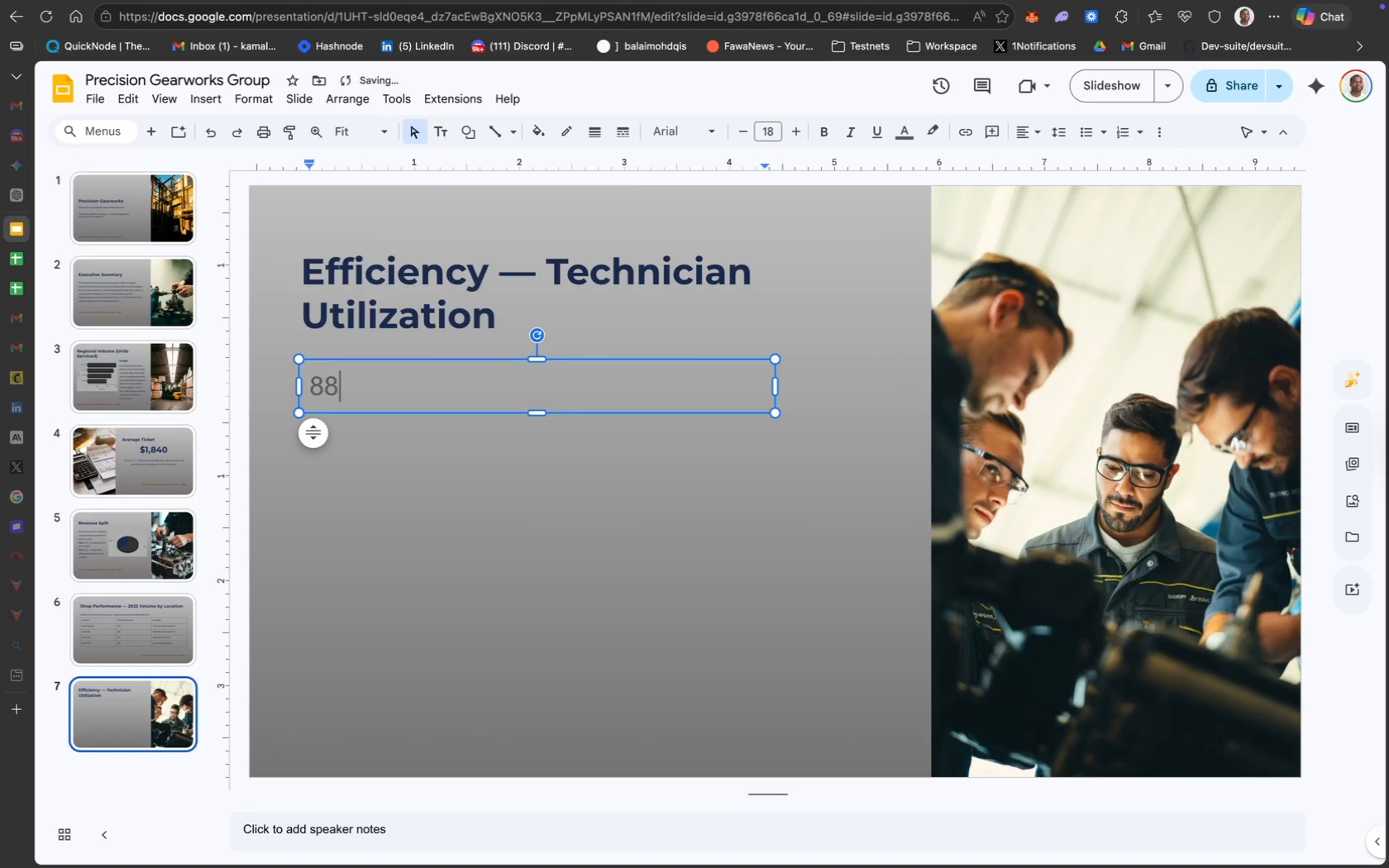 
key(Shift+5)
 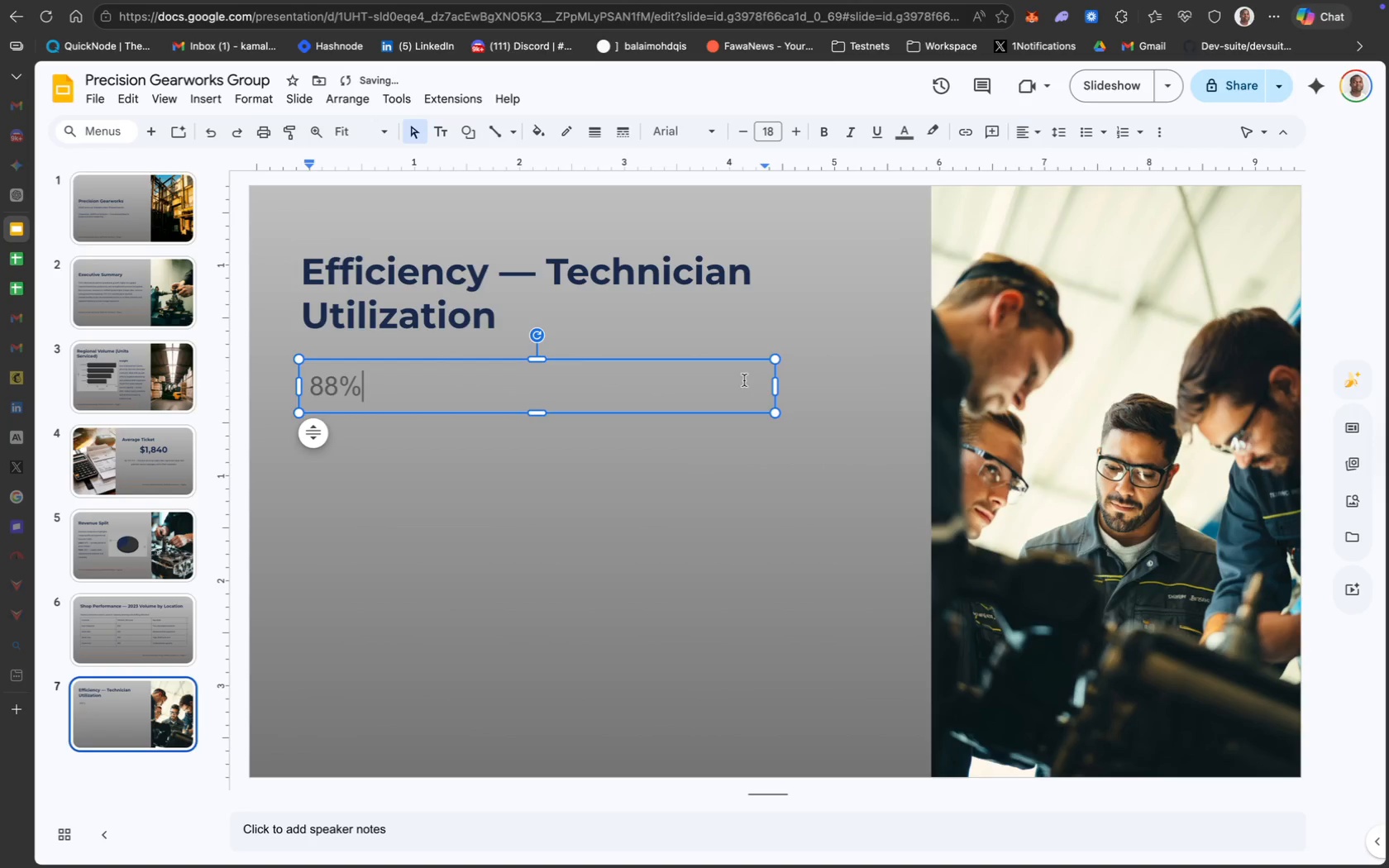 
left_click_drag(start_coordinate=[773, 384], to_coordinate=[383, 381])
 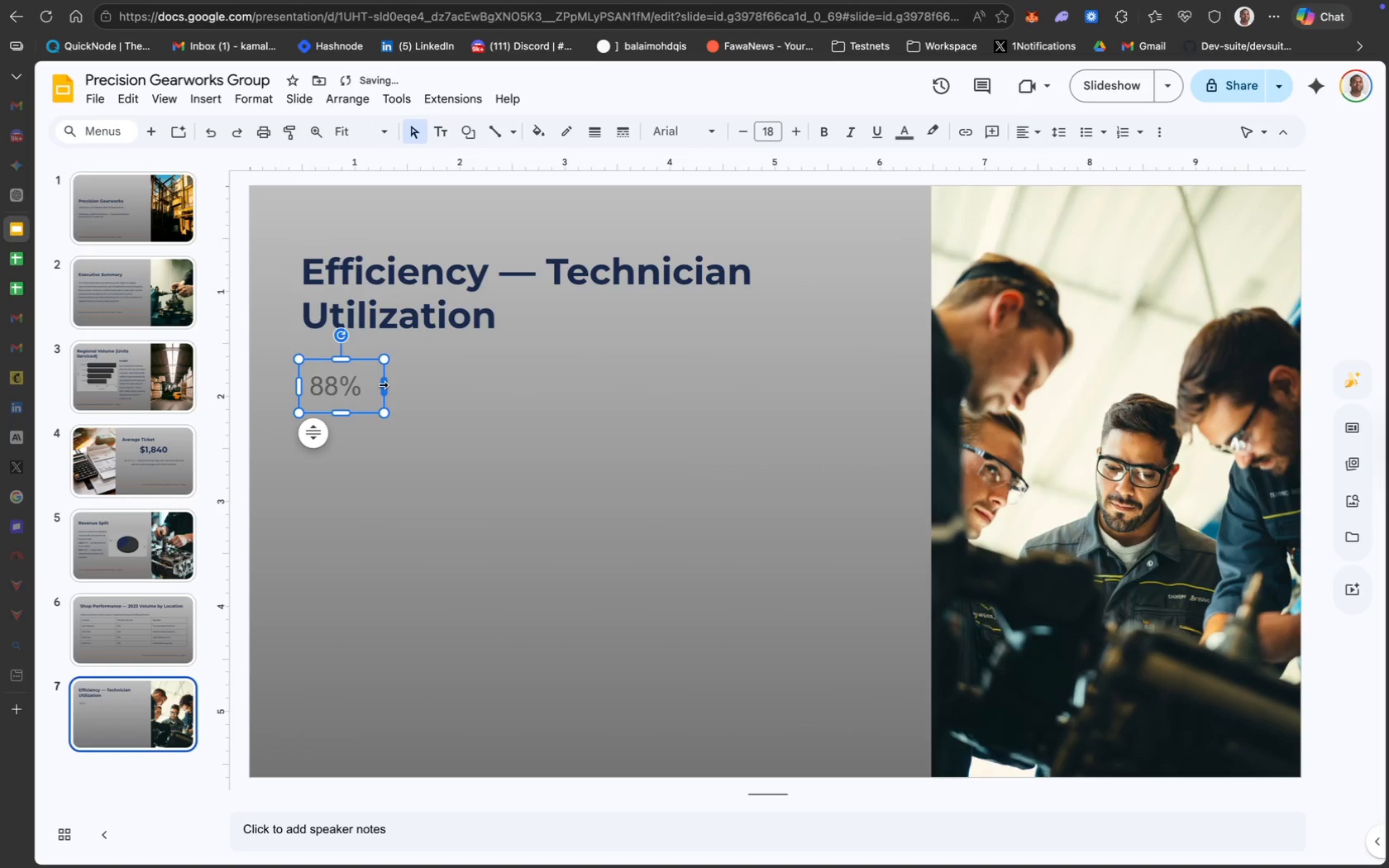 
left_click_drag(start_coordinate=[382, 385], to_coordinate=[374, 385])
 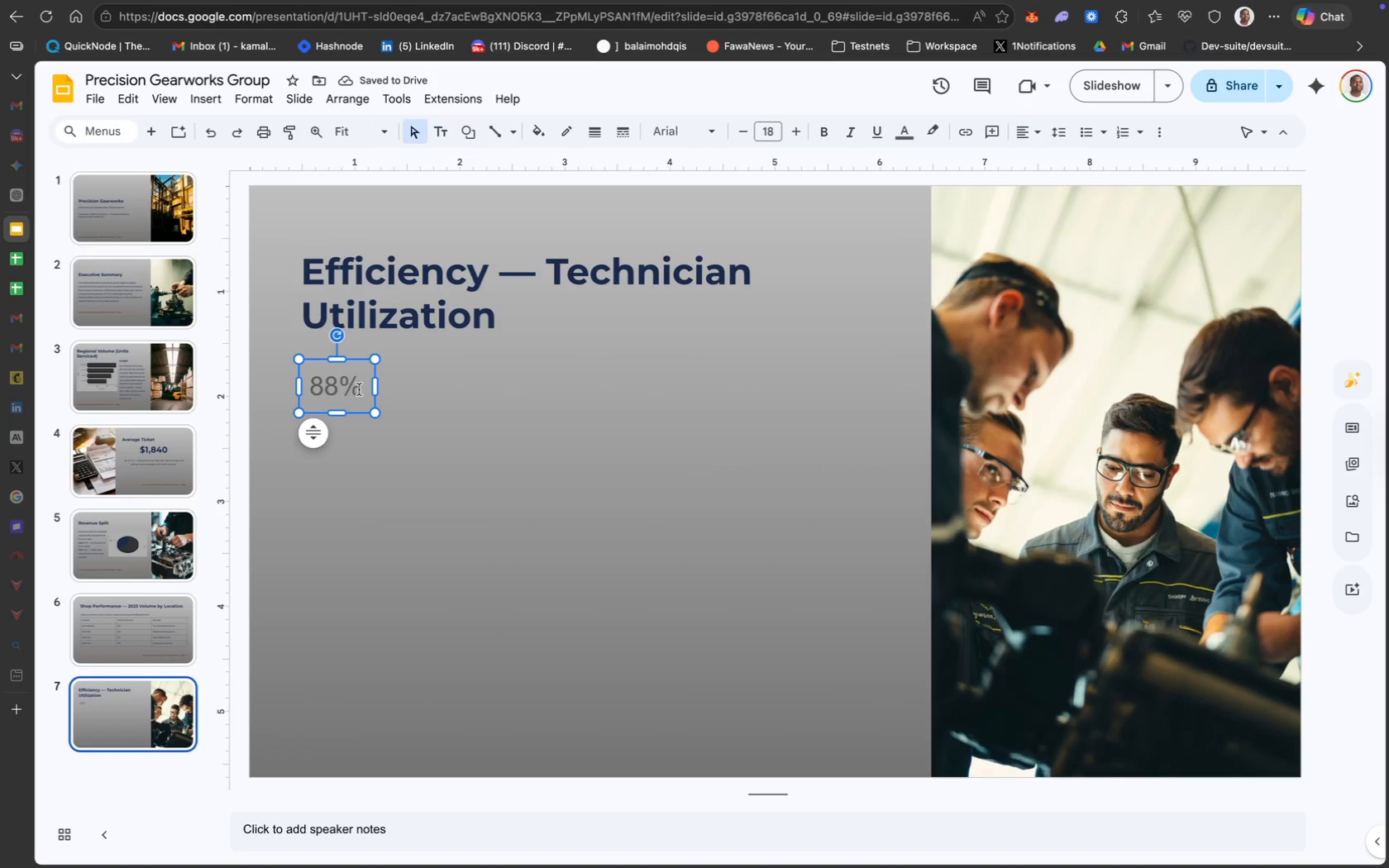 
wait(6.66)
 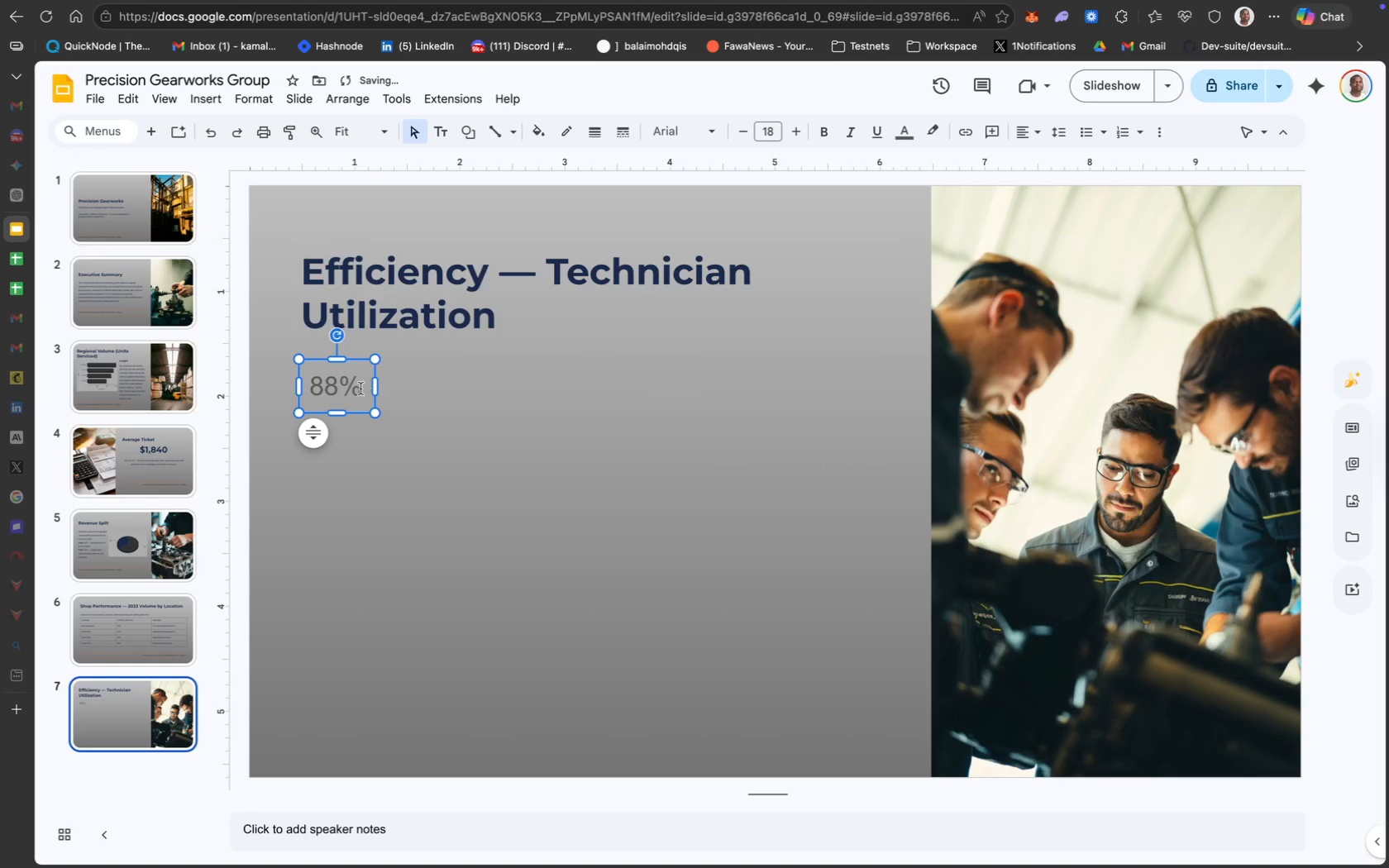 
left_click([349, 389])
 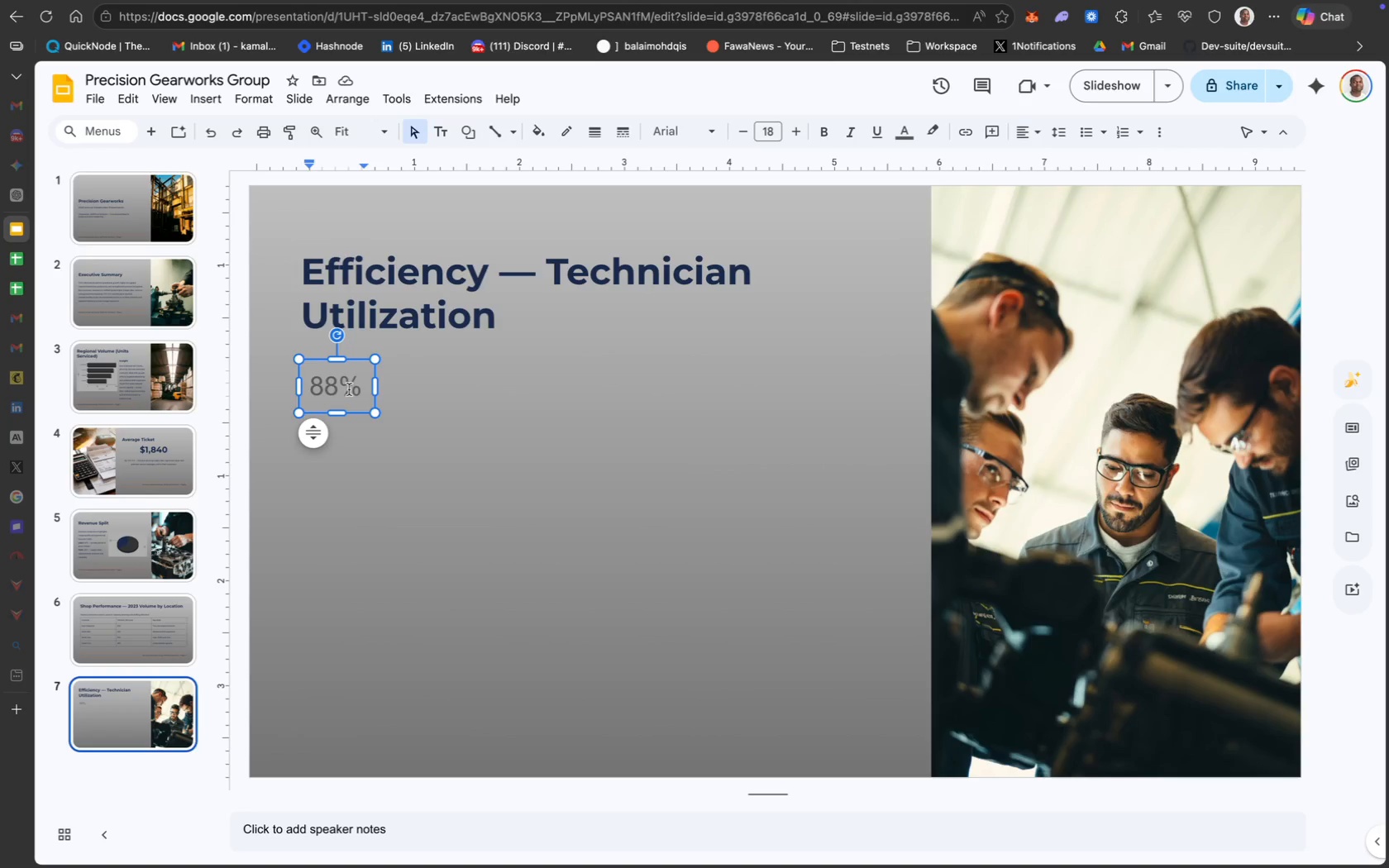 
wait(13.08)
 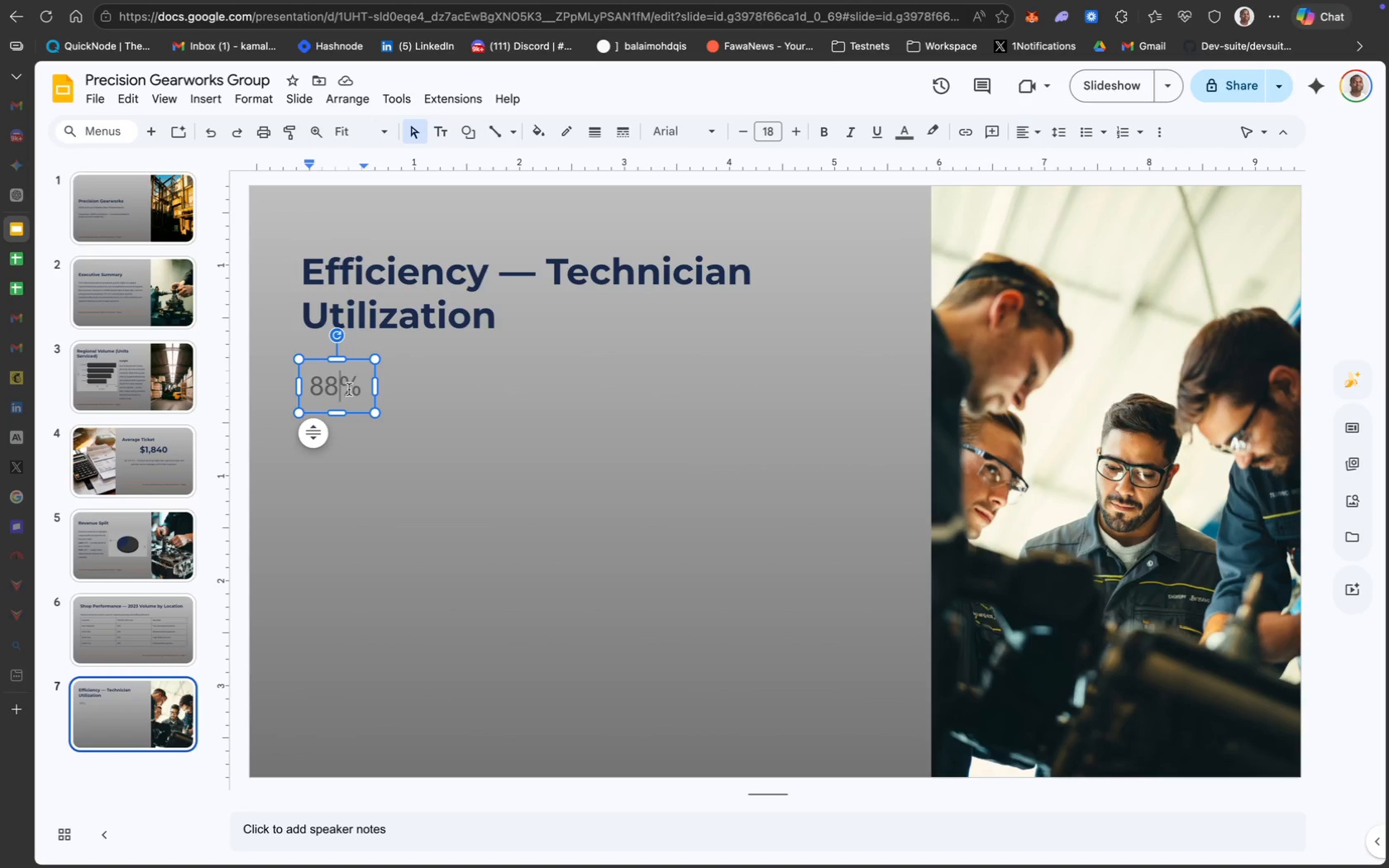 
key(Meta+A)
 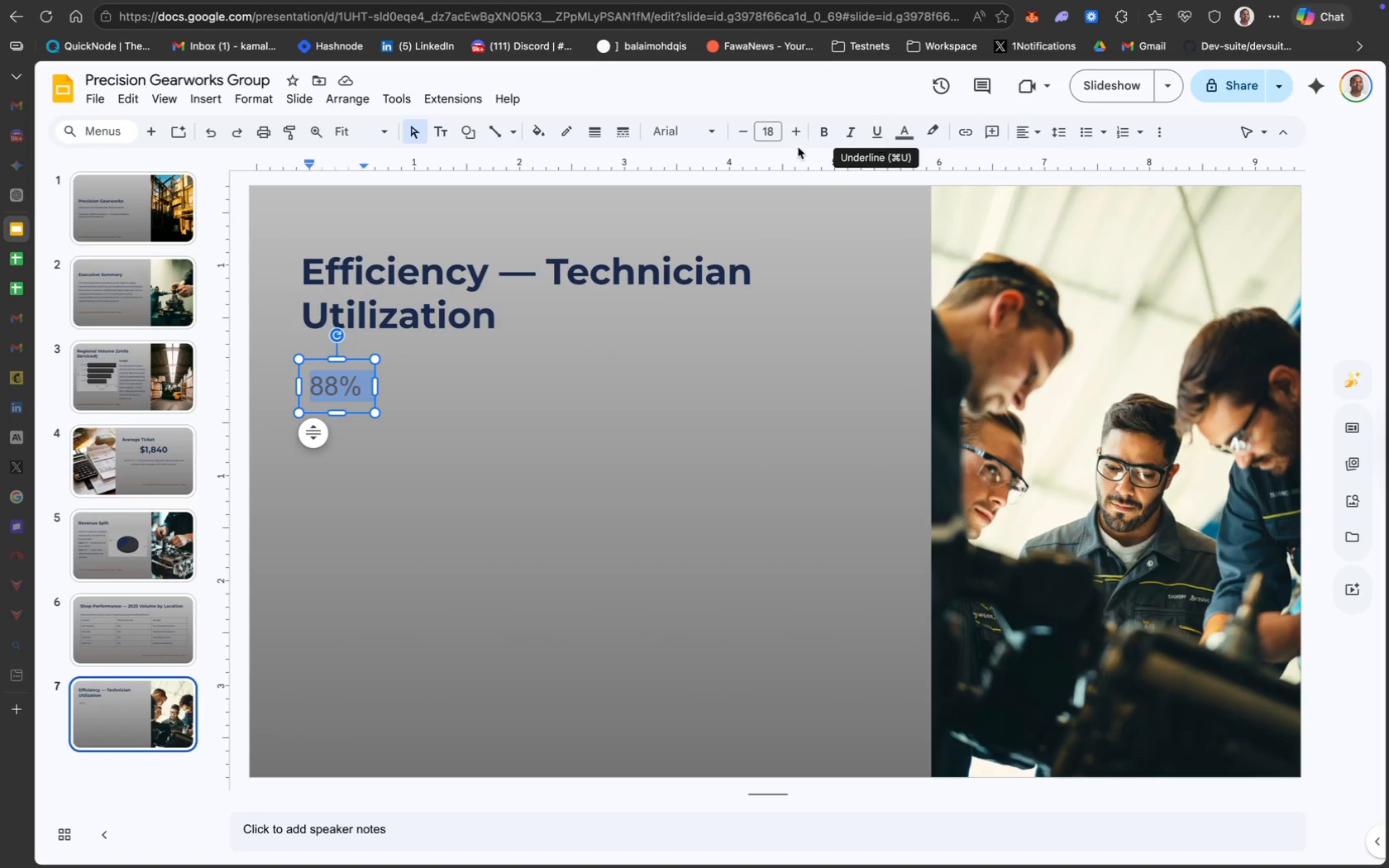 
left_click([698, 140])
 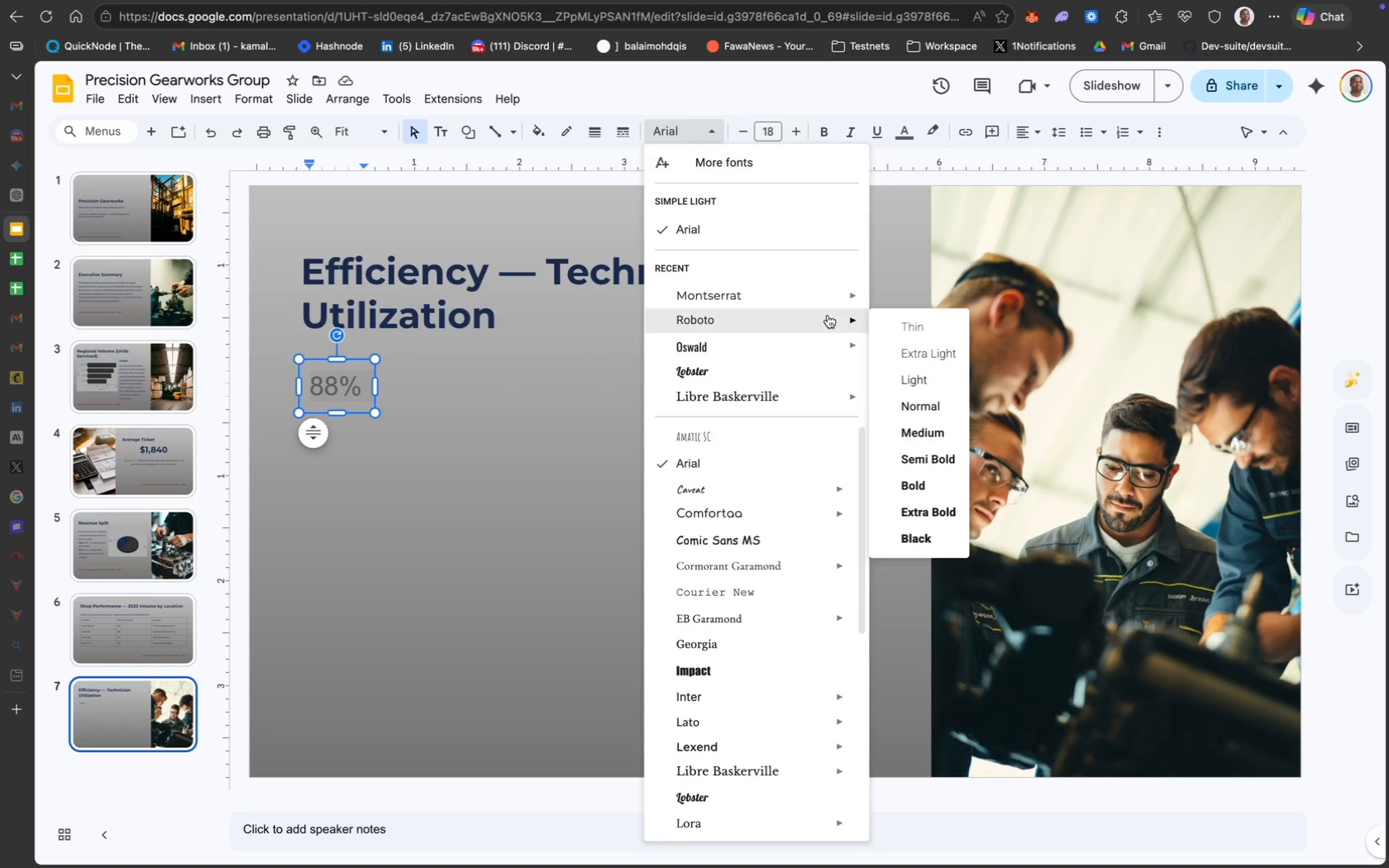 
key(CapsLock)
 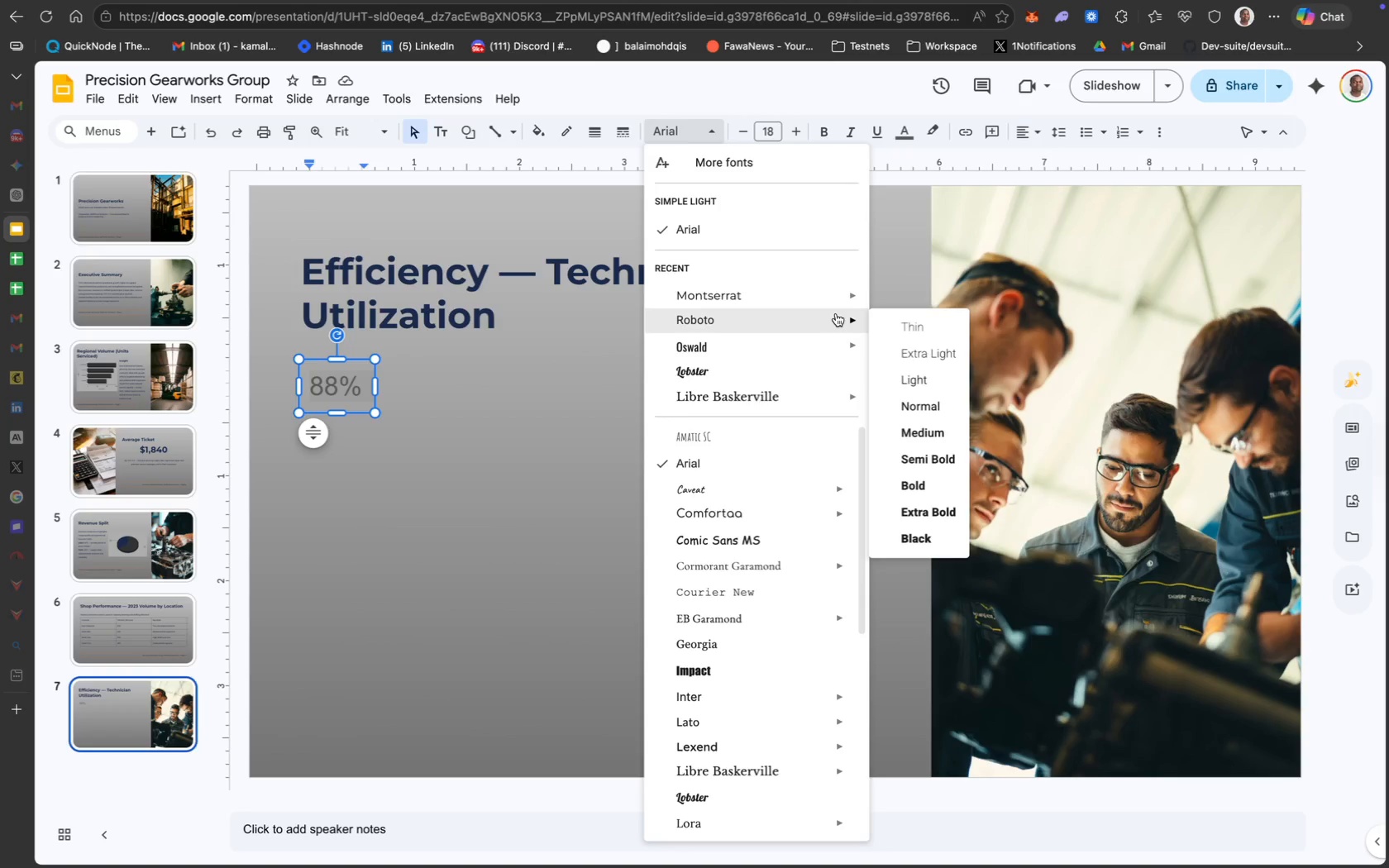 
wait(34.93)
 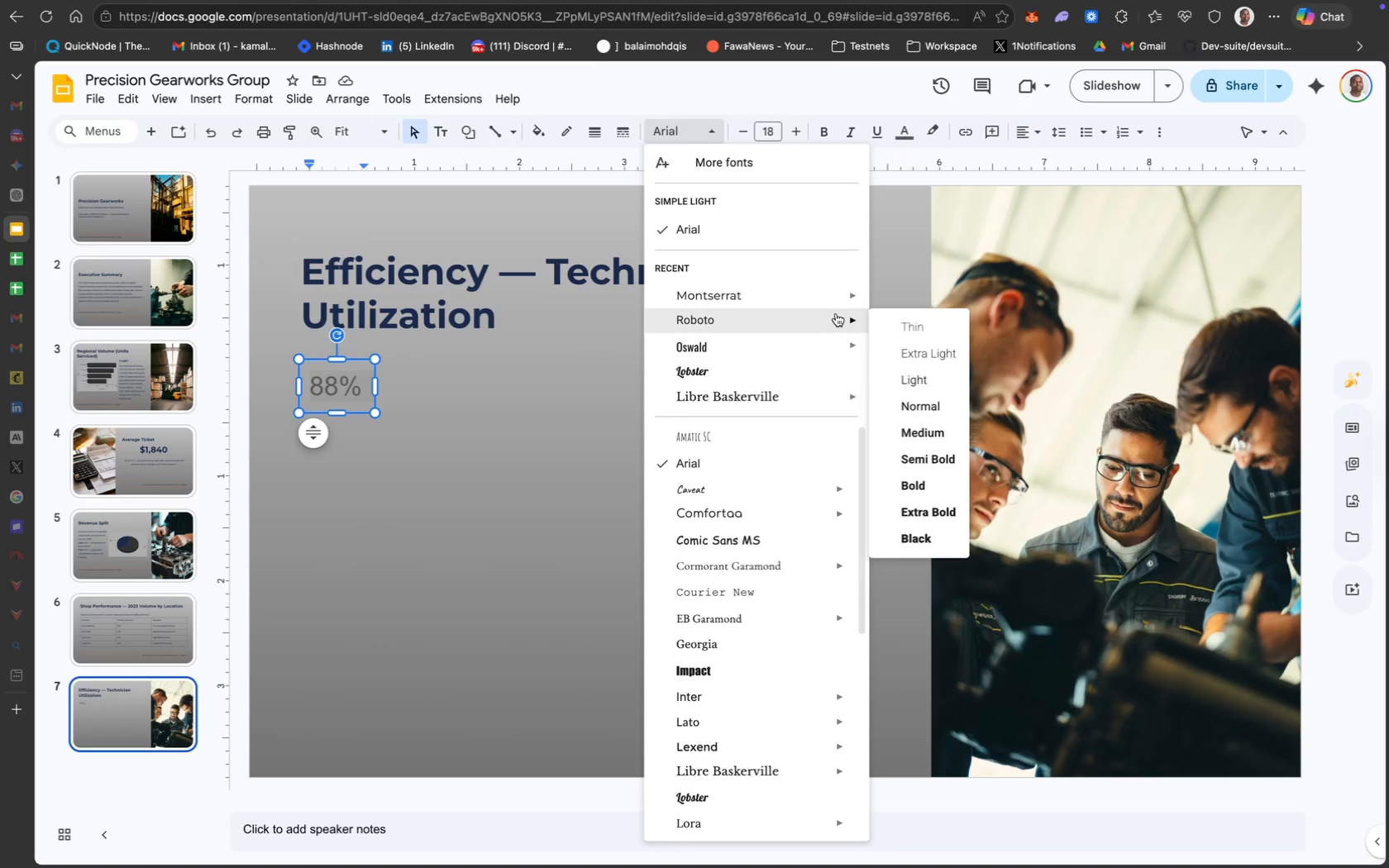 
left_click([943, 480])
 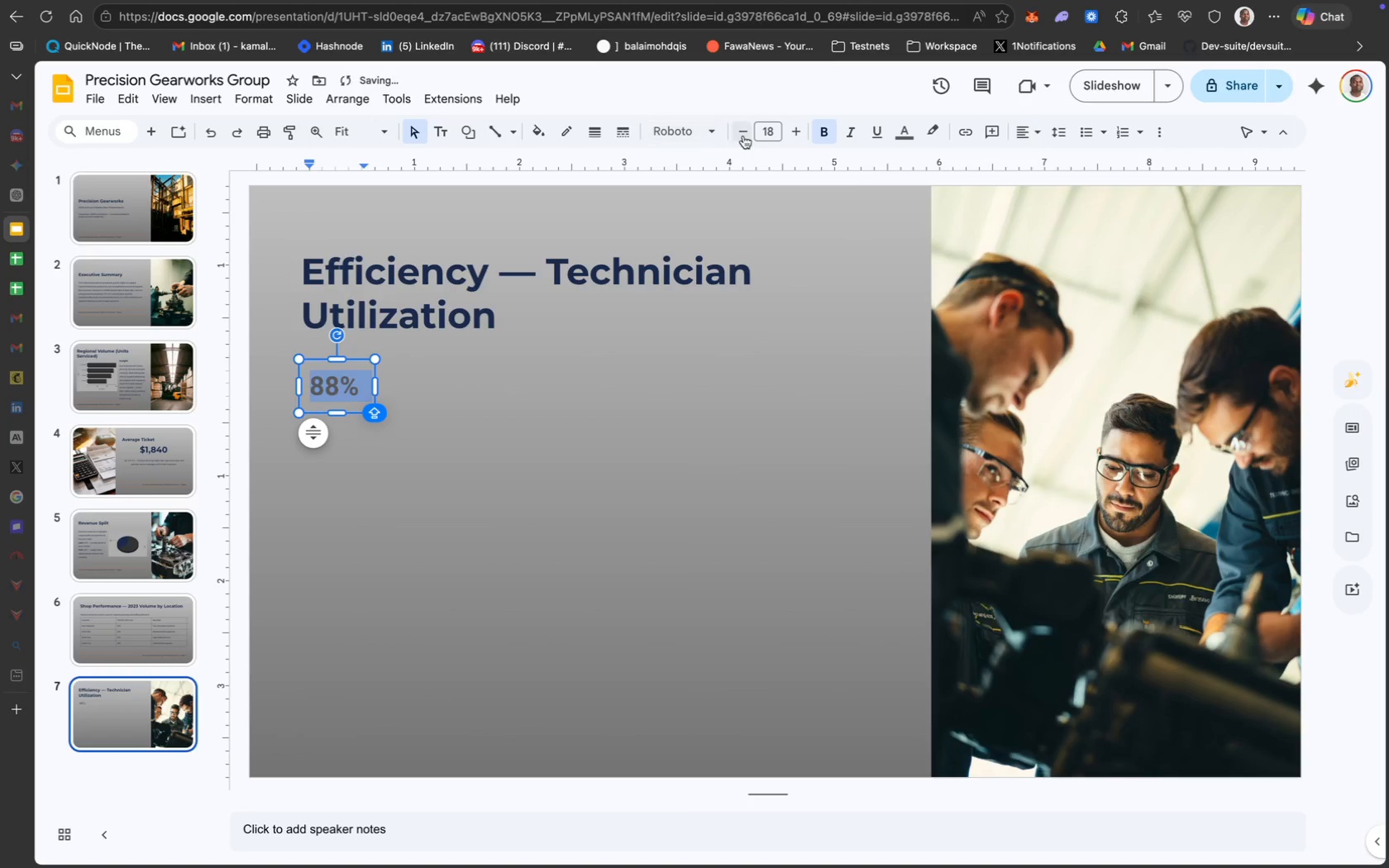 
left_click([763, 131])
 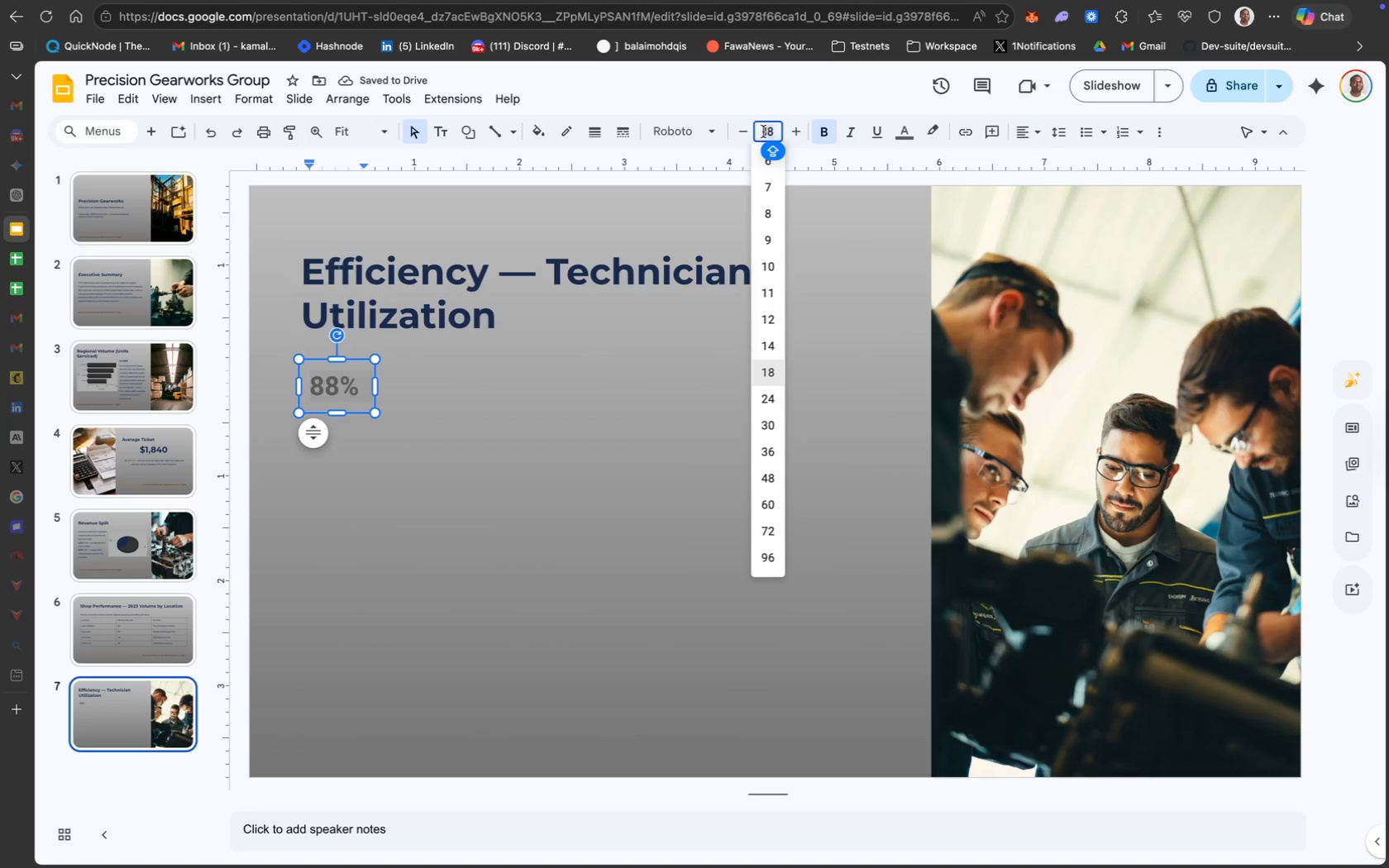 
type(25)
 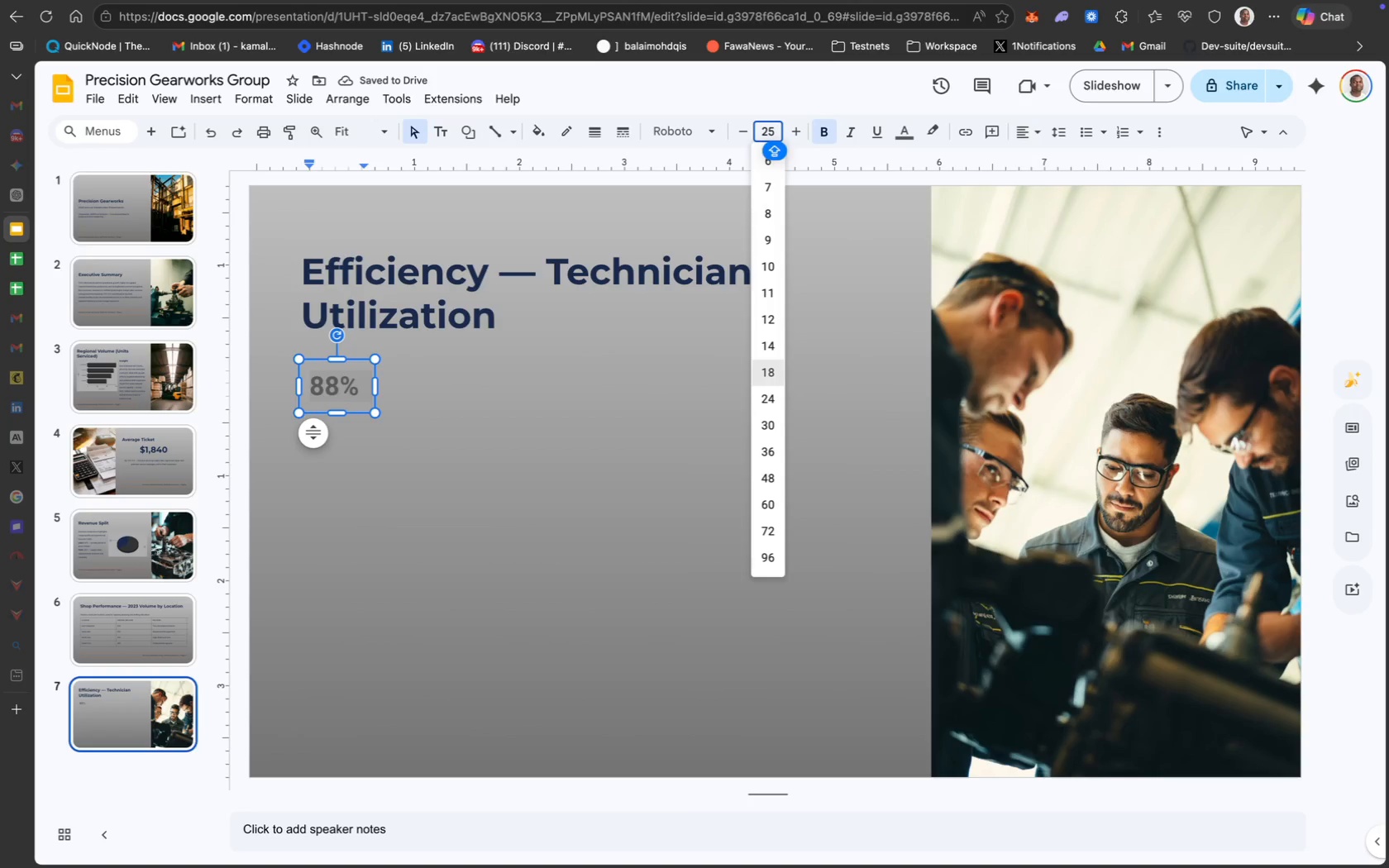 
key(Enter)
 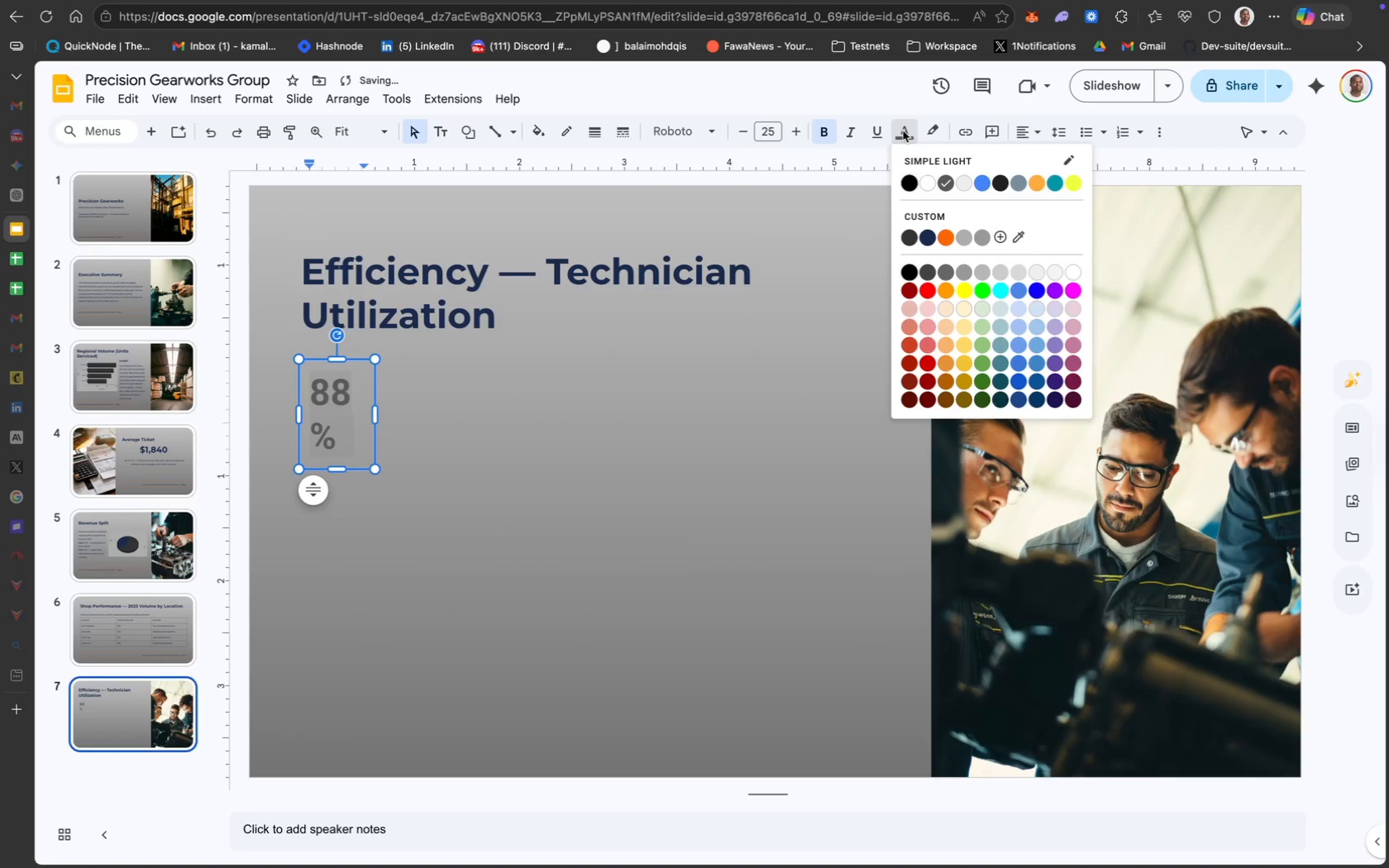 
left_click([927, 238])
 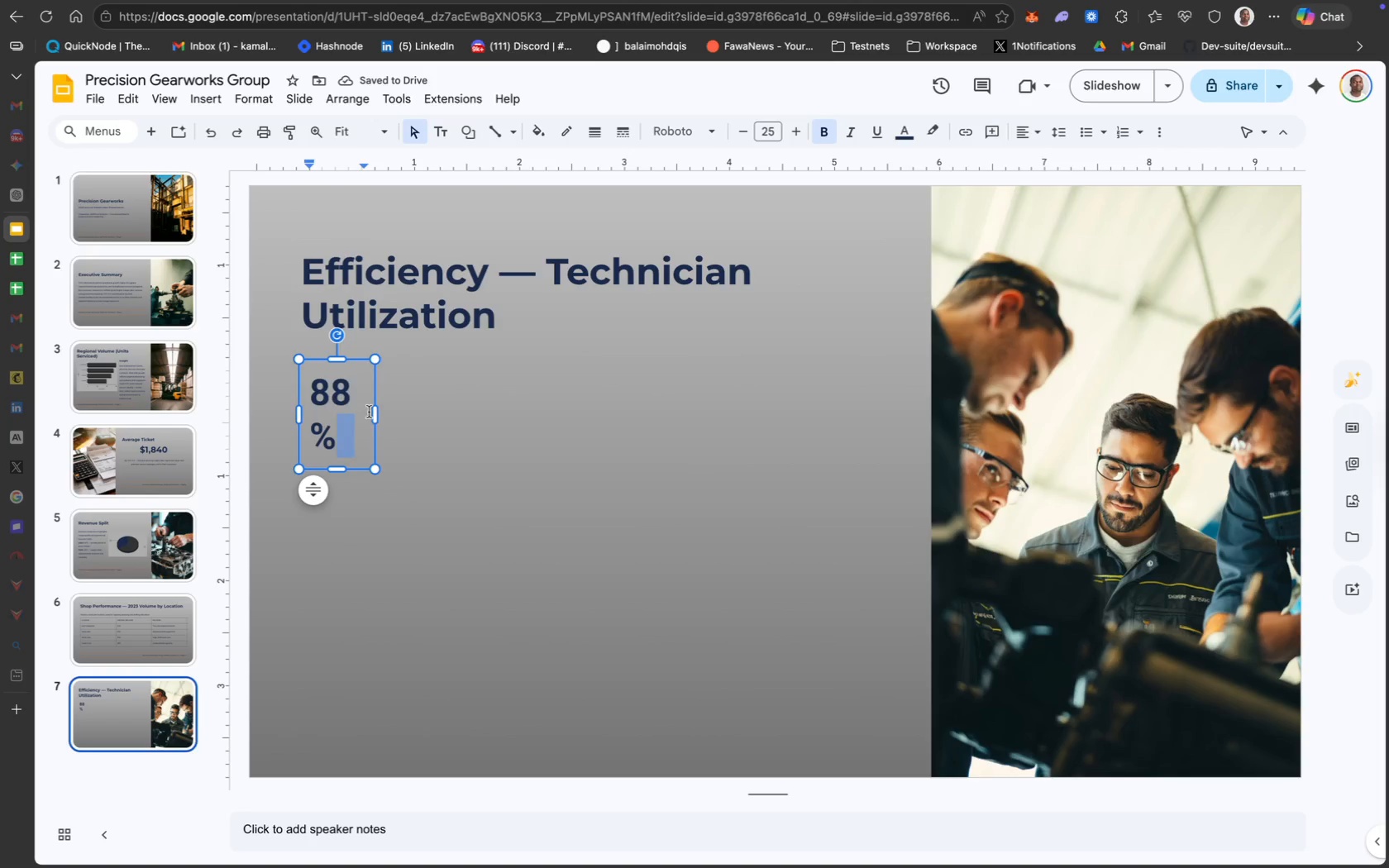 
left_click_drag(start_coordinate=[375, 413], to_coordinate=[384, 412])
 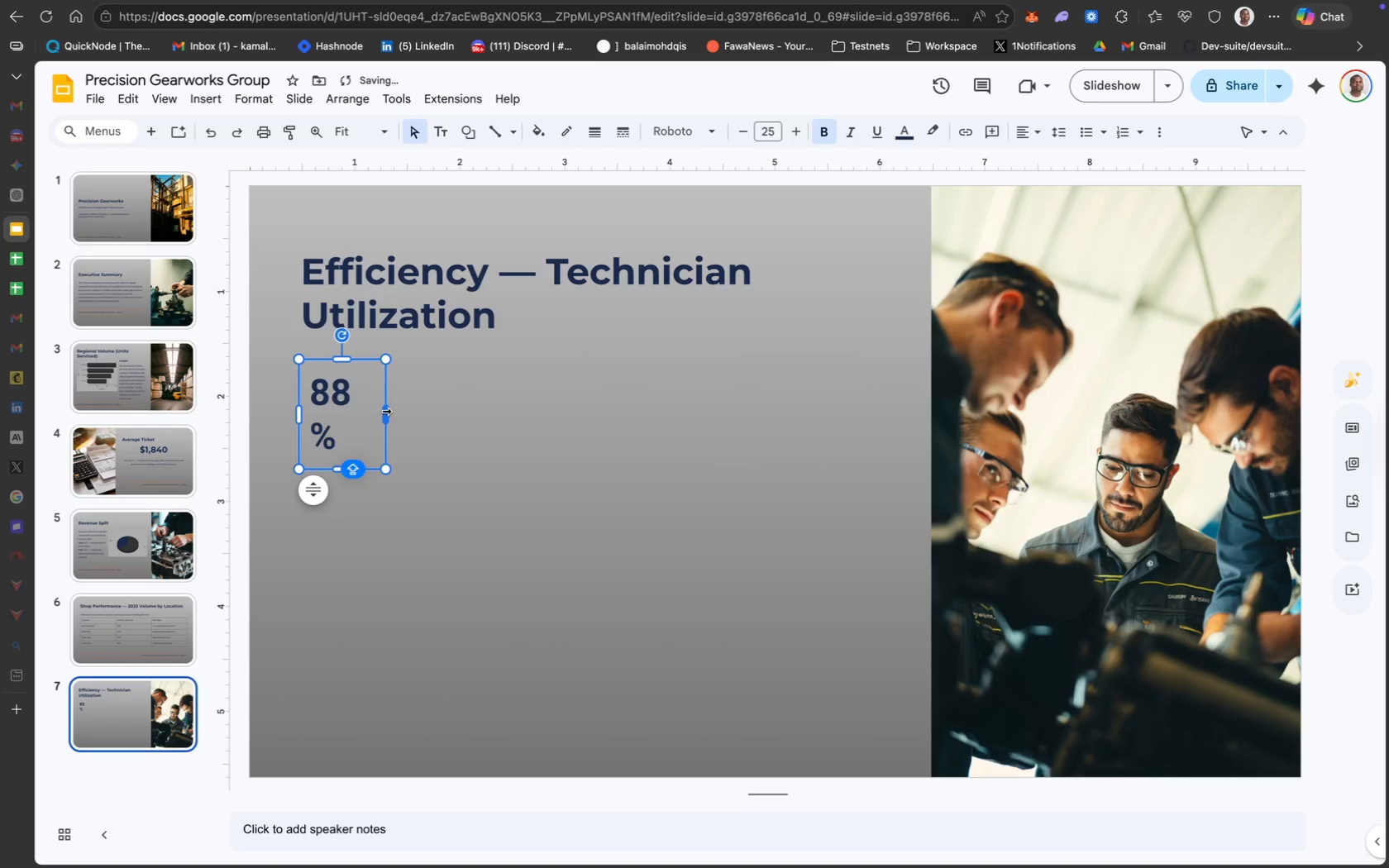 
left_click_drag(start_coordinate=[384, 411], to_coordinate=[391, 411])
 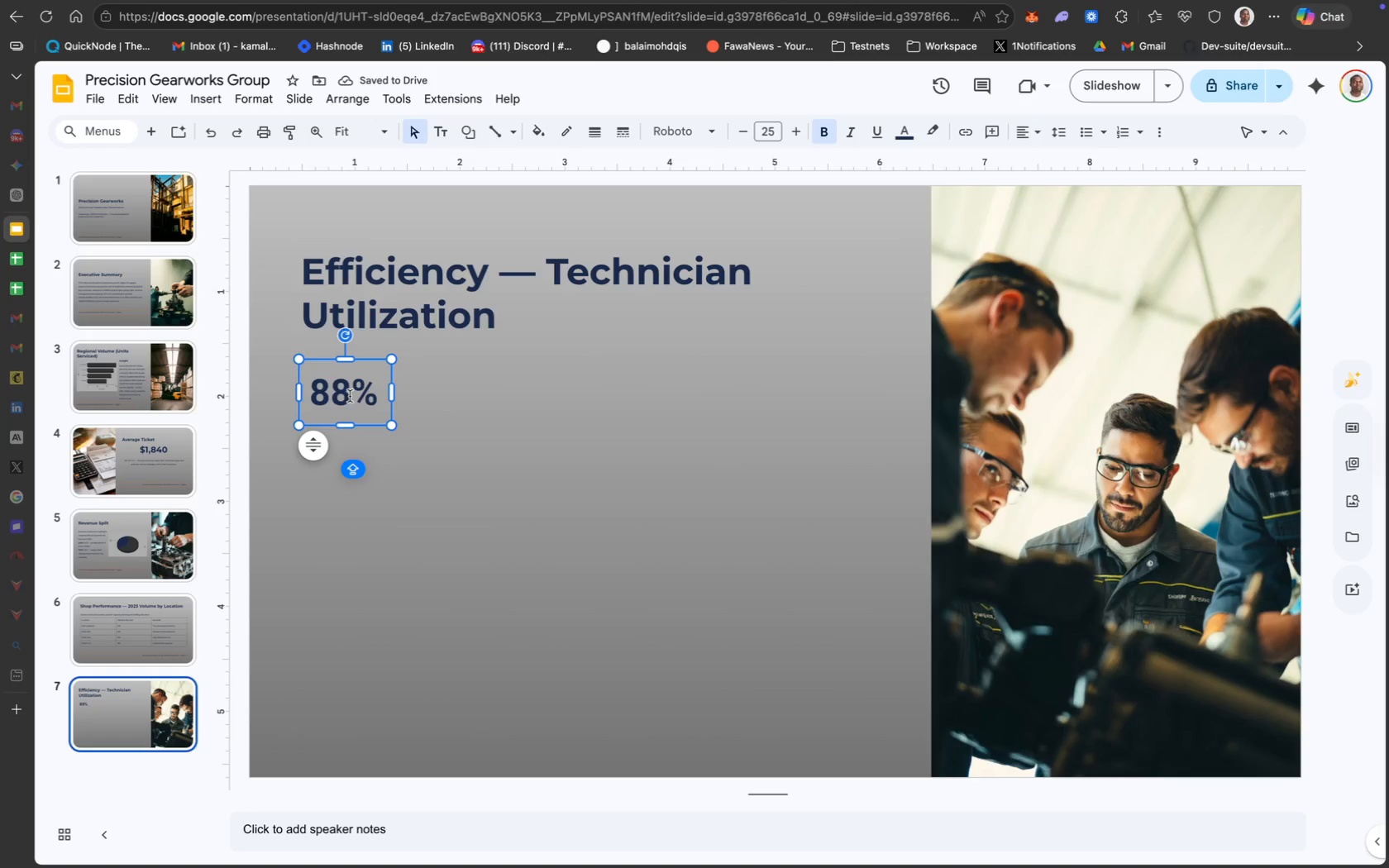 
wait(9.97)
 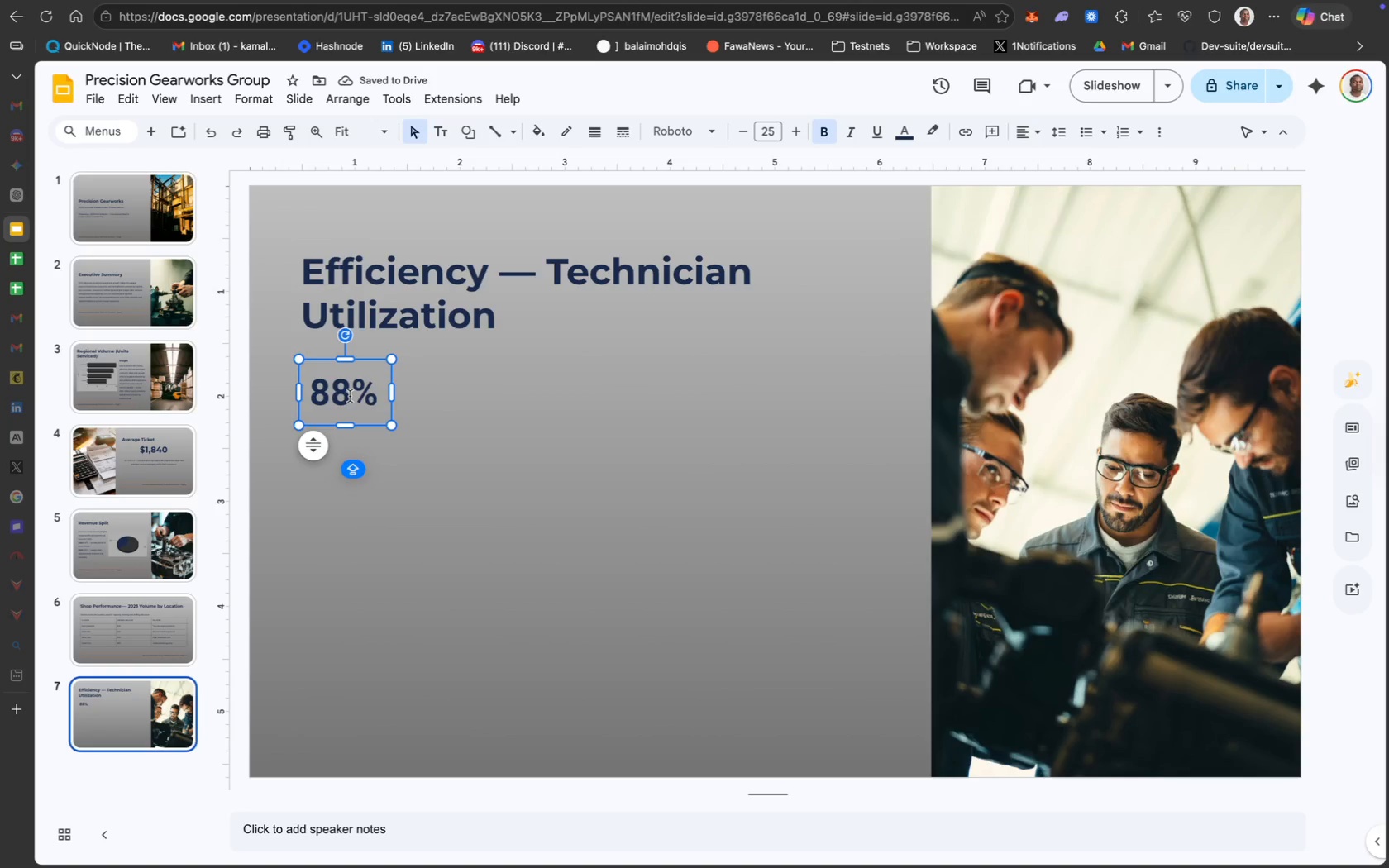 
left_click([399, 478])
 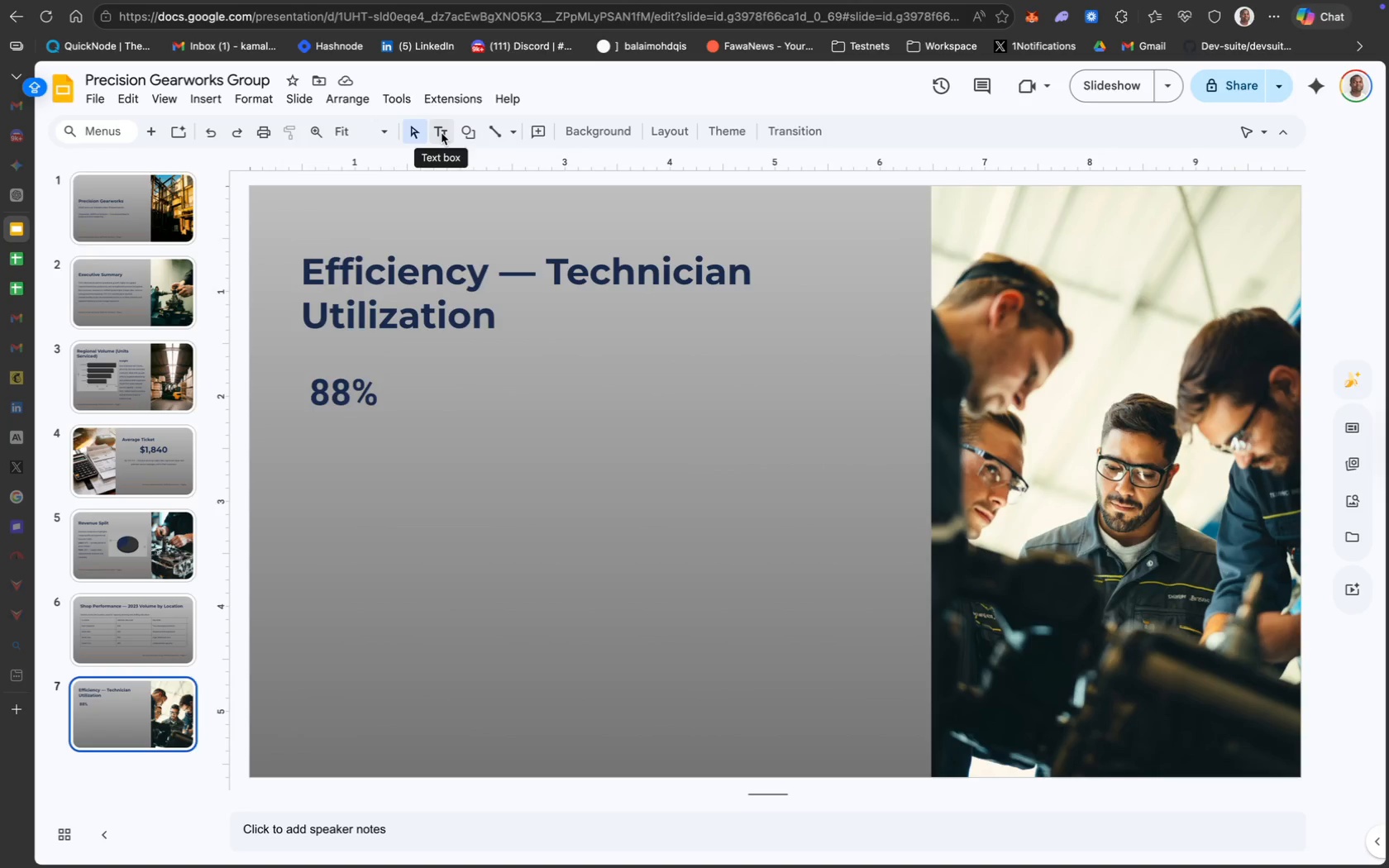 
wait(5.56)
 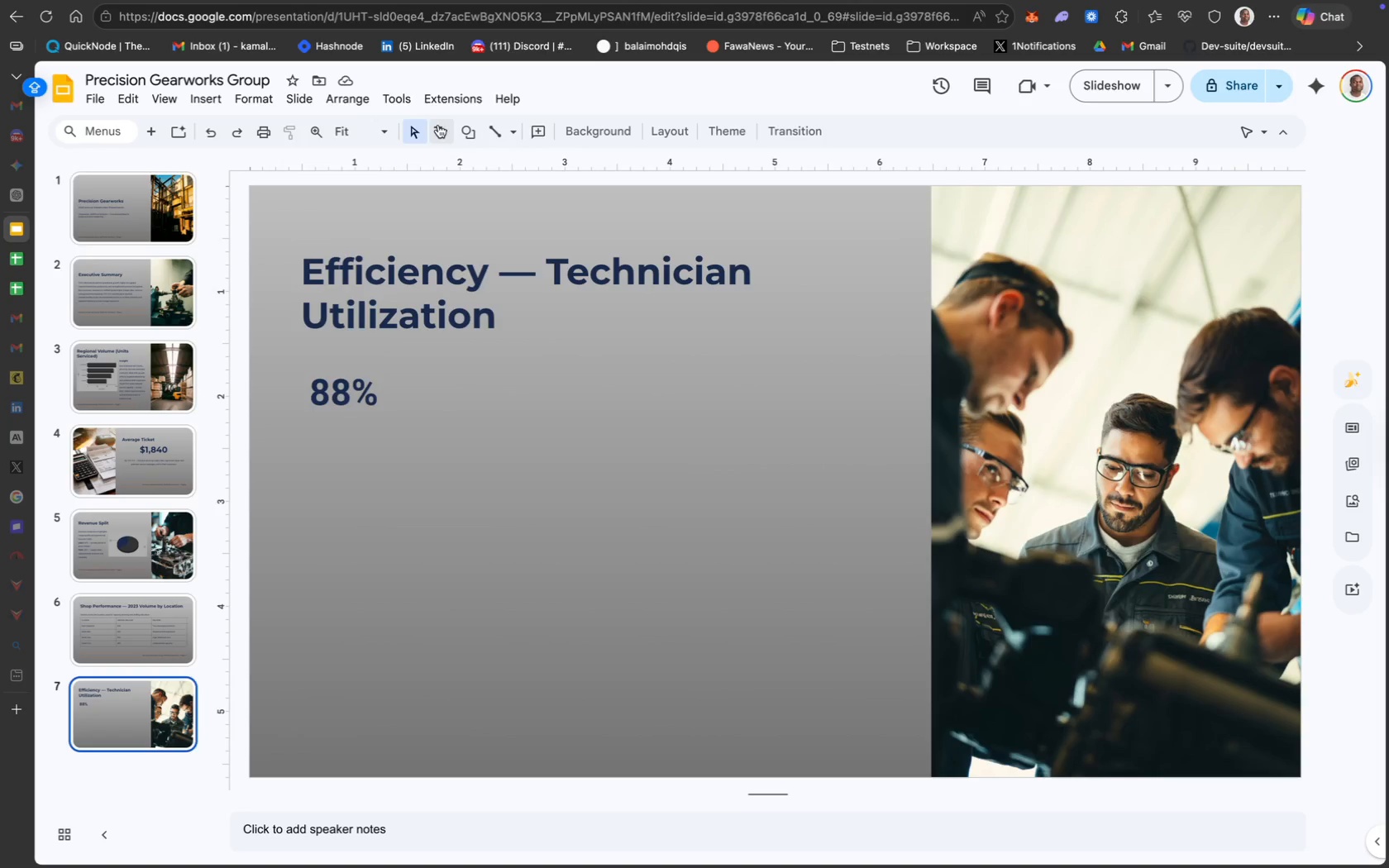 
left_click([442, 133])
 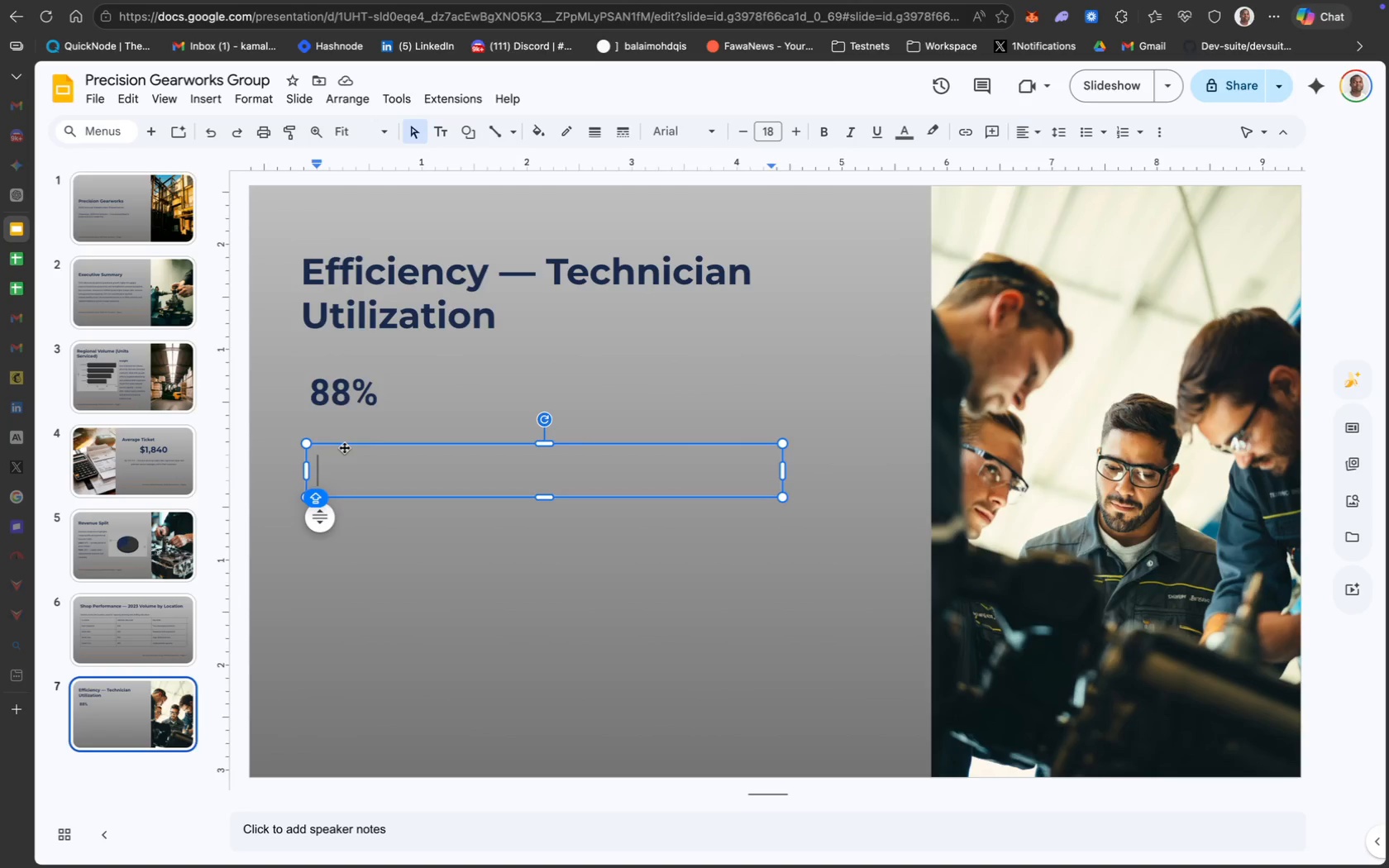 
wait(17.29)
 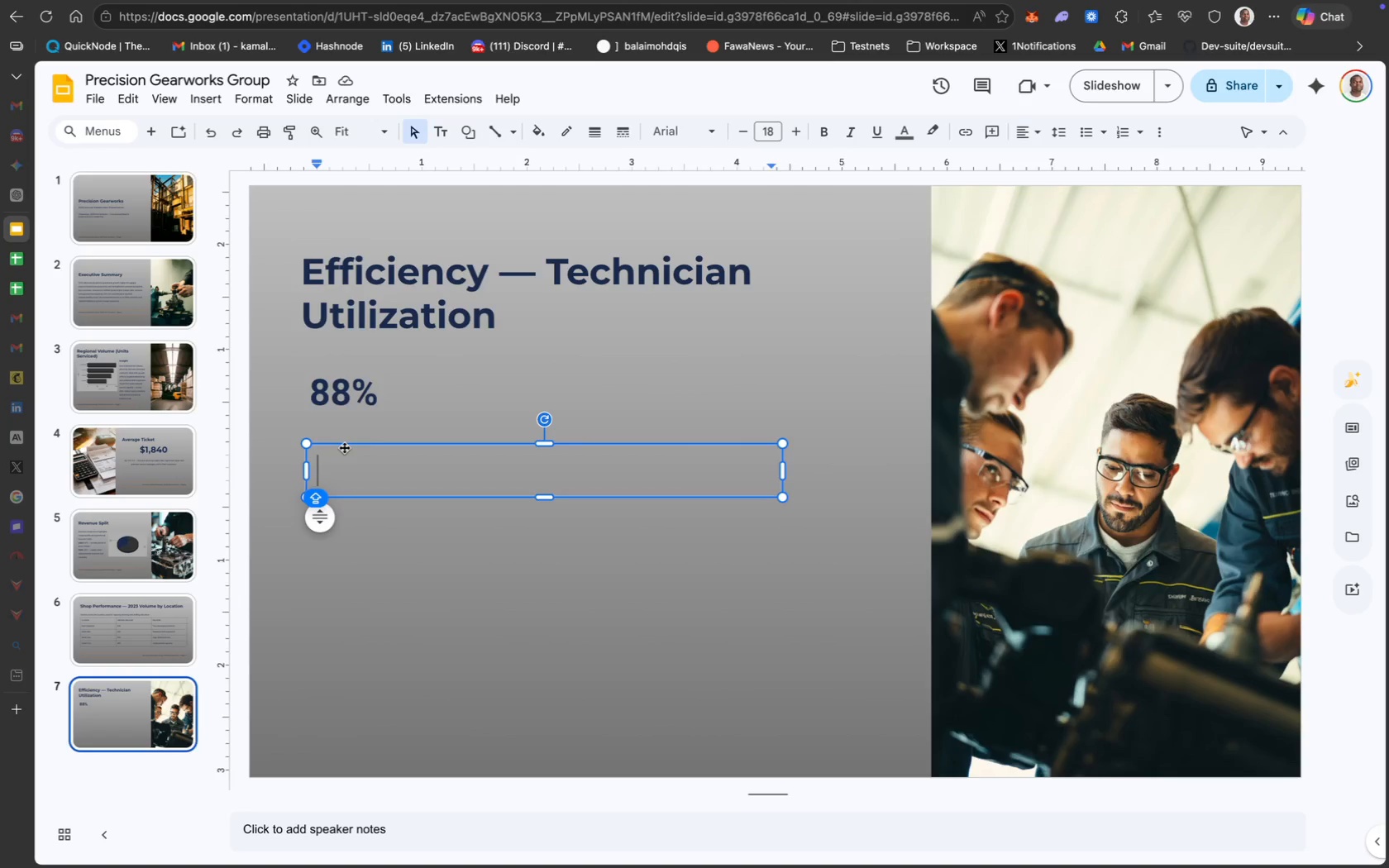 
left_click([325, 364])
 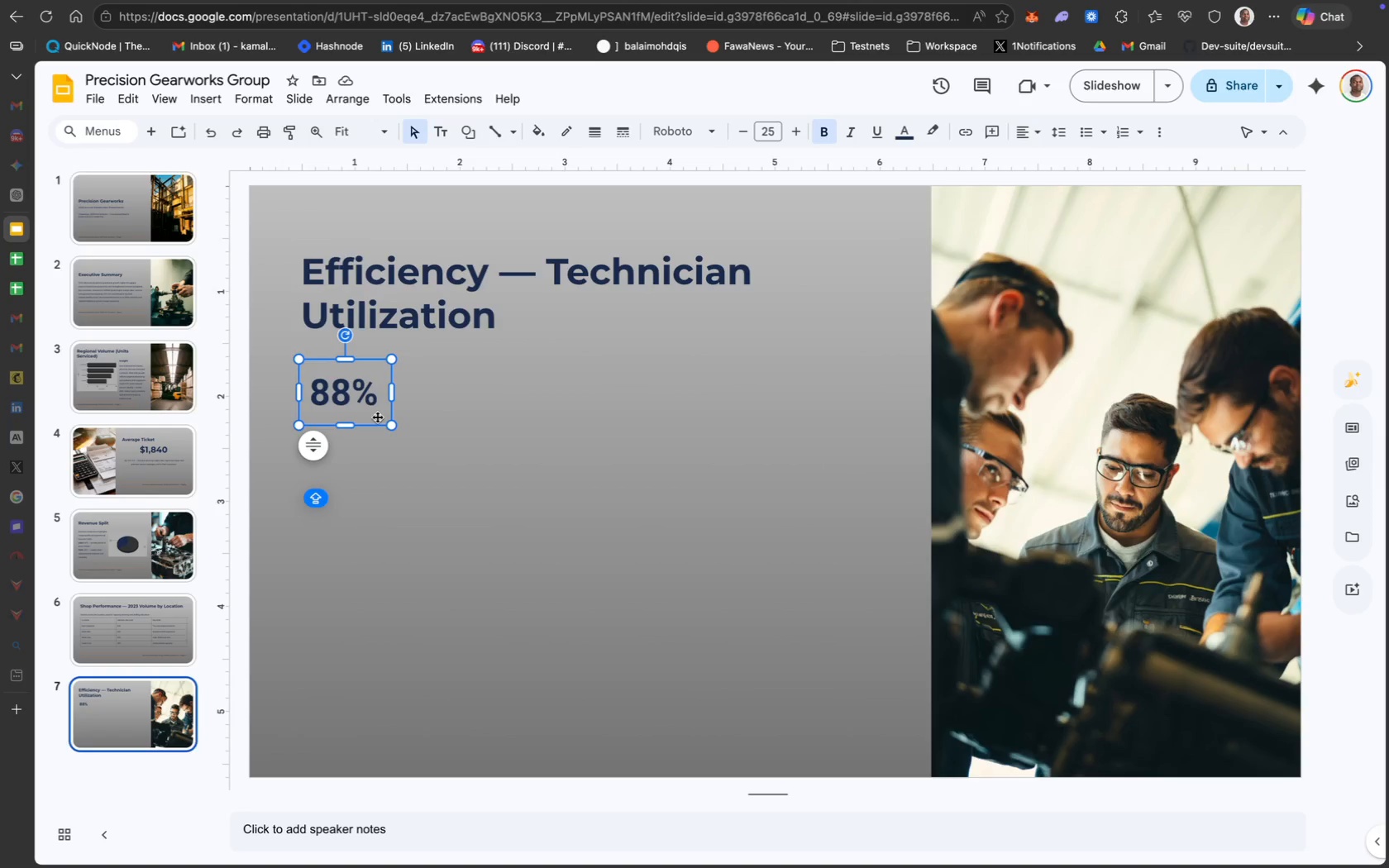 
wait(6.63)
 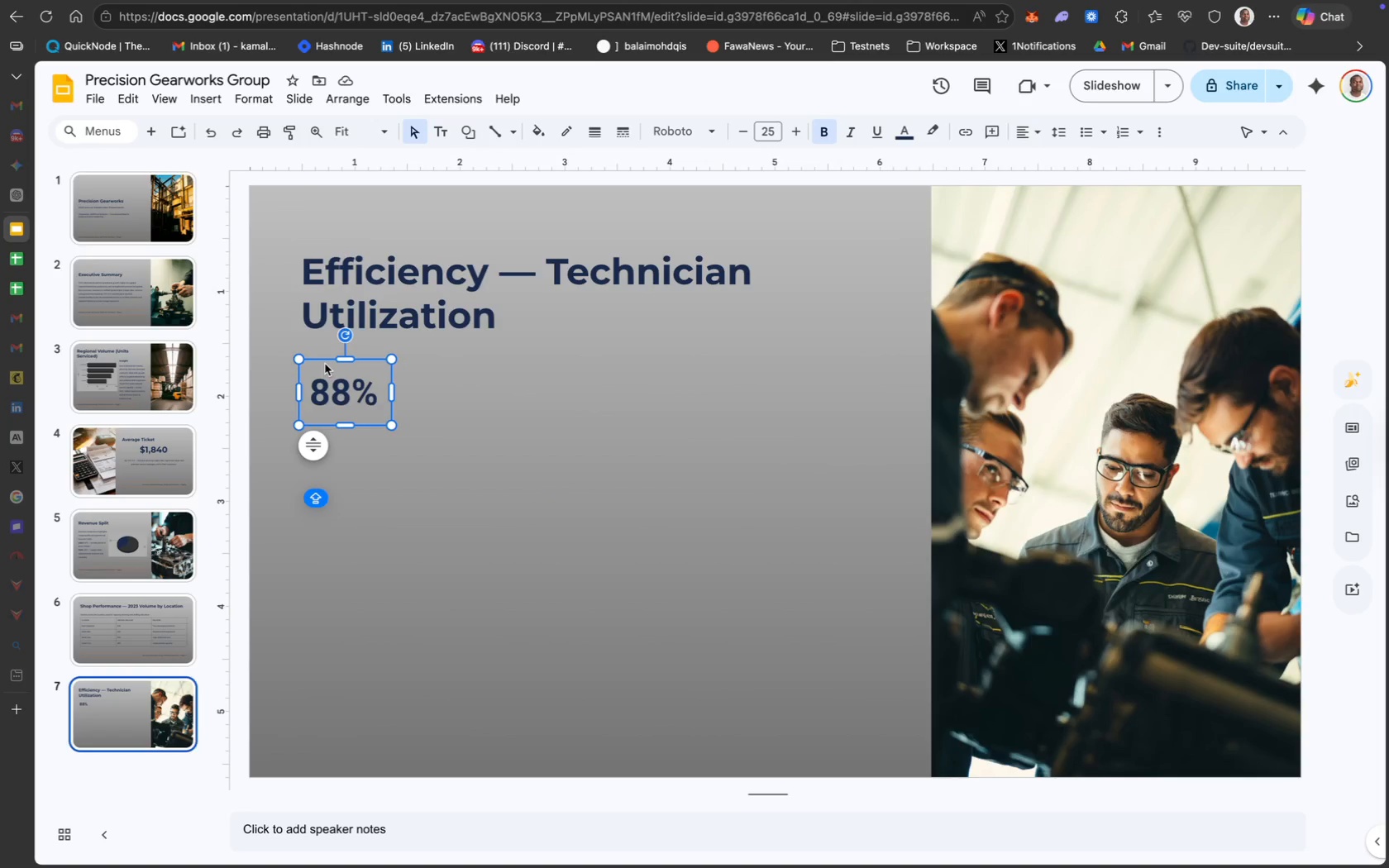 
key(ArrowLeft)
 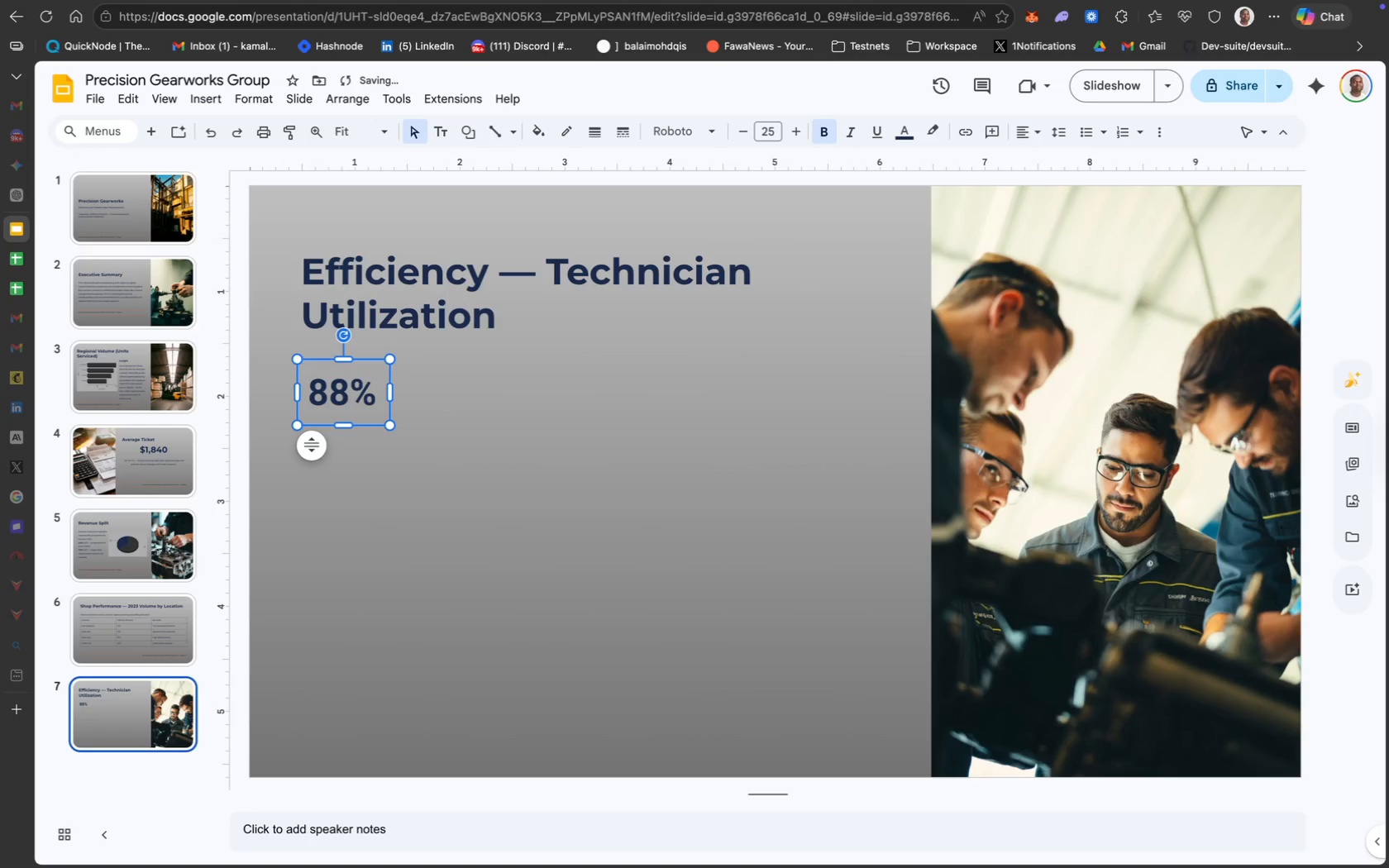 
key(ArrowLeft)
 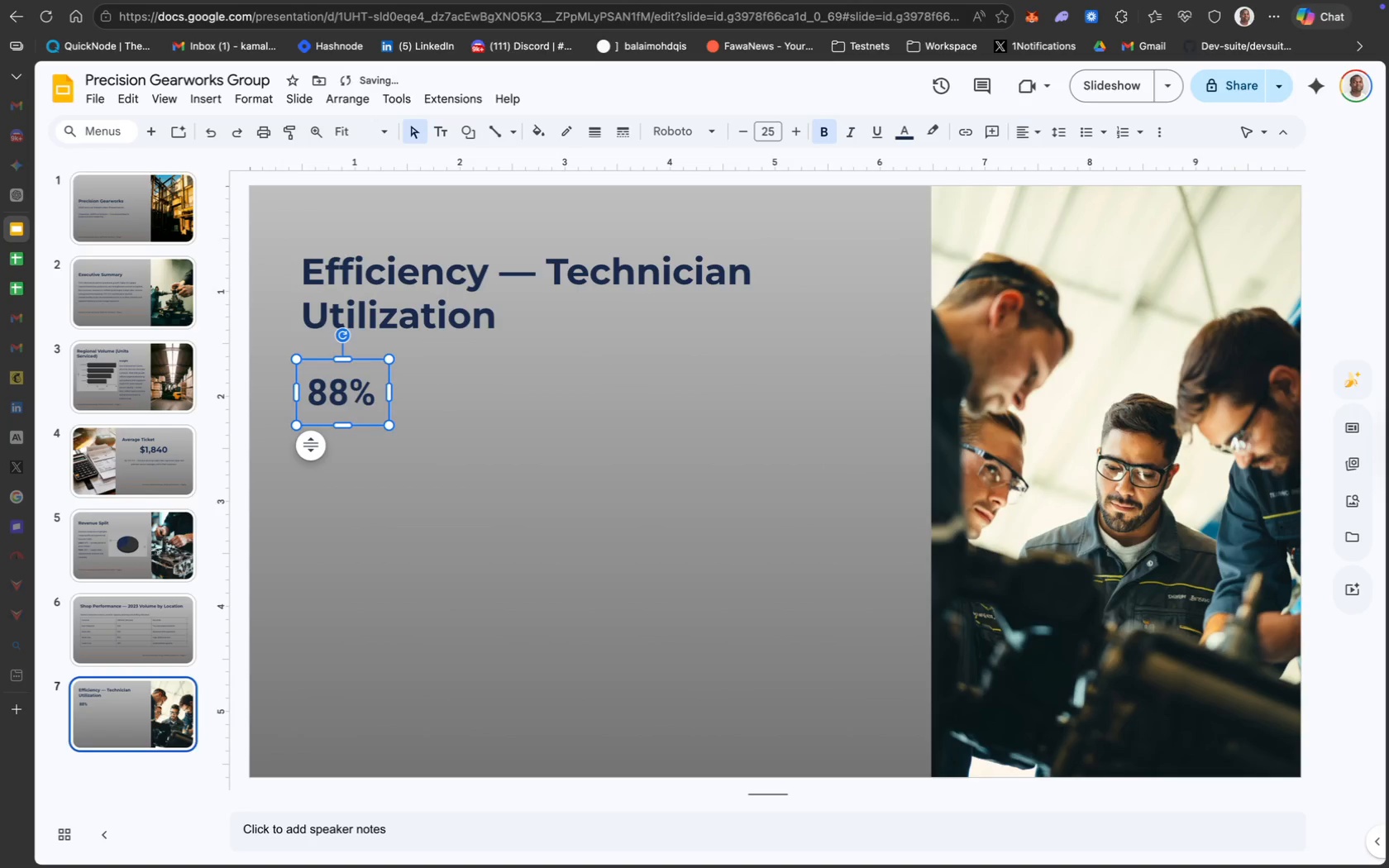 
key(ArrowLeft)
 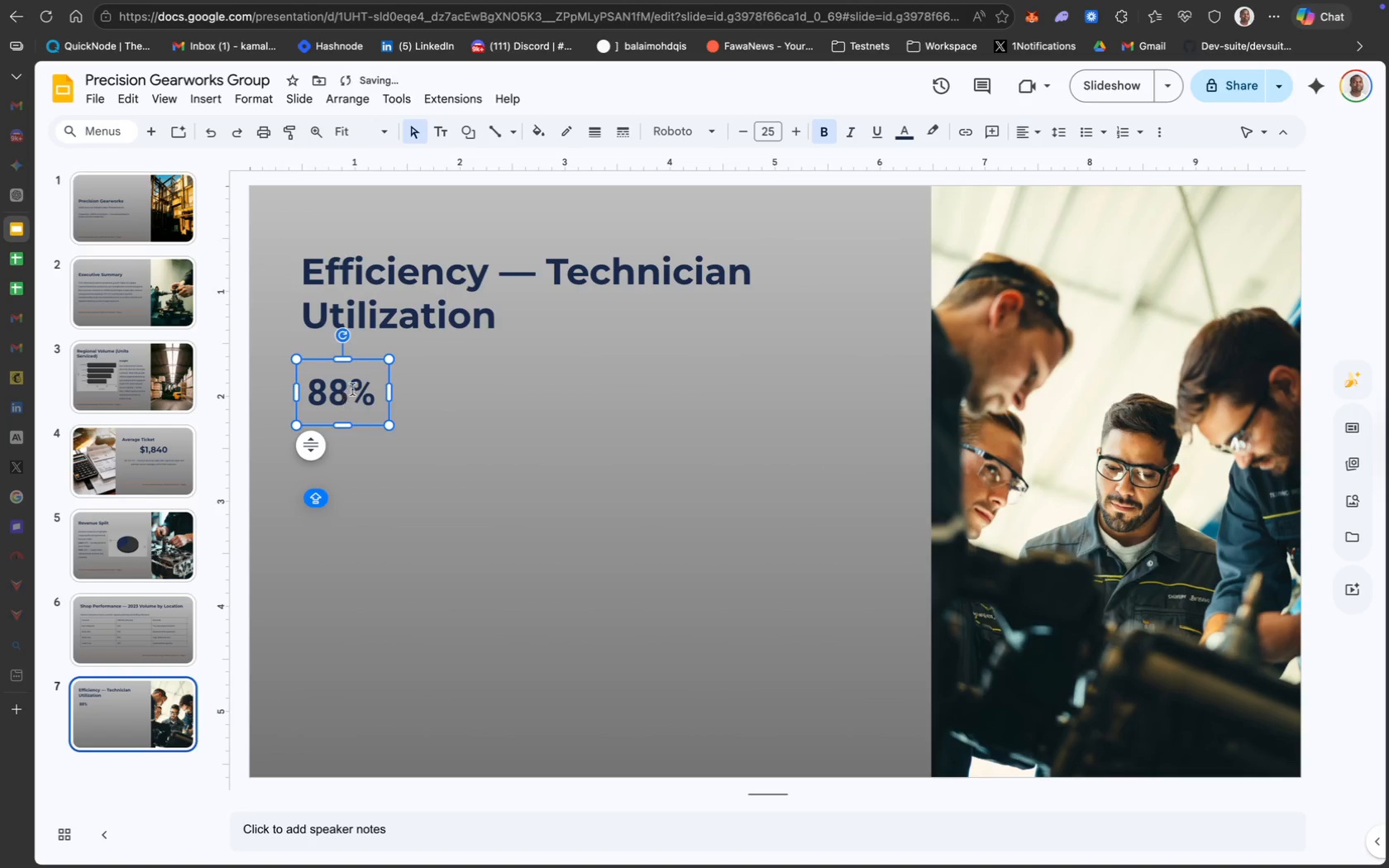 
left_click_drag(start_coordinate=[365, 367], to_coordinate=[358, 367])
 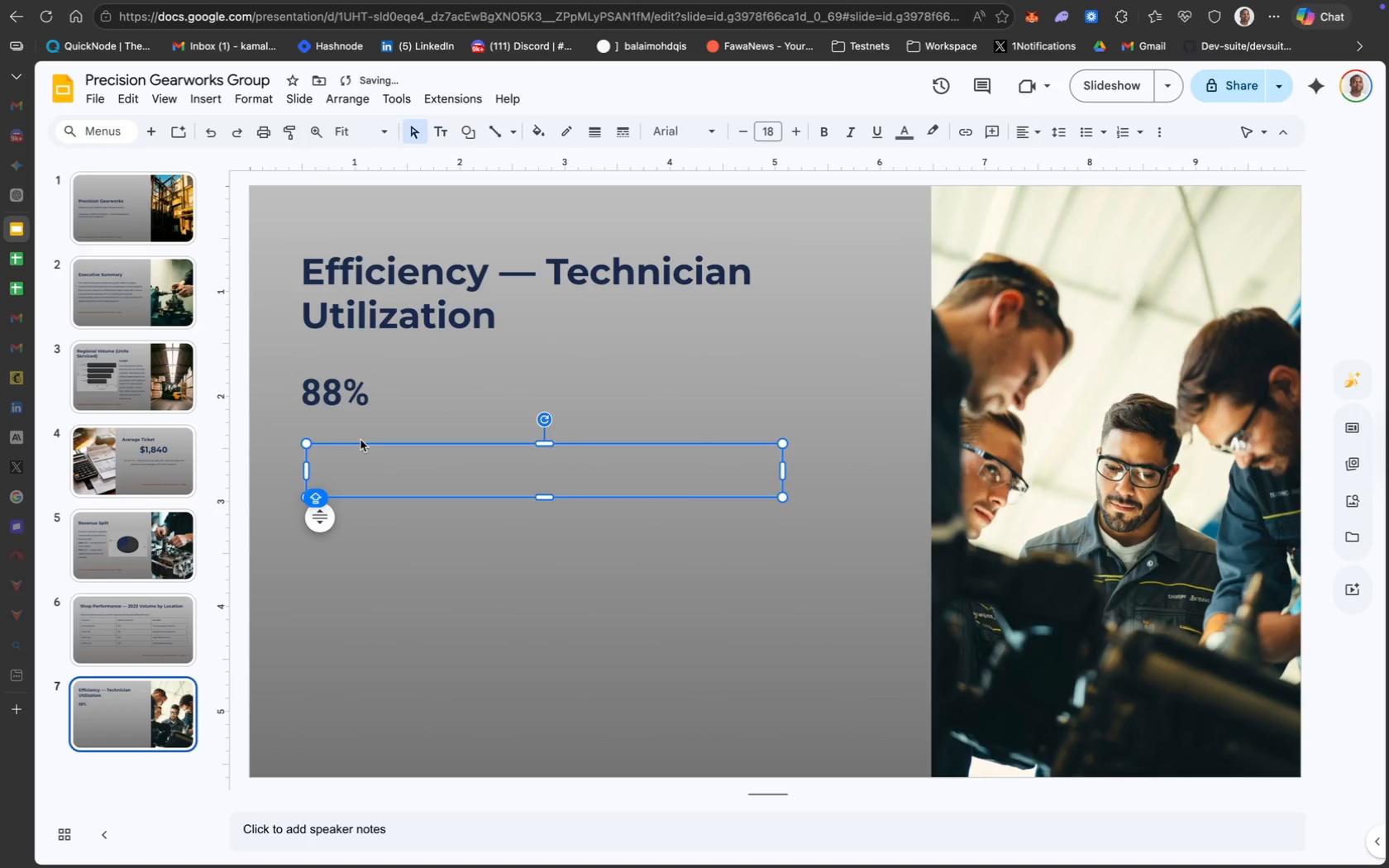 
left_click_drag(start_coordinate=[359, 444], to_coordinate=[342, 421])
 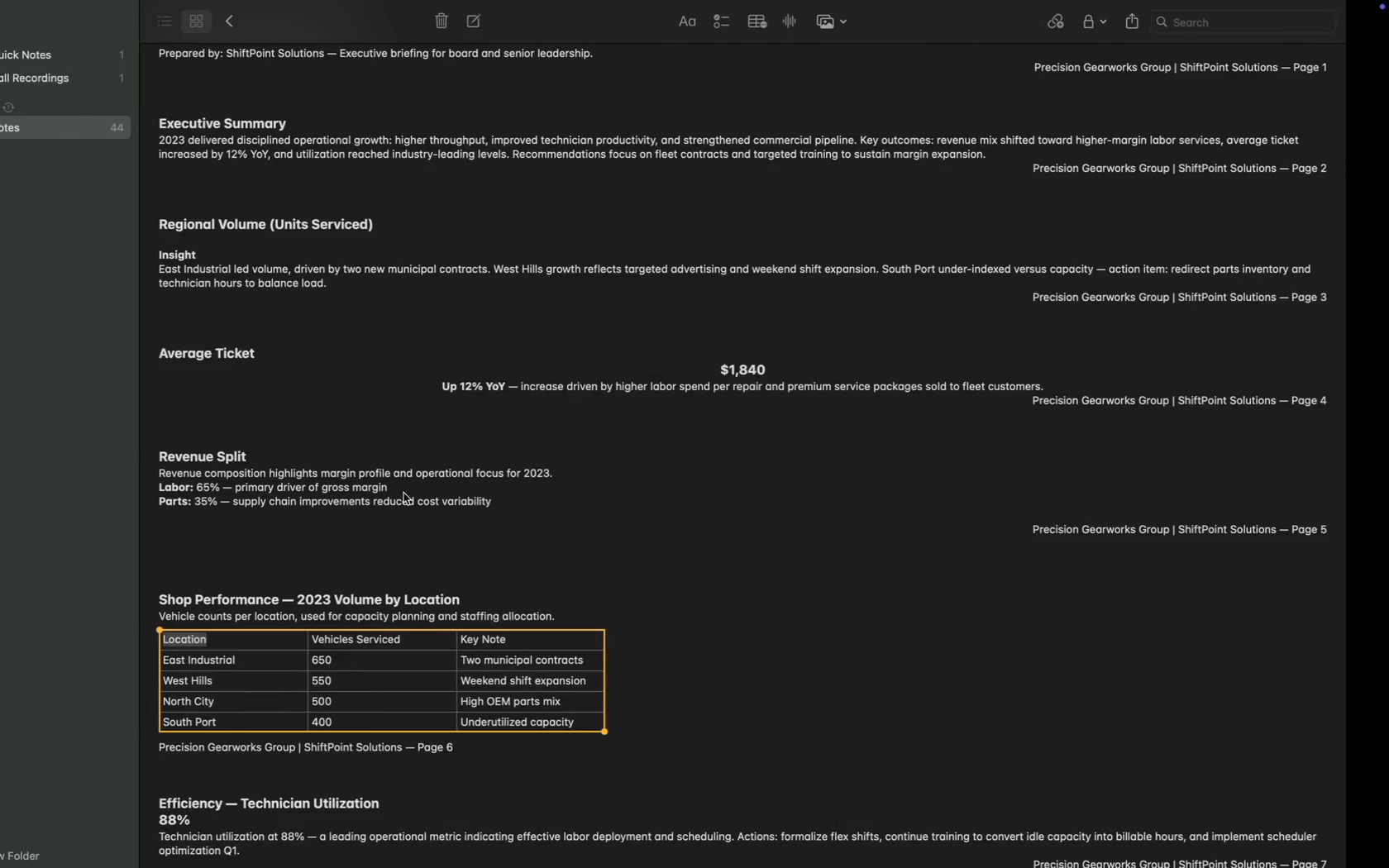 
scroll: coordinate [432, 572], scroll_direction: down, amount: 27.0
 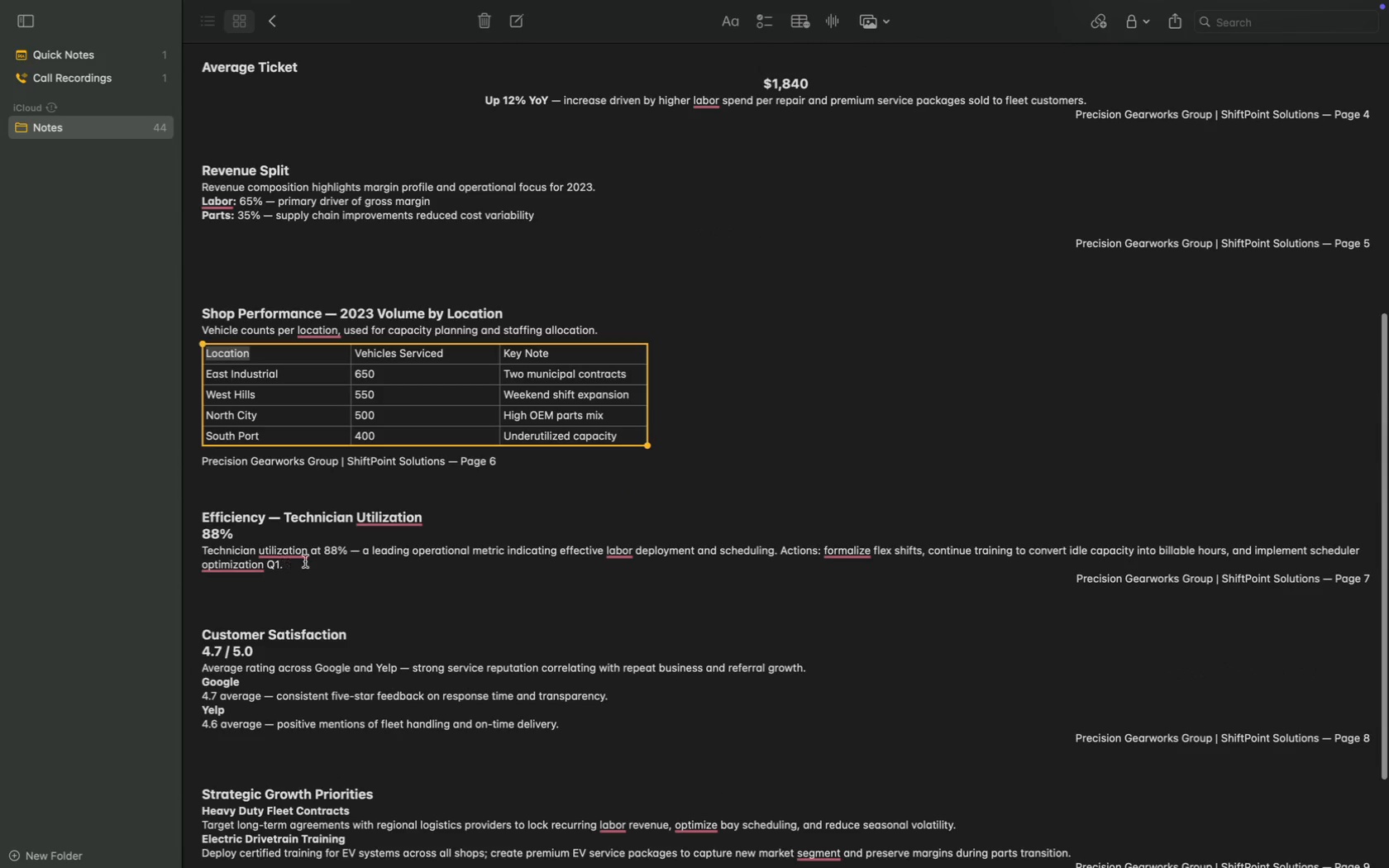 
left_click([305, 561])
 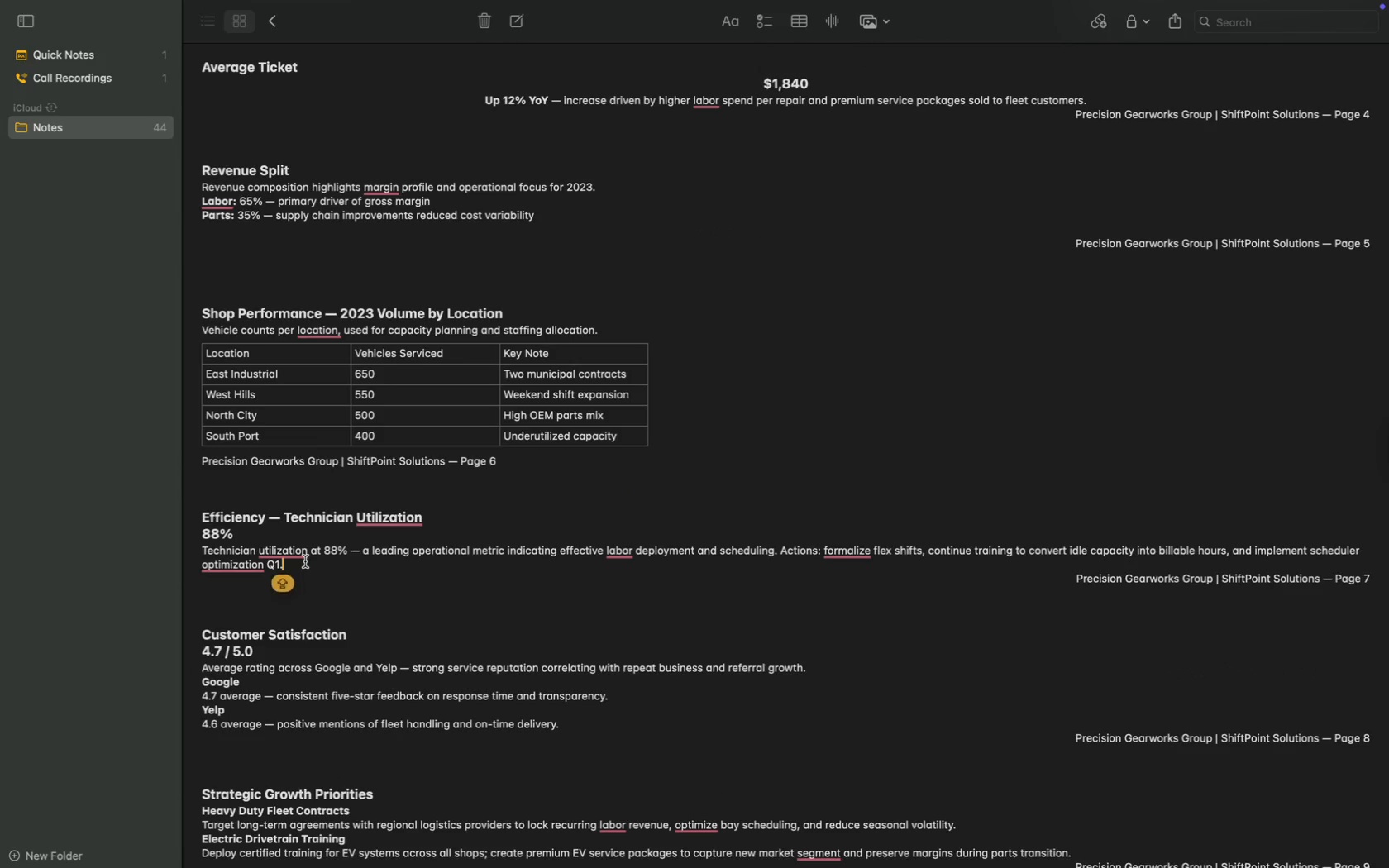 
left_click_drag(start_coordinate=[305, 561], to_coordinate=[203, 555])
 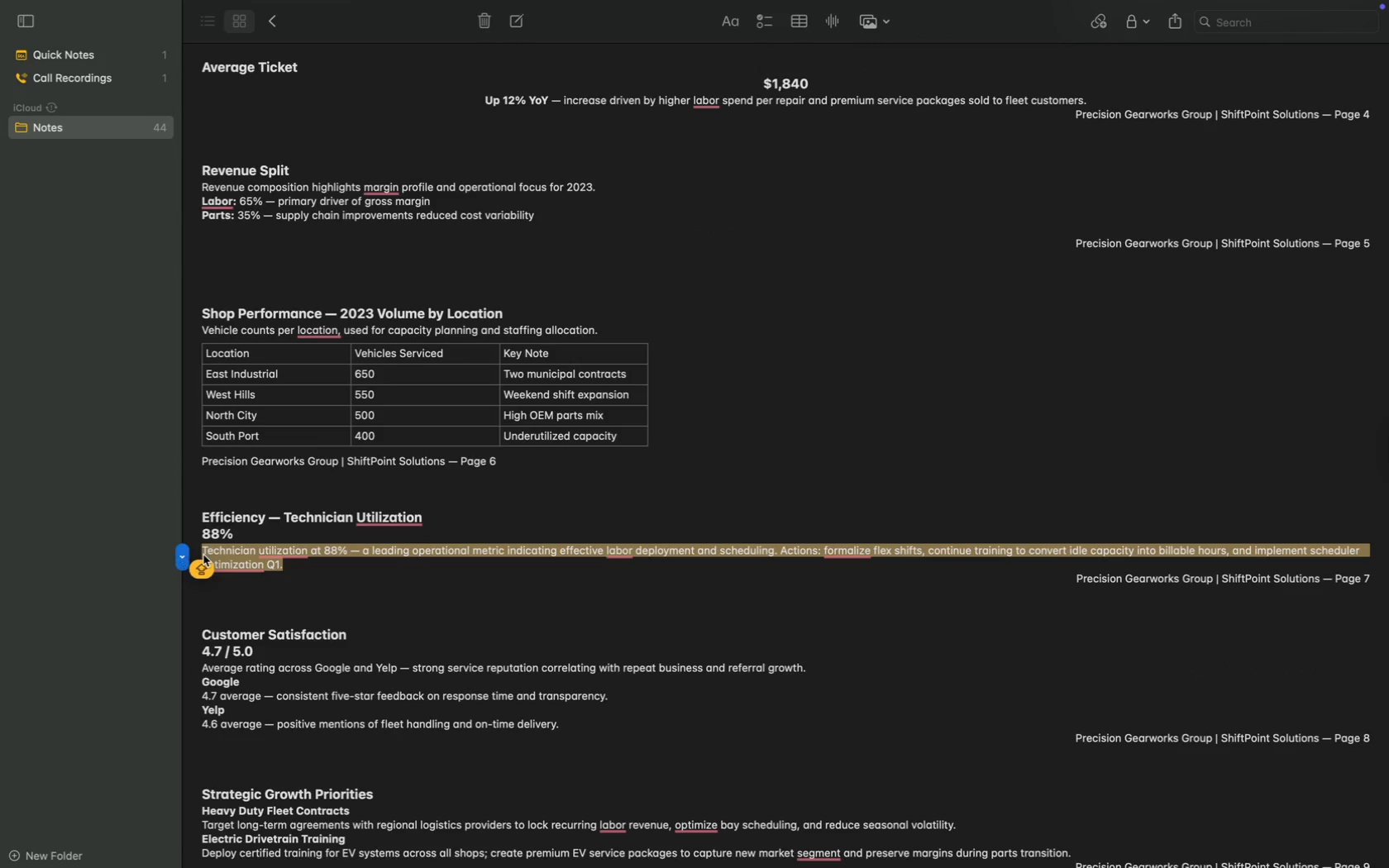 
key(Meta+C)
 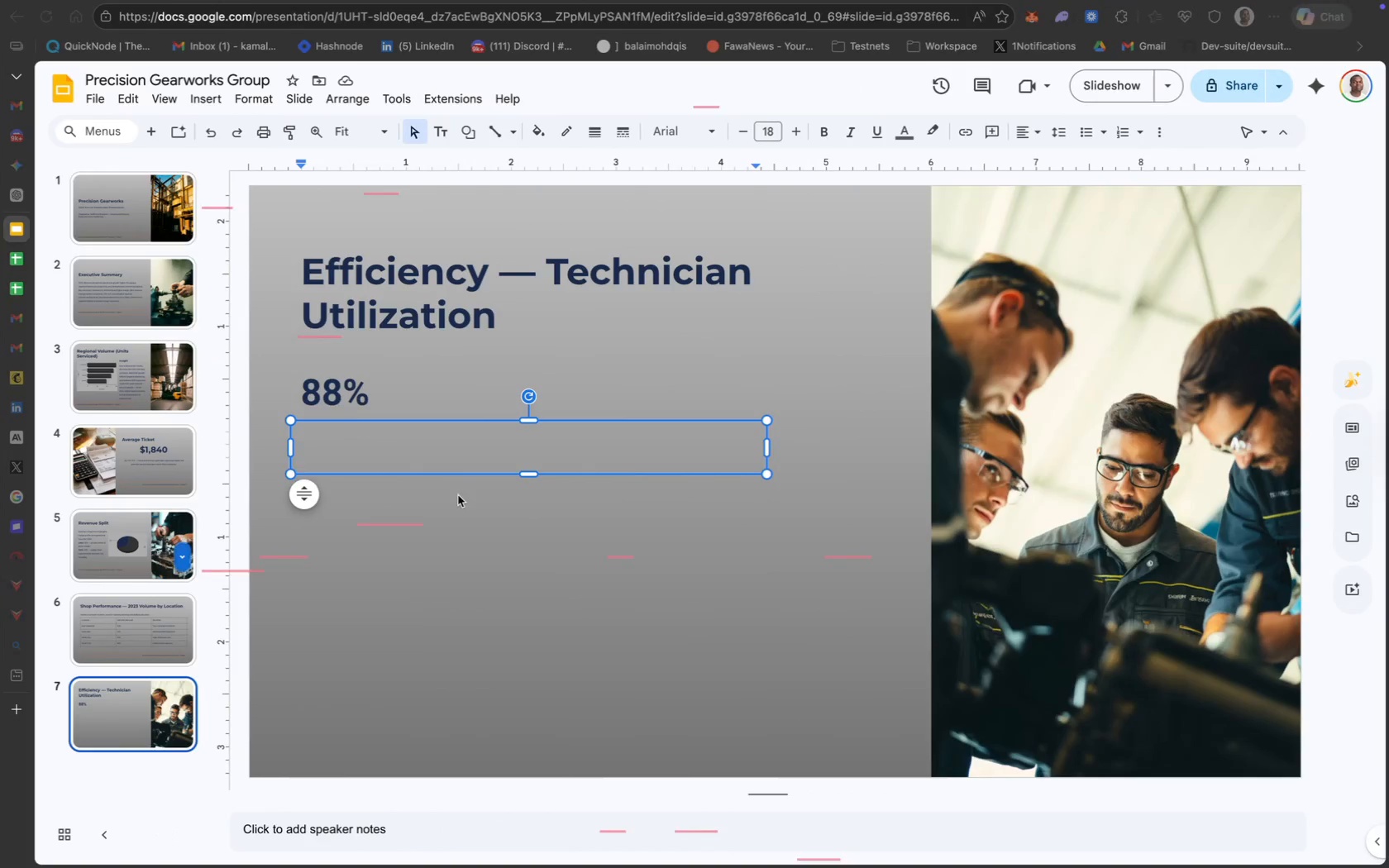 
key(Meta+V)
 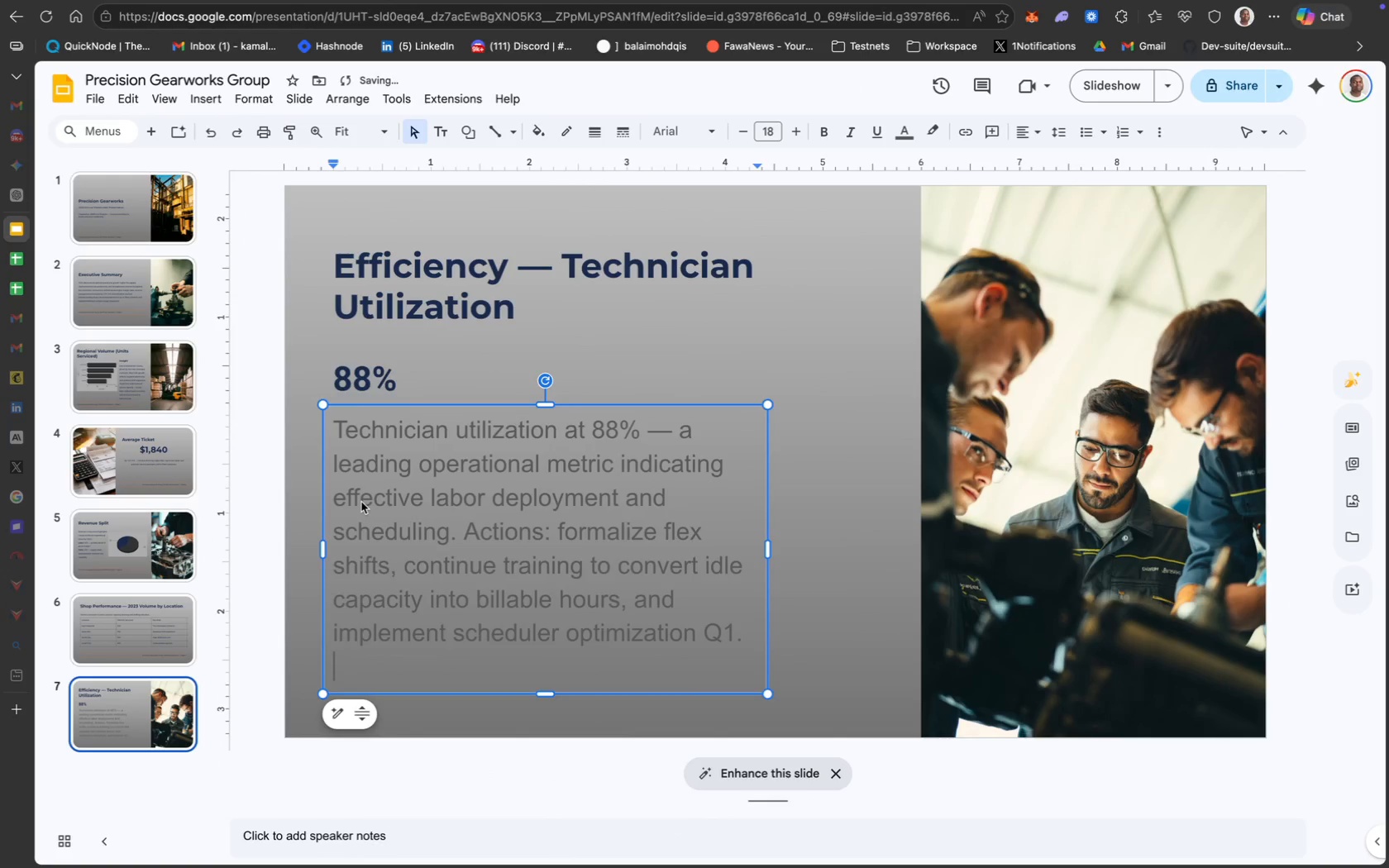 
key(Backspace)
 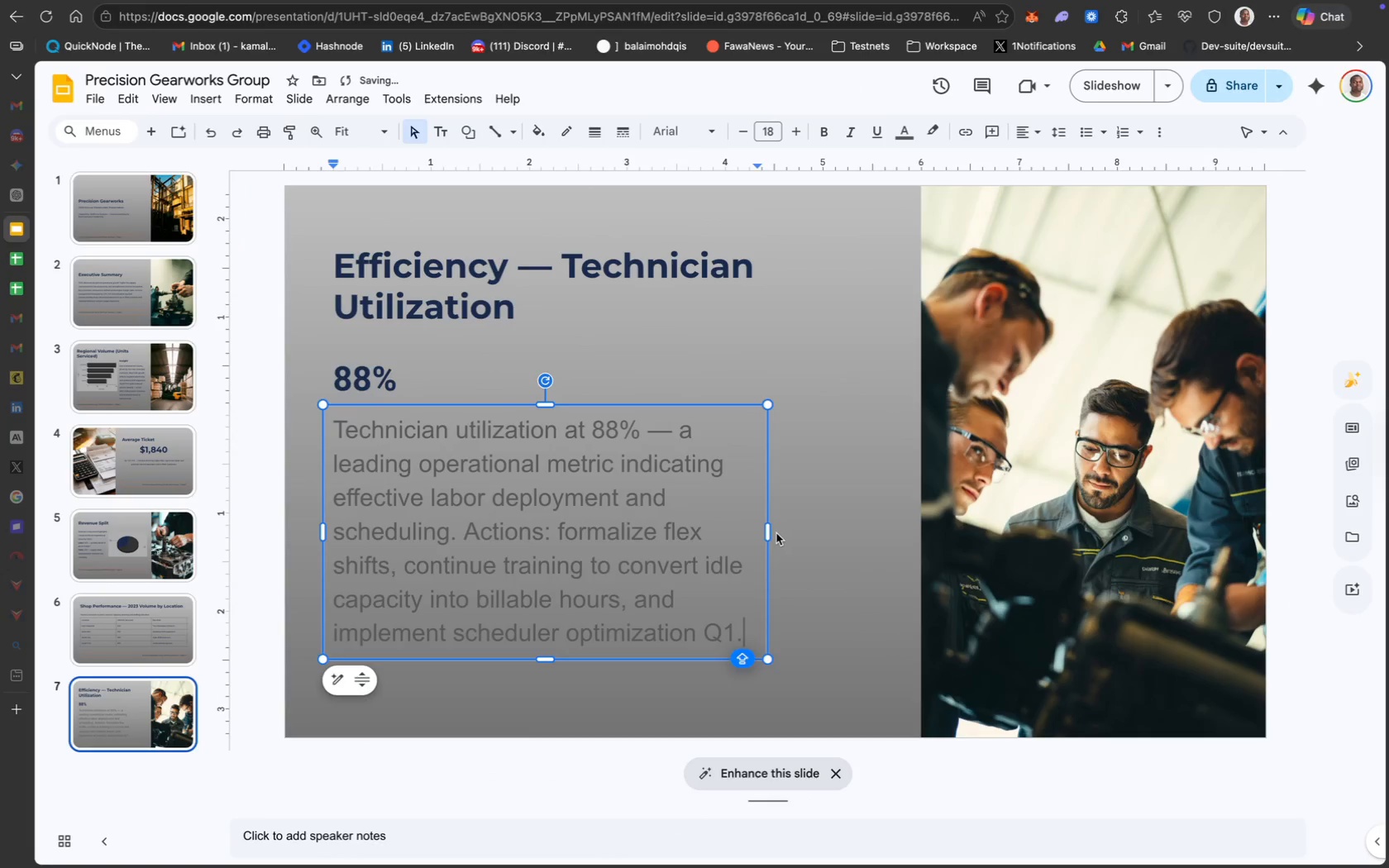 
left_click_drag(start_coordinate=[767, 531], to_coordinate=[885, 541])
 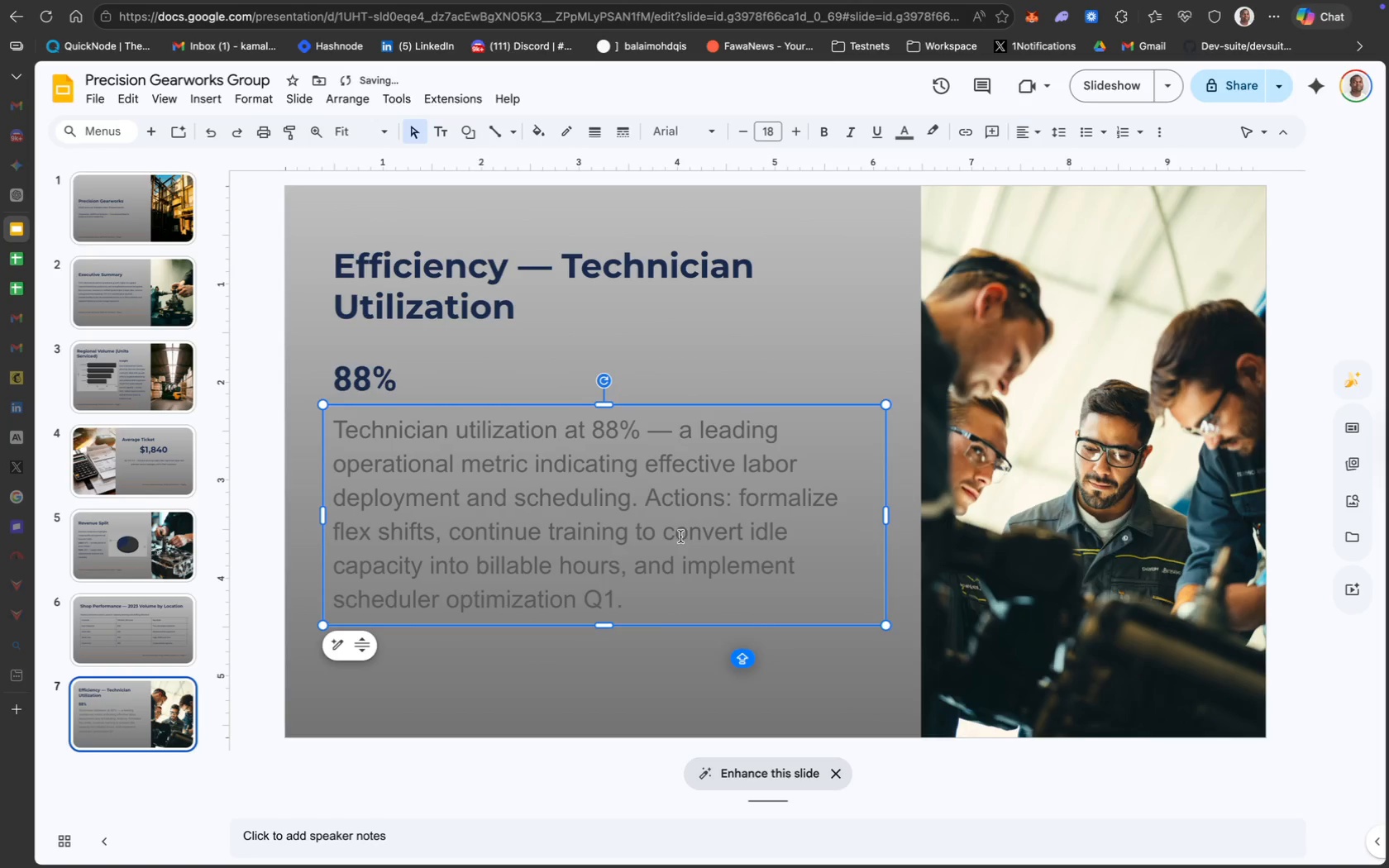 
key(Meta+A)
 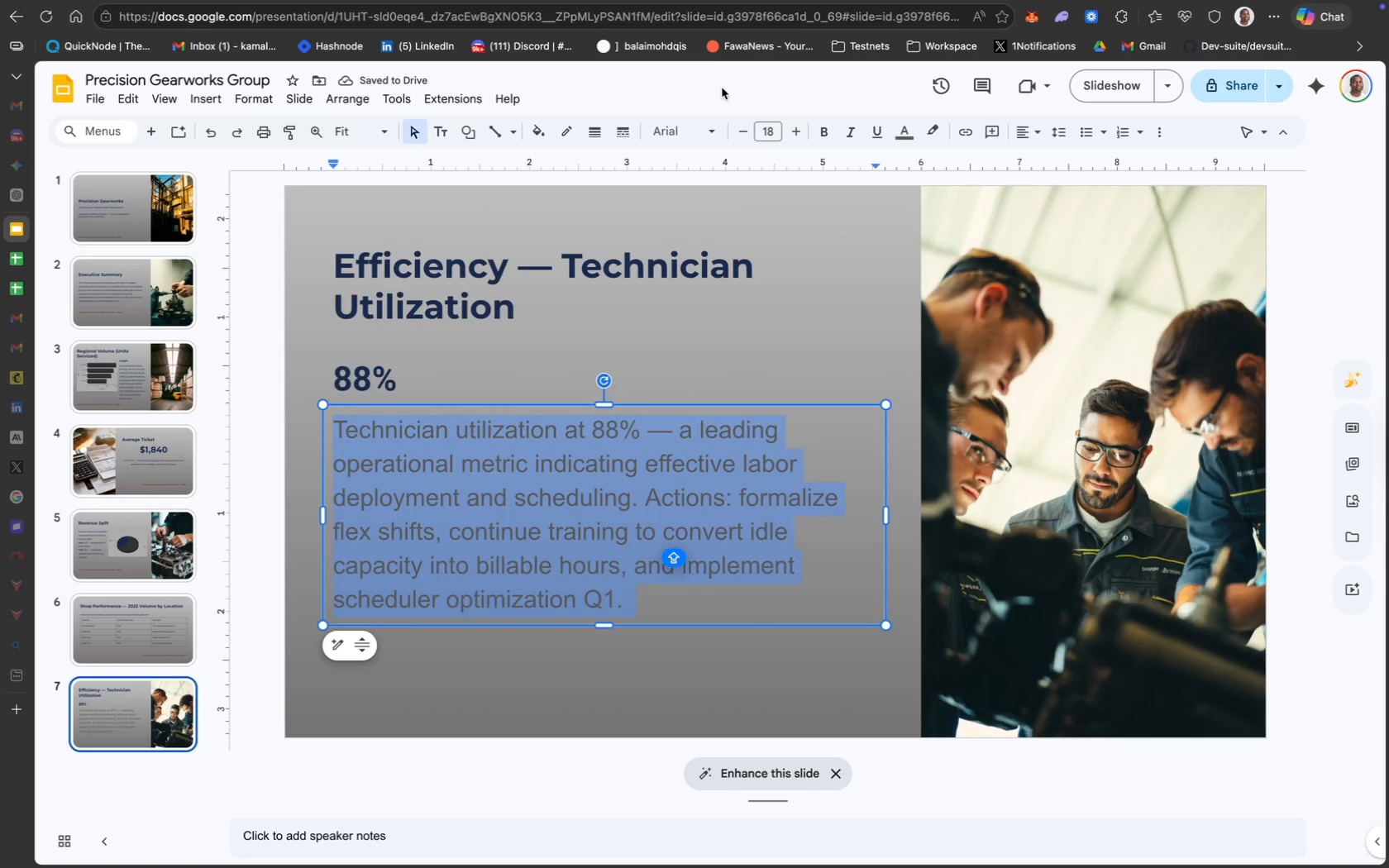 
left_click([702, 128])
 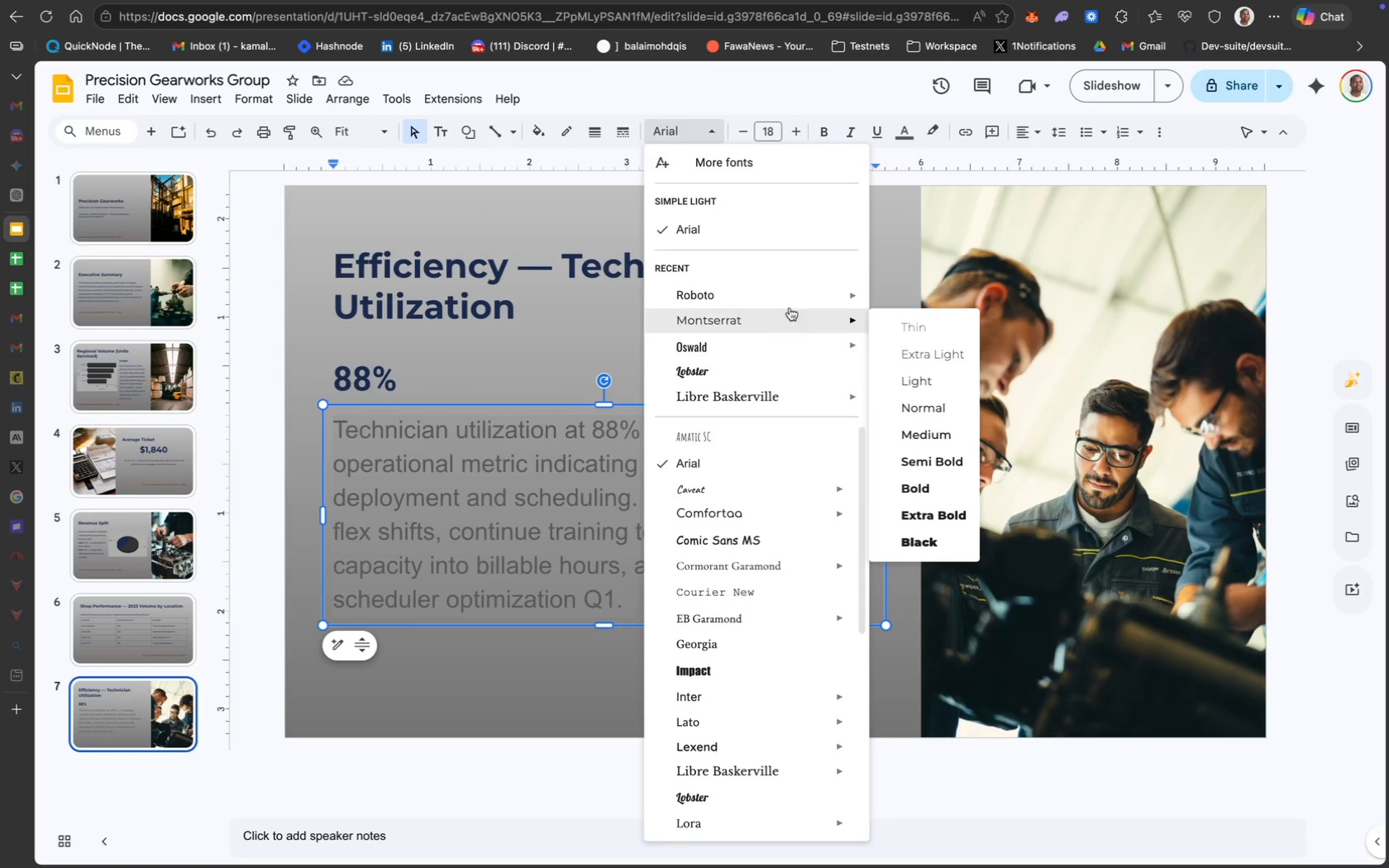 
left_click([918, 389])
 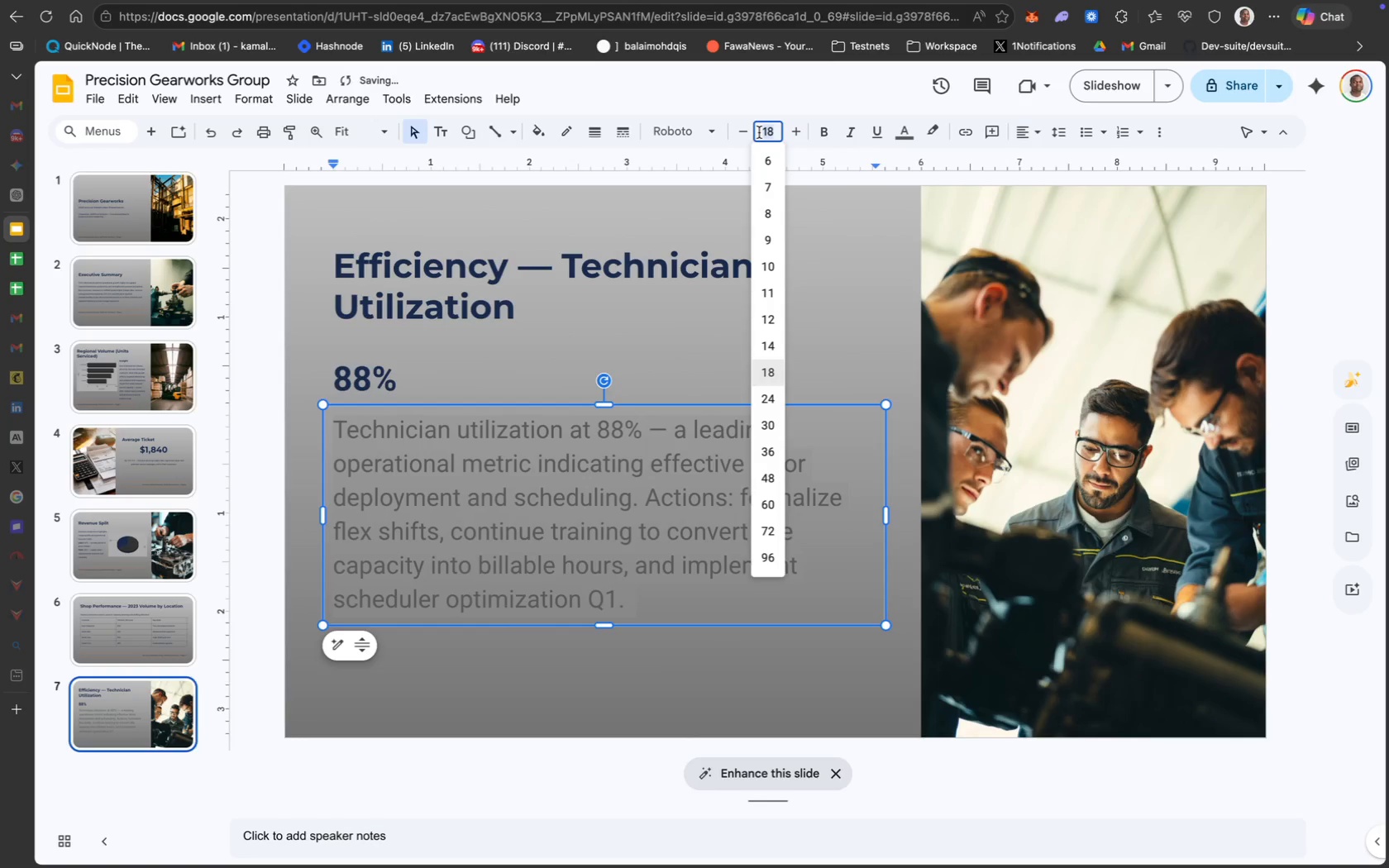 
type(12)
 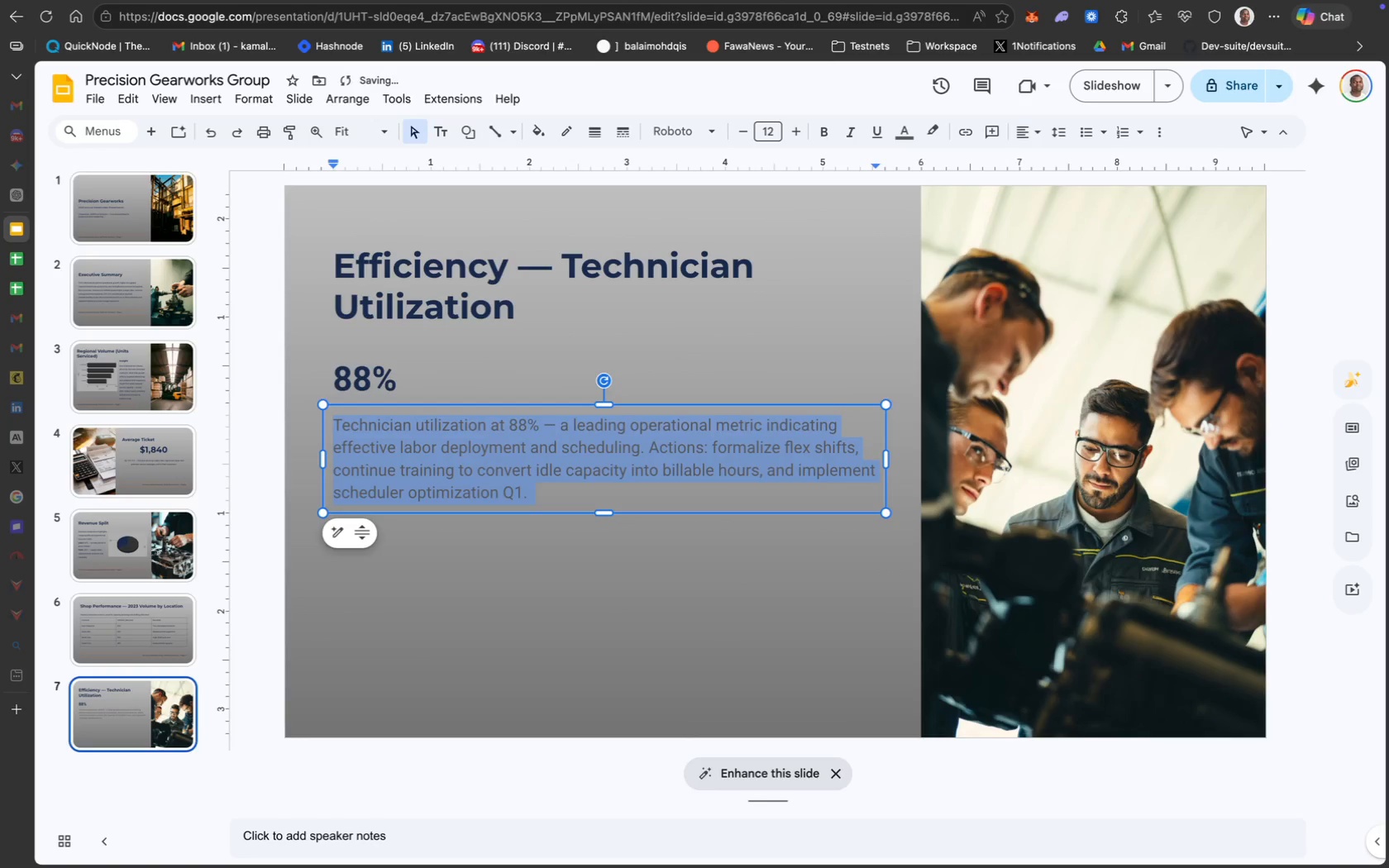 
key(Enter)
 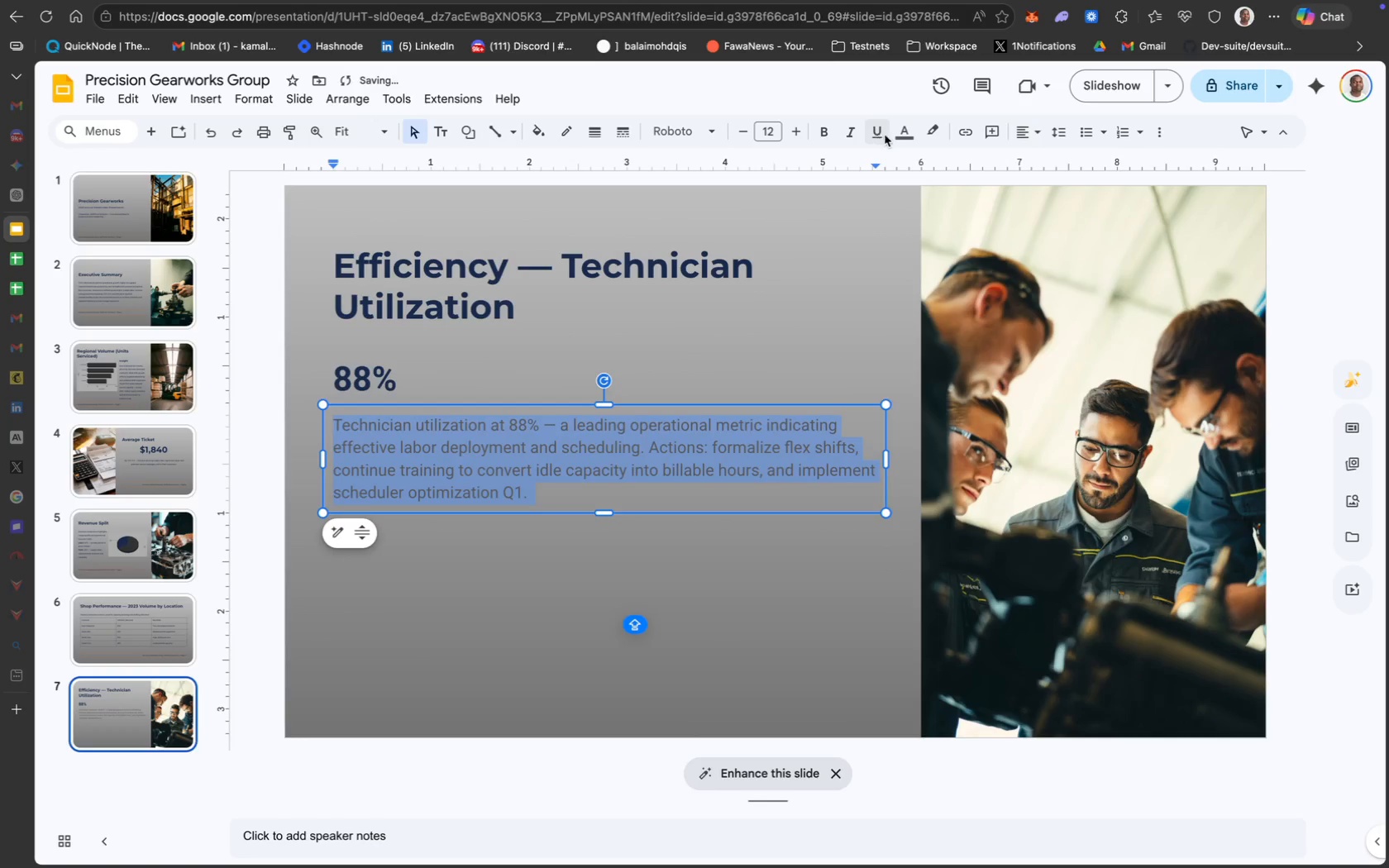 
left_click([899, 136])
 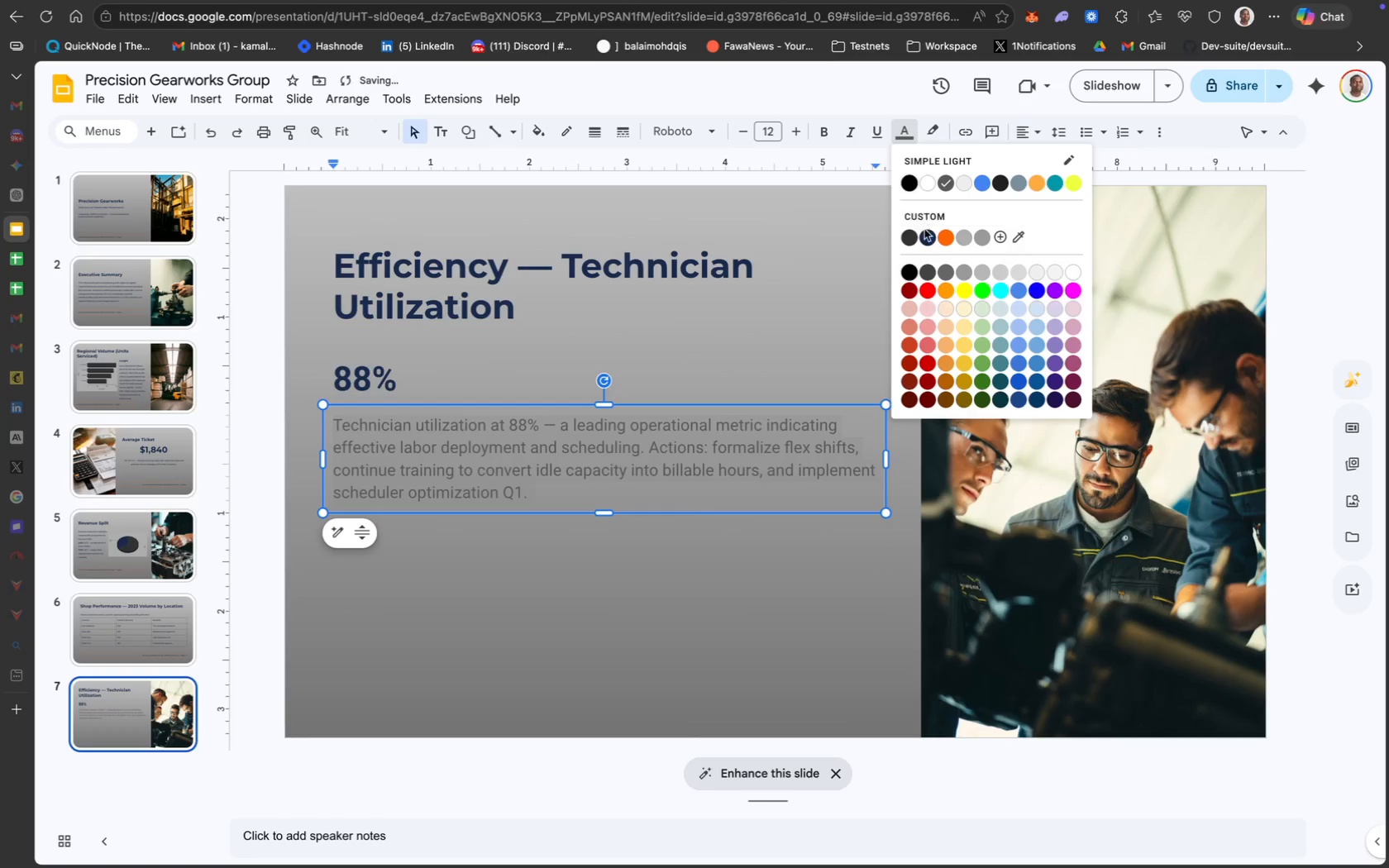 
left_click([926, 233])
 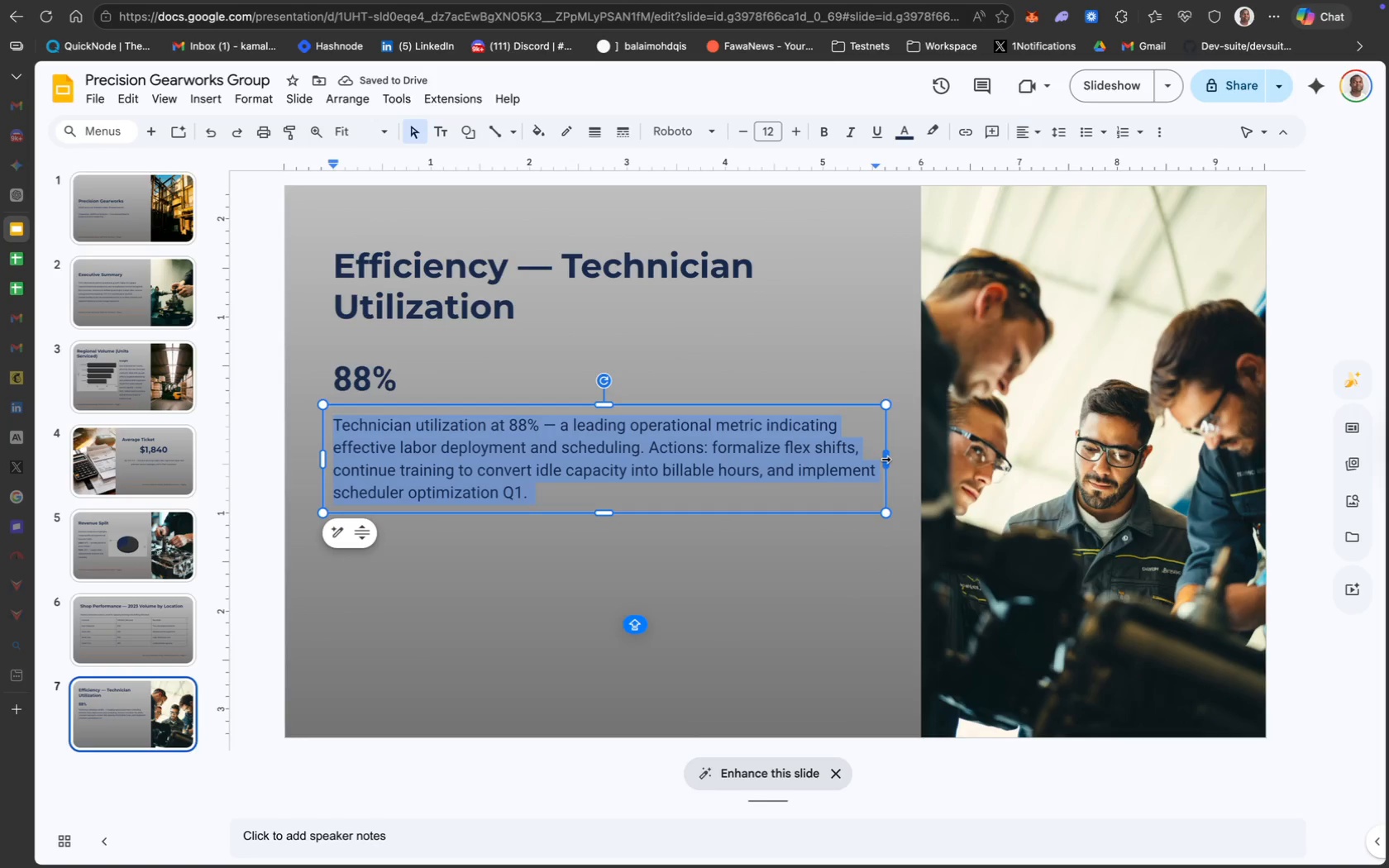 
wait(8.16)
 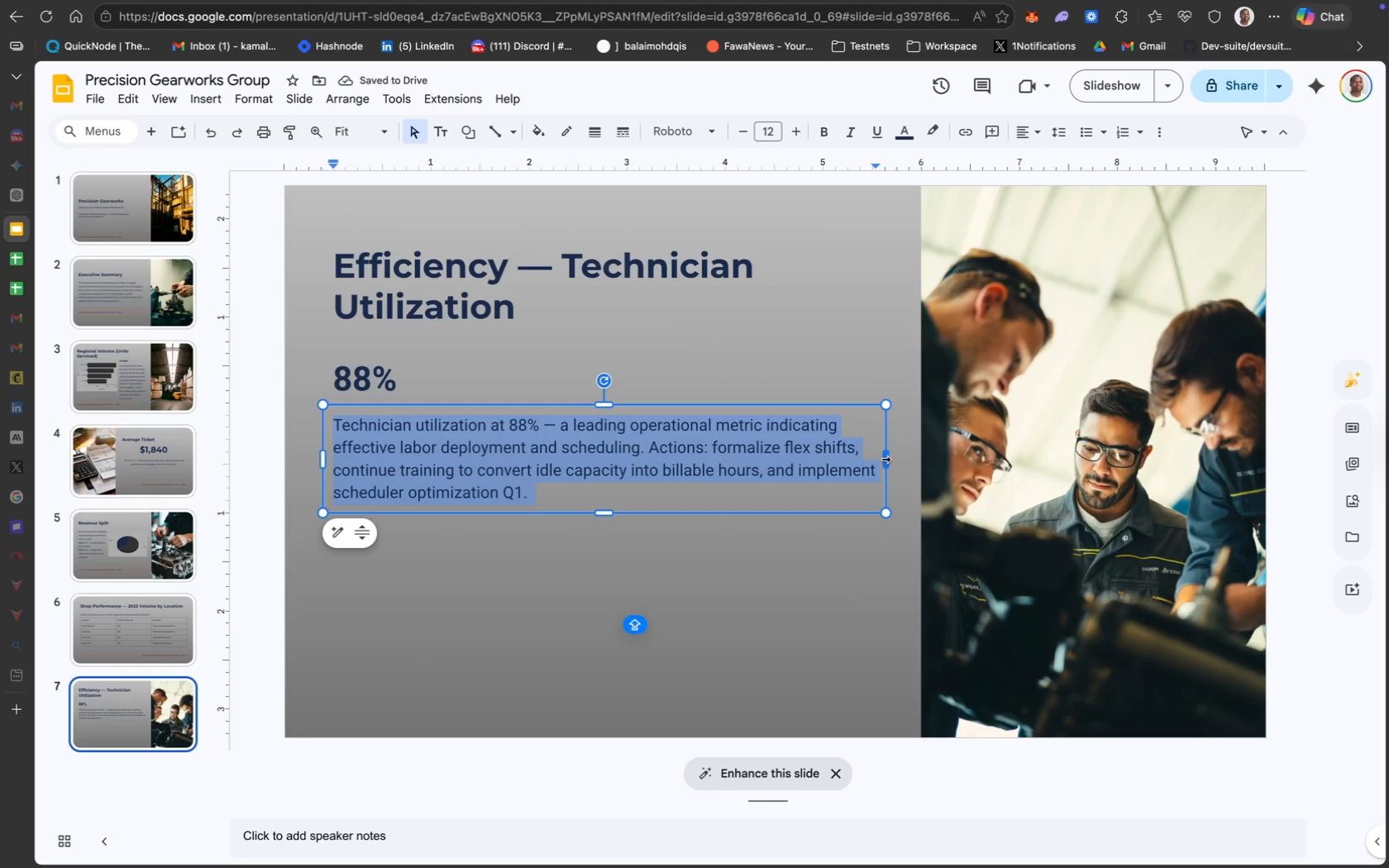 
left_click_drag(start_coordinate=[885, 459], to_coordinate=[861, 458])
 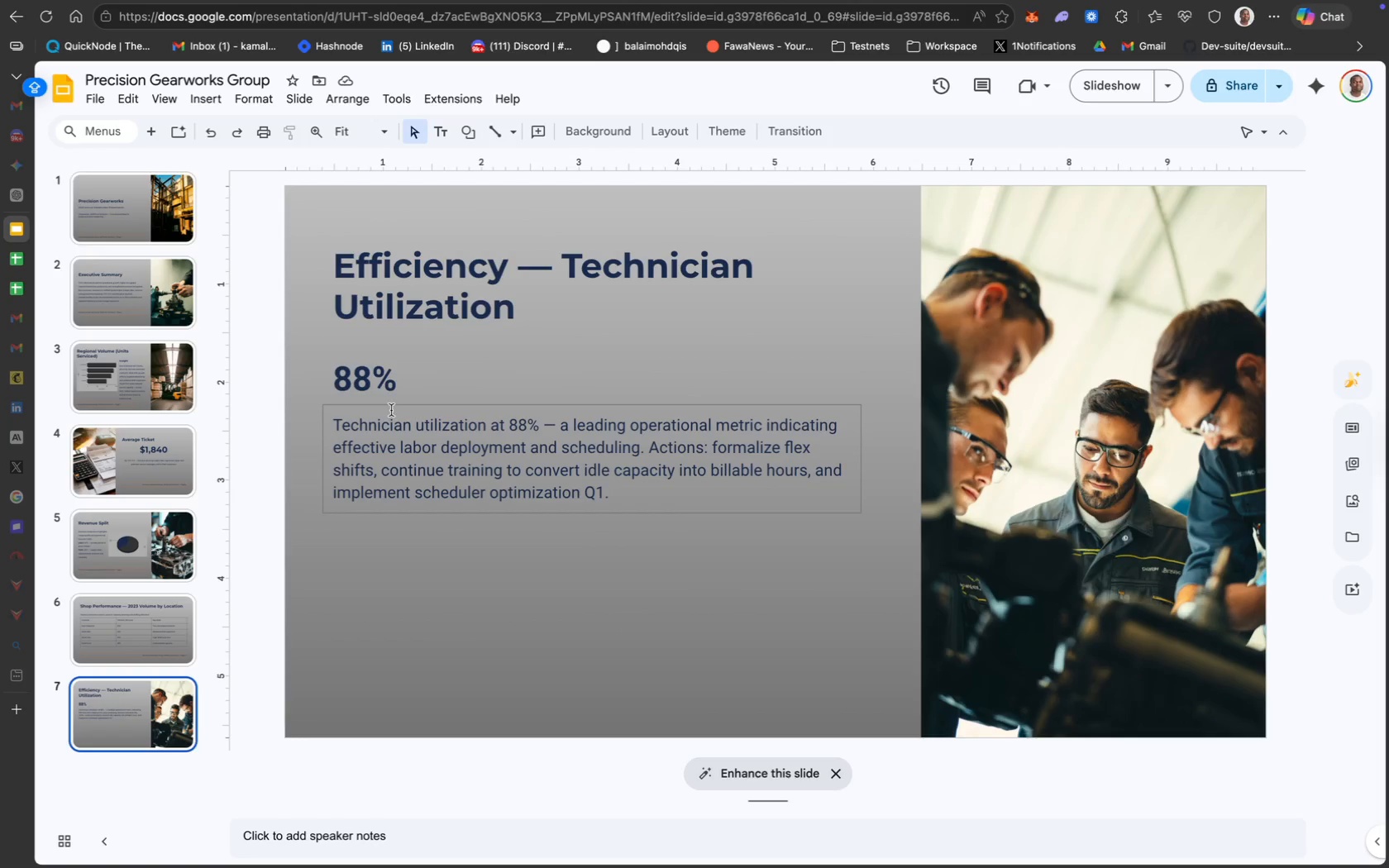 
wait(16.53)
 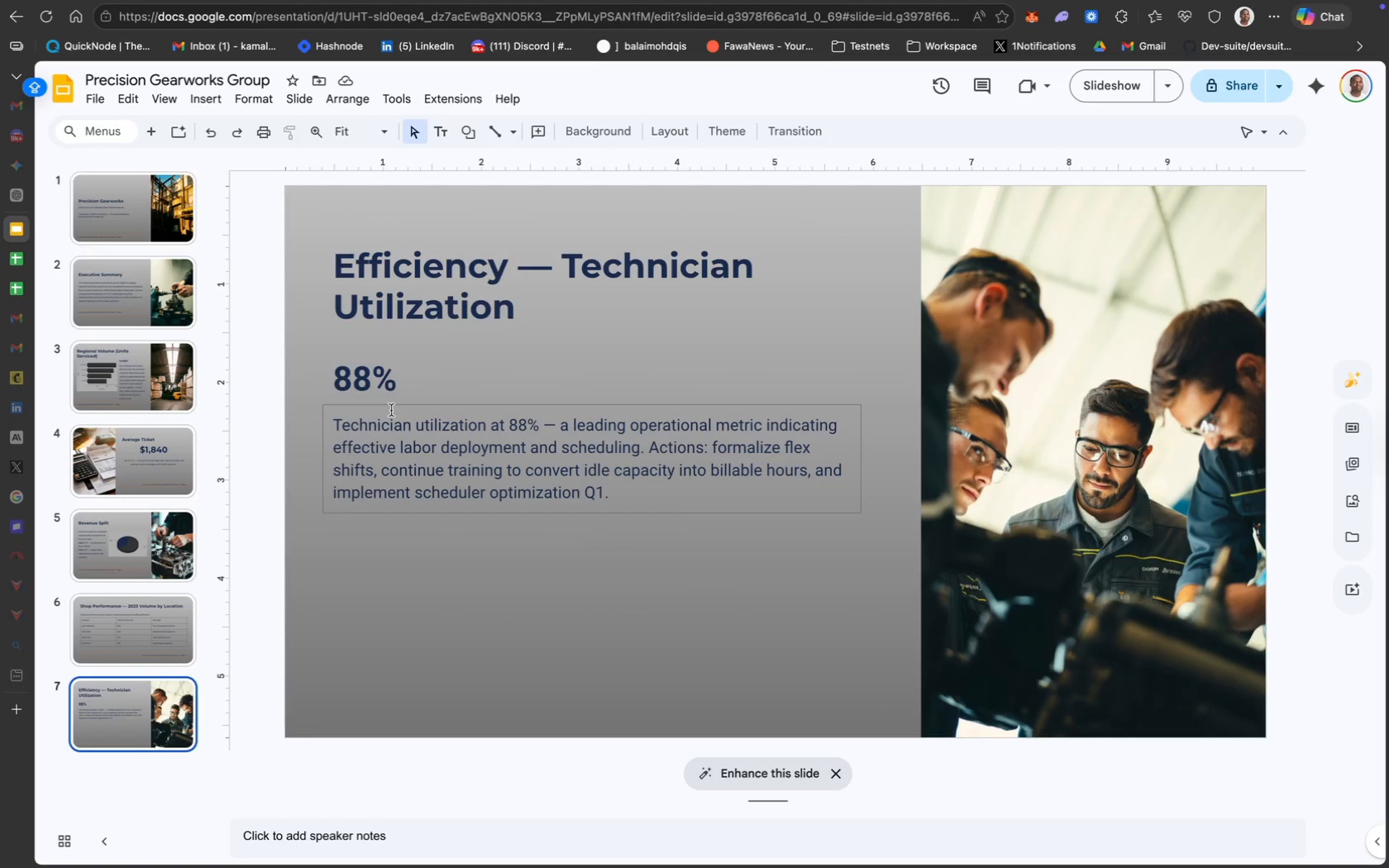 
left_click([380, 376])
 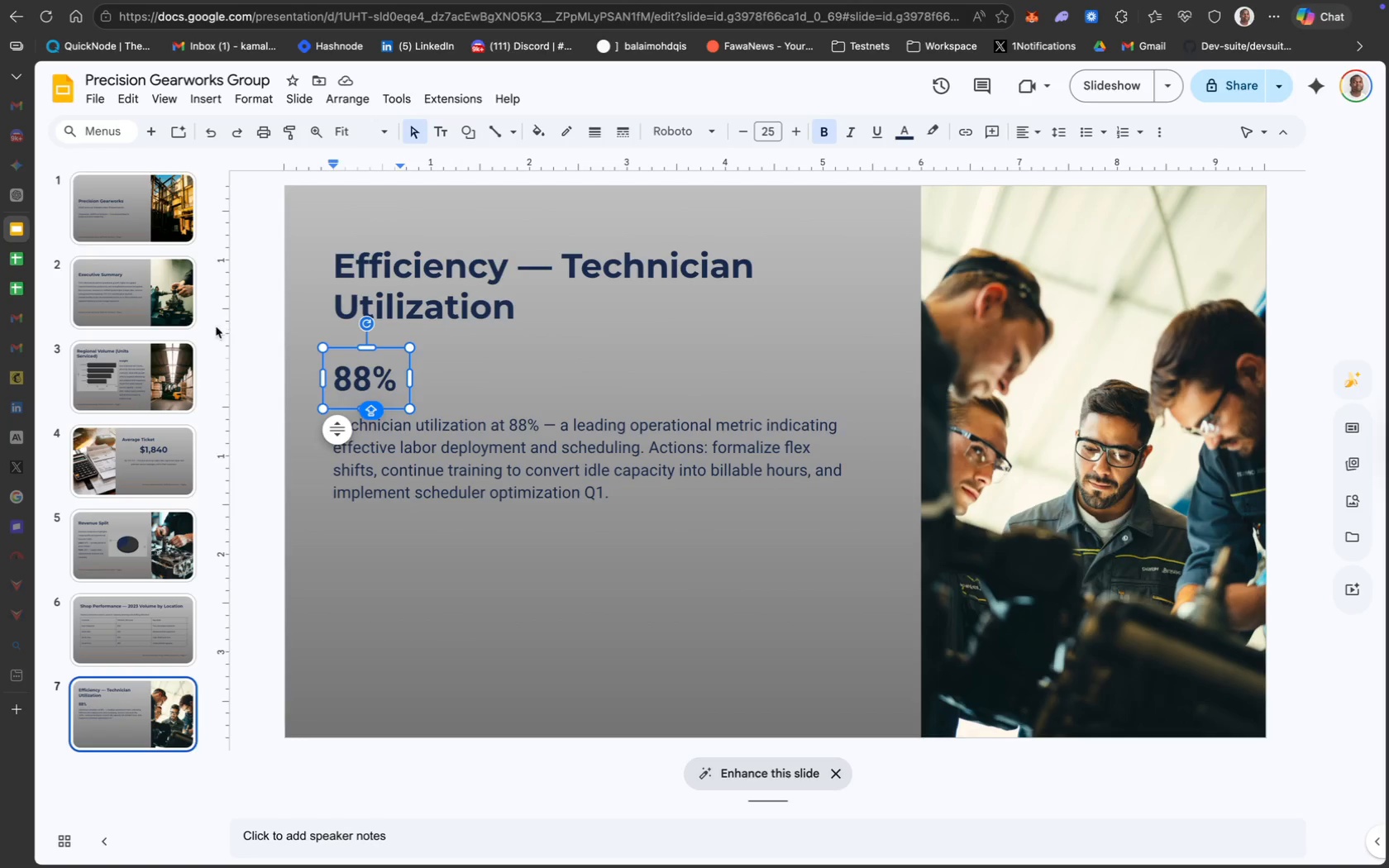 
left_click([184, 451])
 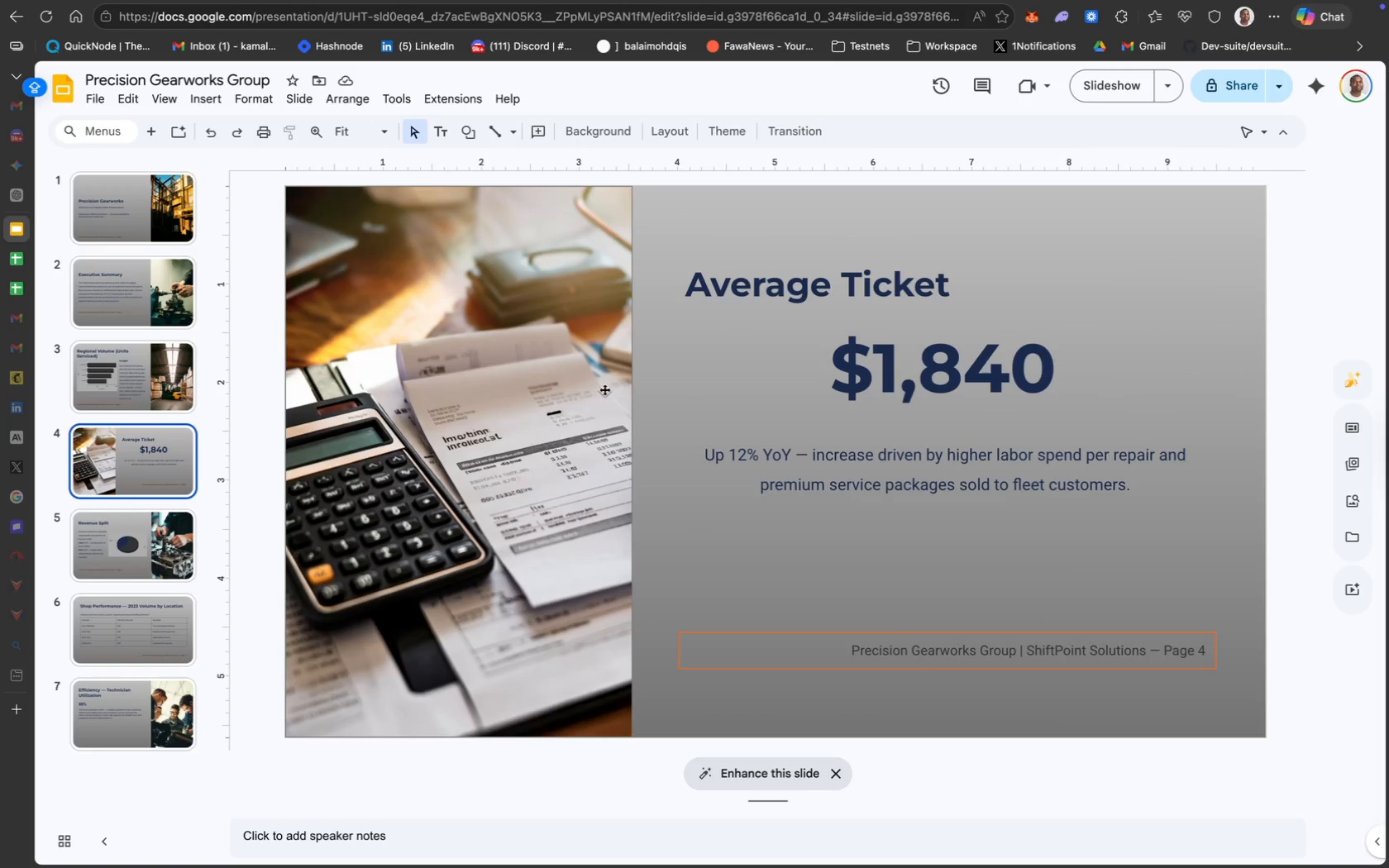 
left_click([977, 374])
 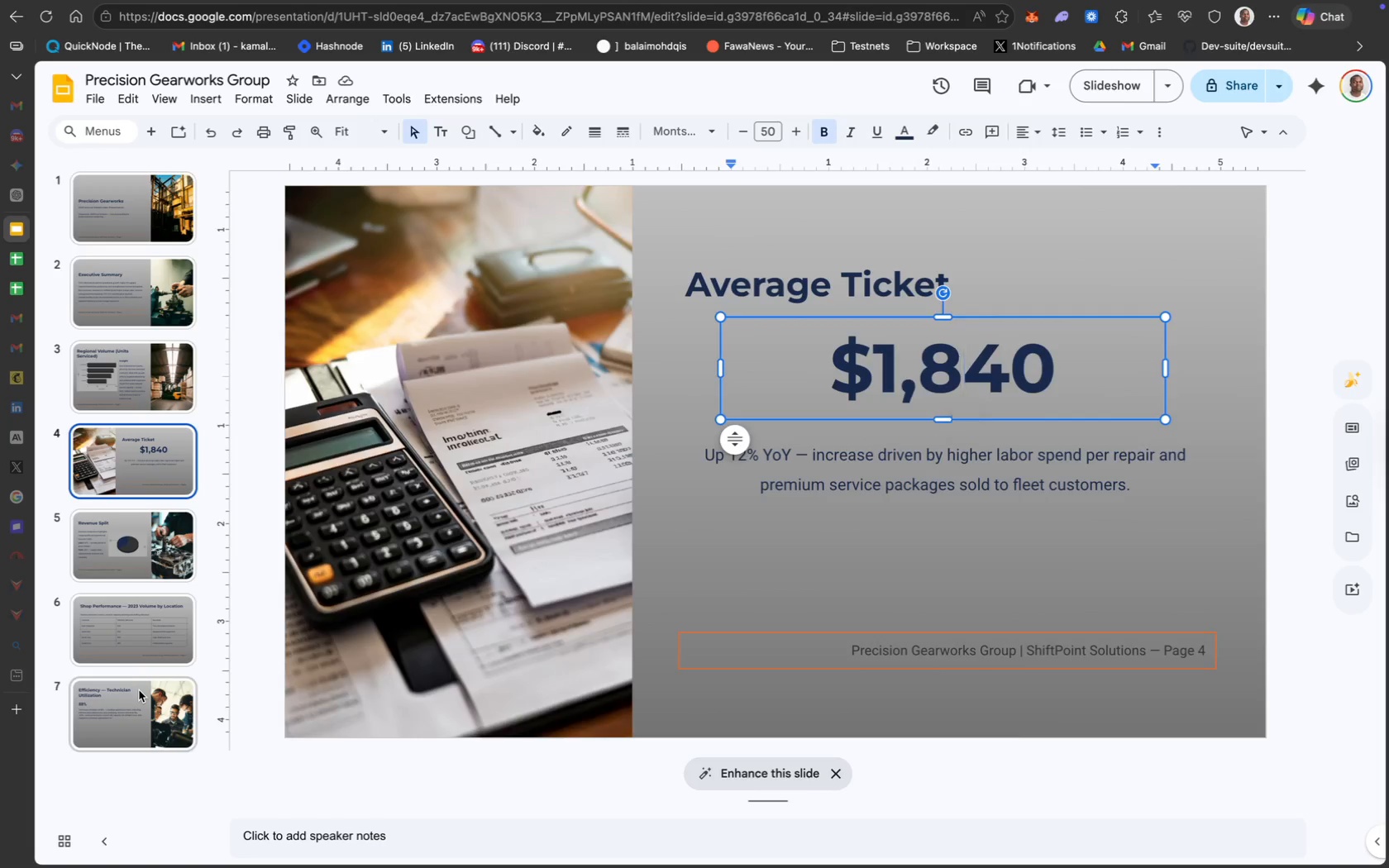 
left_click([368, 373])
 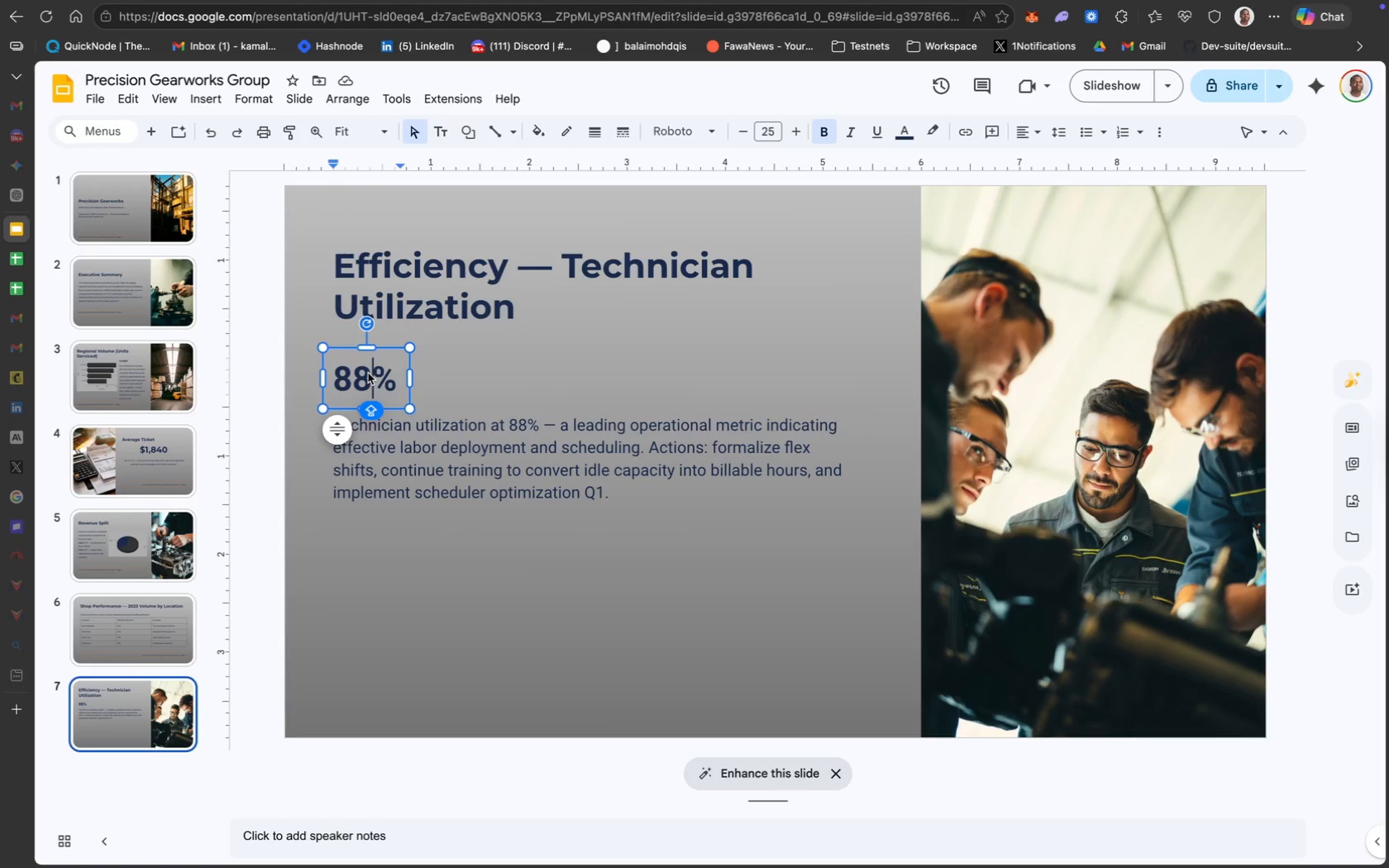 
key(Meta+A)
 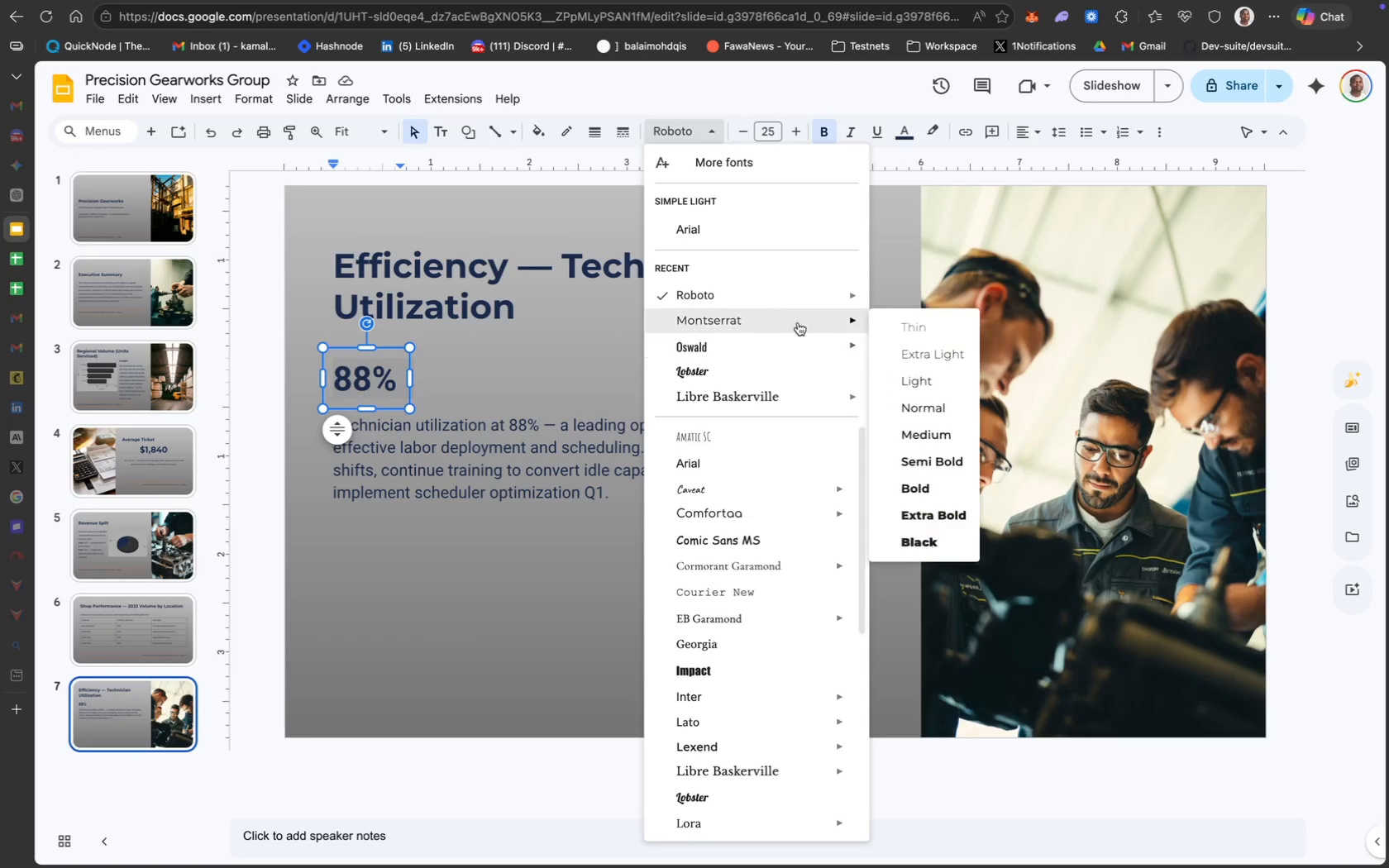 
left_click([950, 491])
 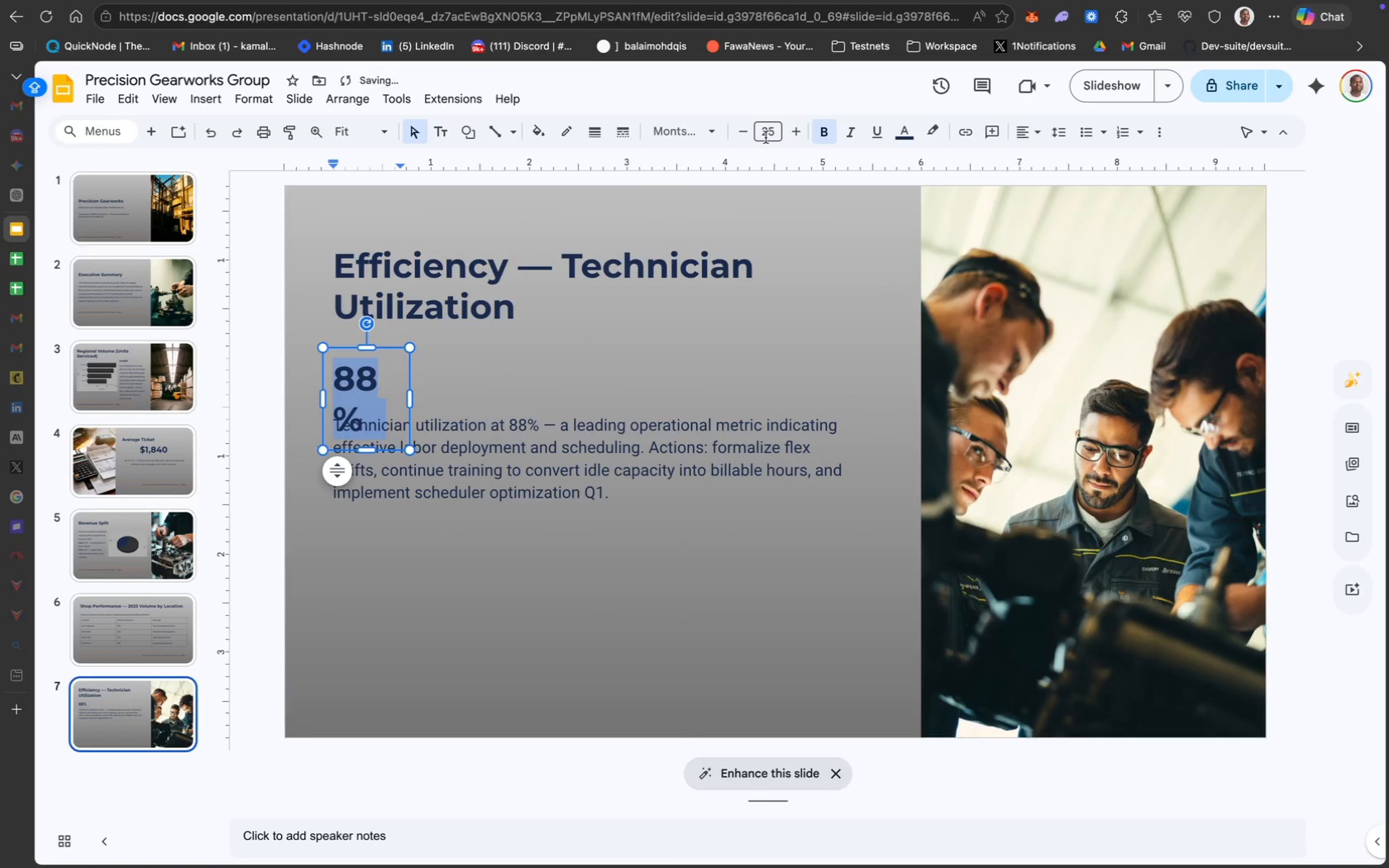 
left_click([772, 132])
 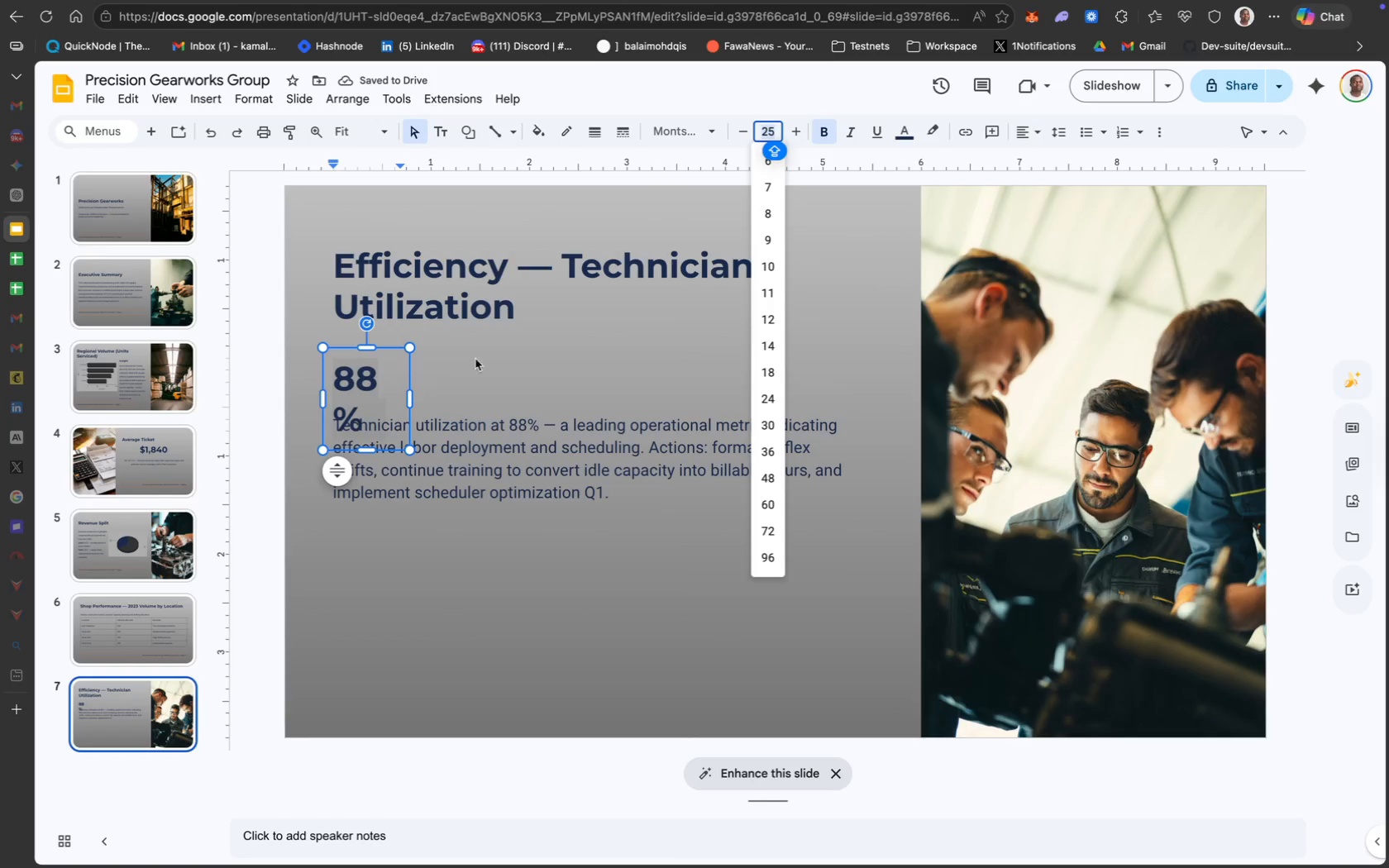 
type(50)
 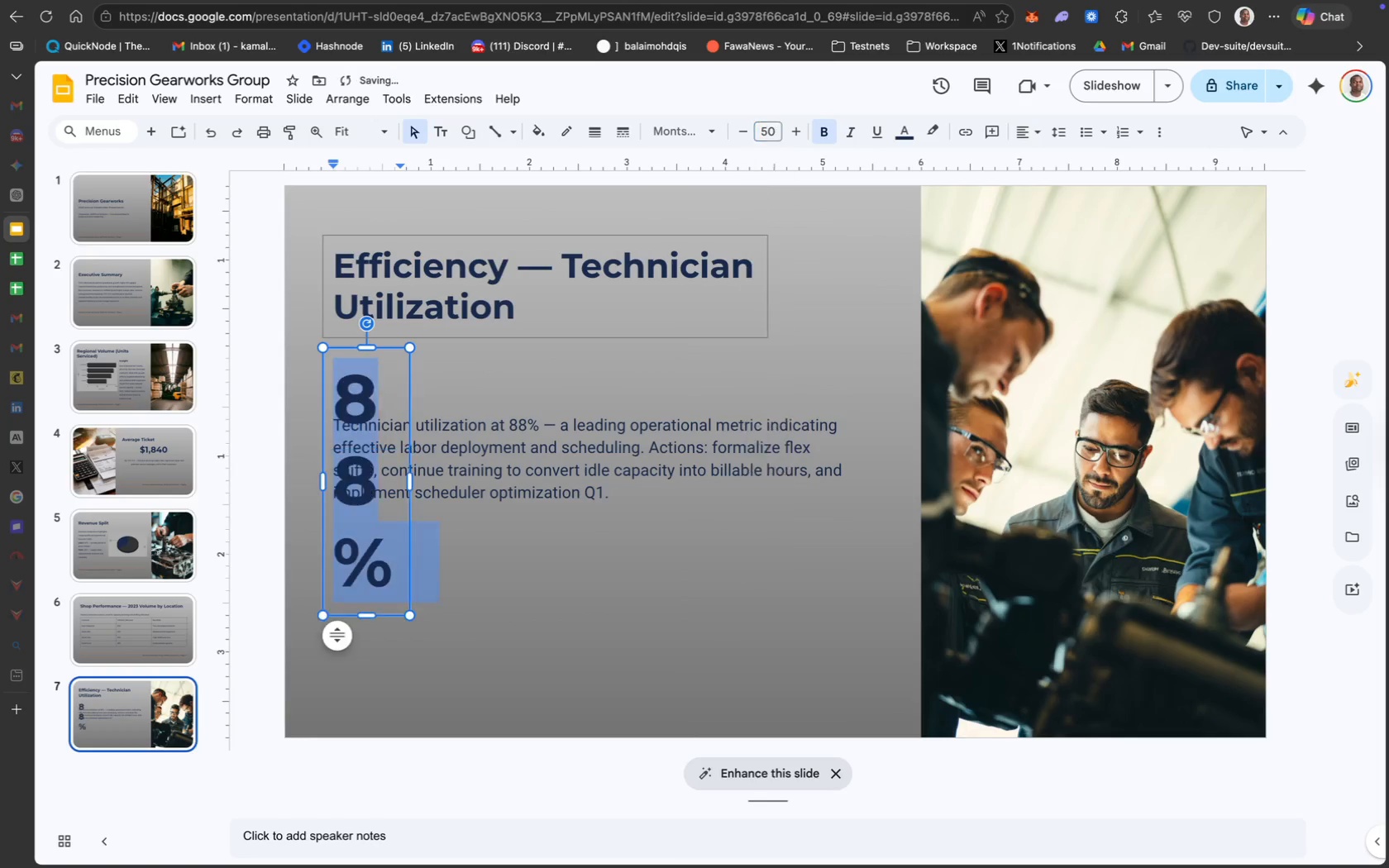 
key(Enter)
 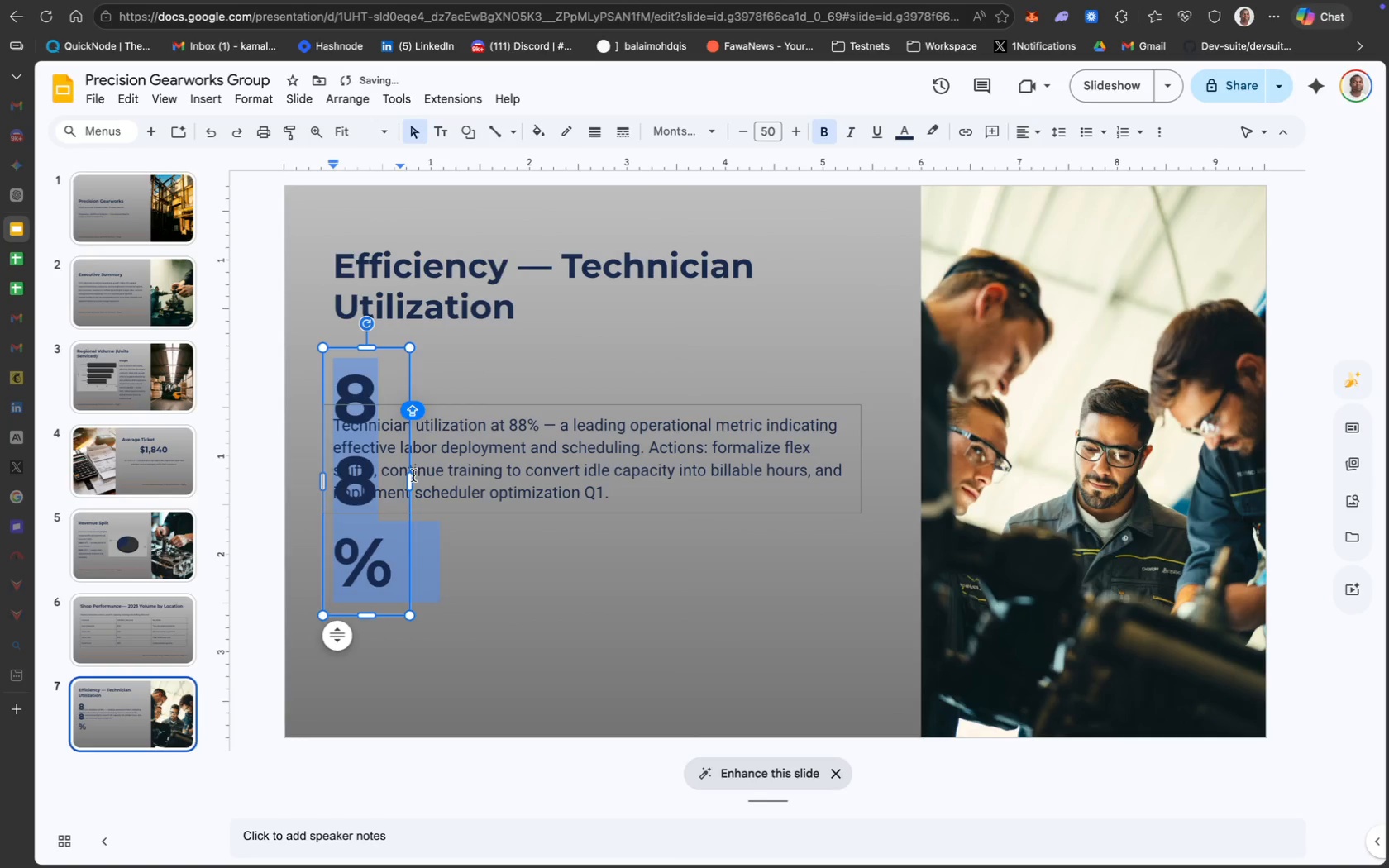 
left_click_drag(start_coordinate=[409, 479], to_coordinate=[479, 478])
 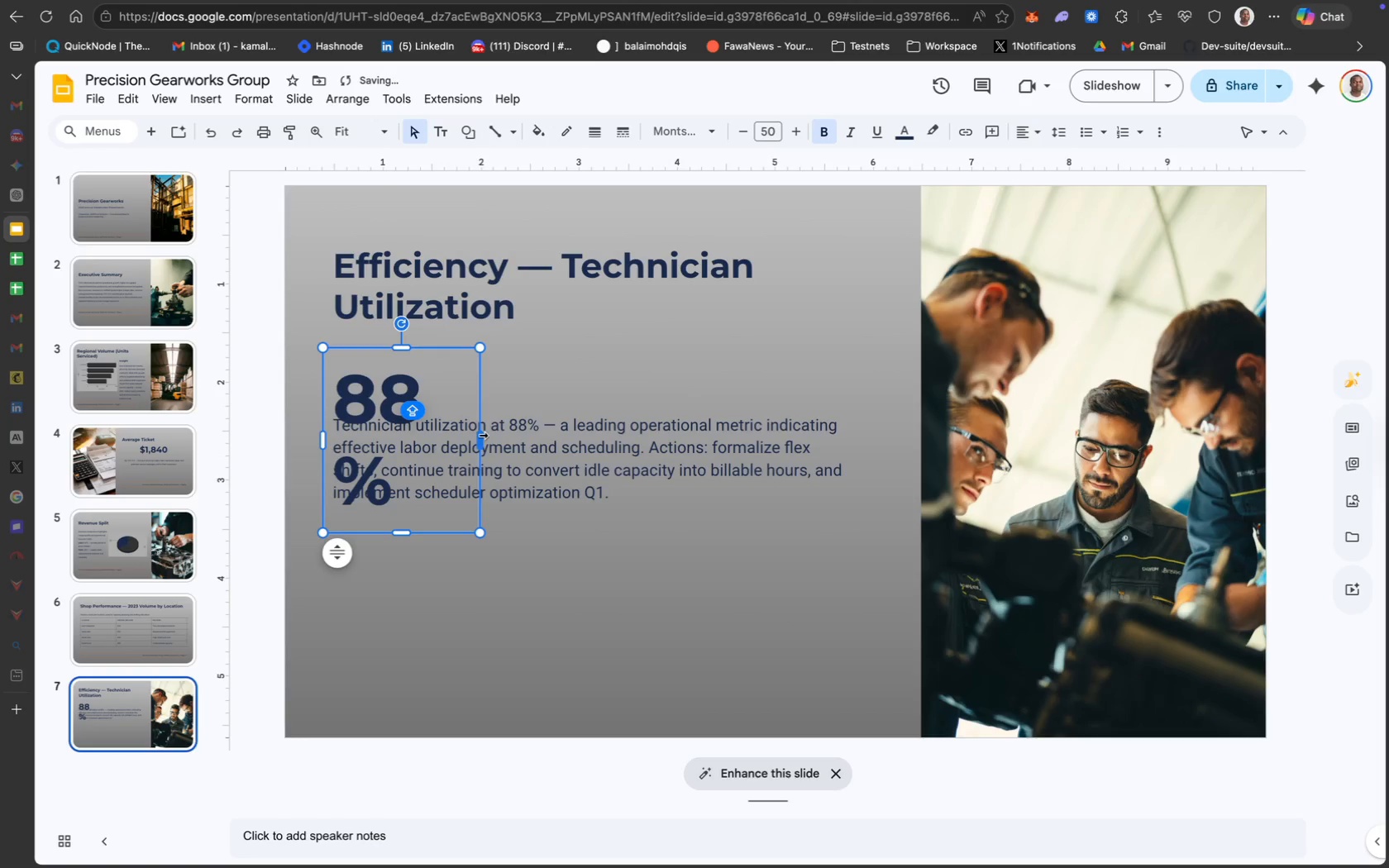 
left_click_drag(start_coordinate=[480, 436], to_coordinate=[515, 435])
 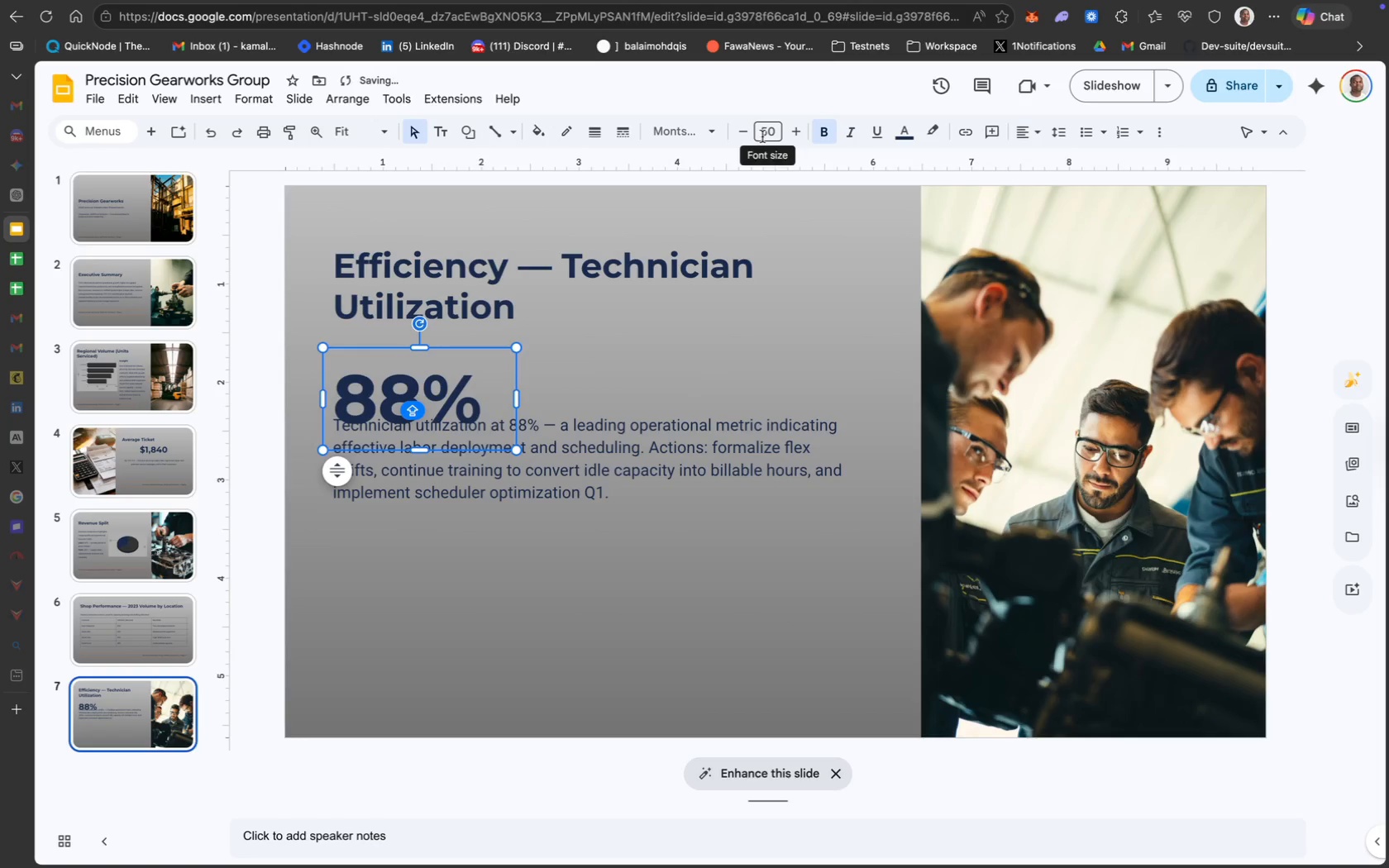 
left_click([770, 136])
 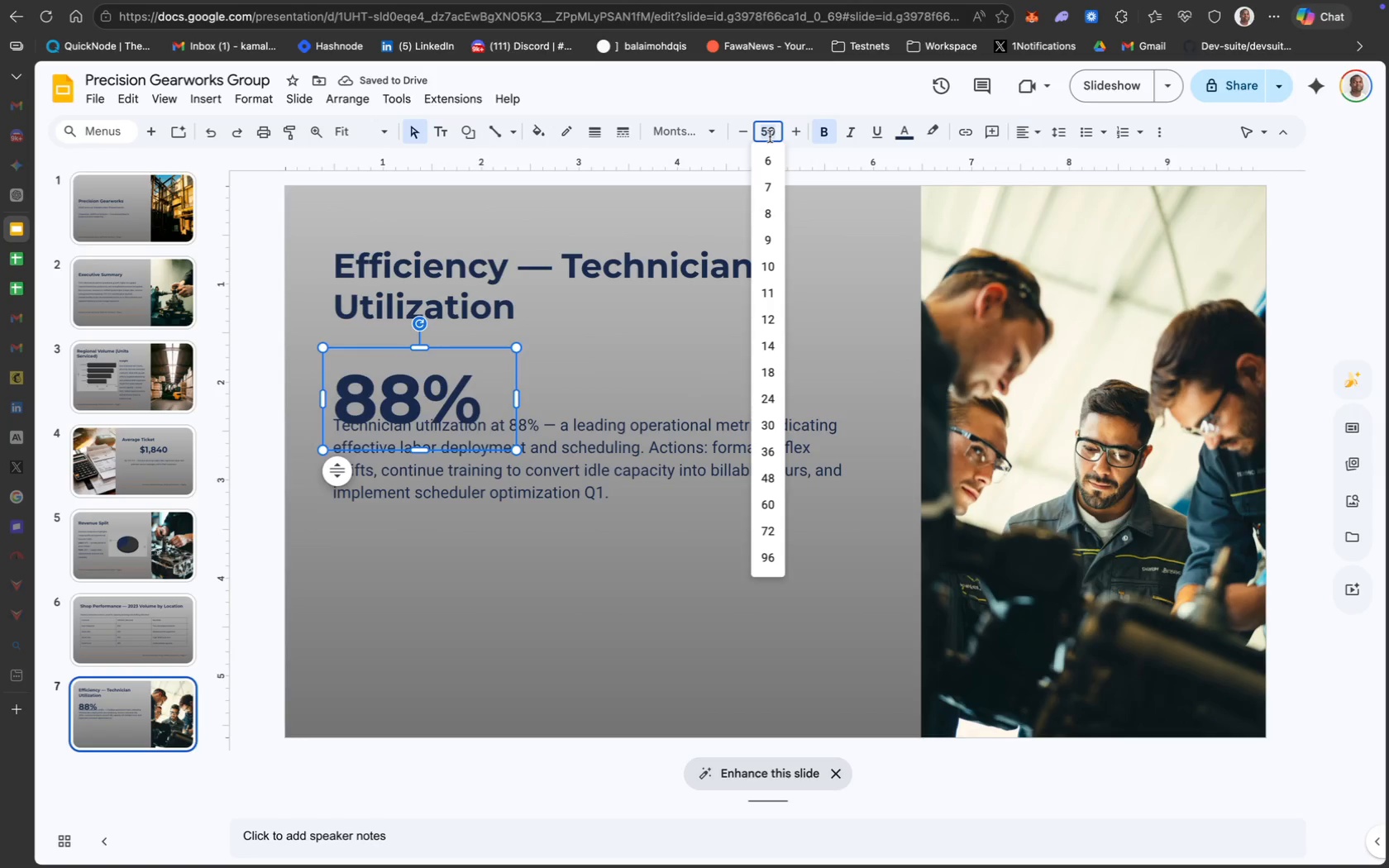 
type(30)
 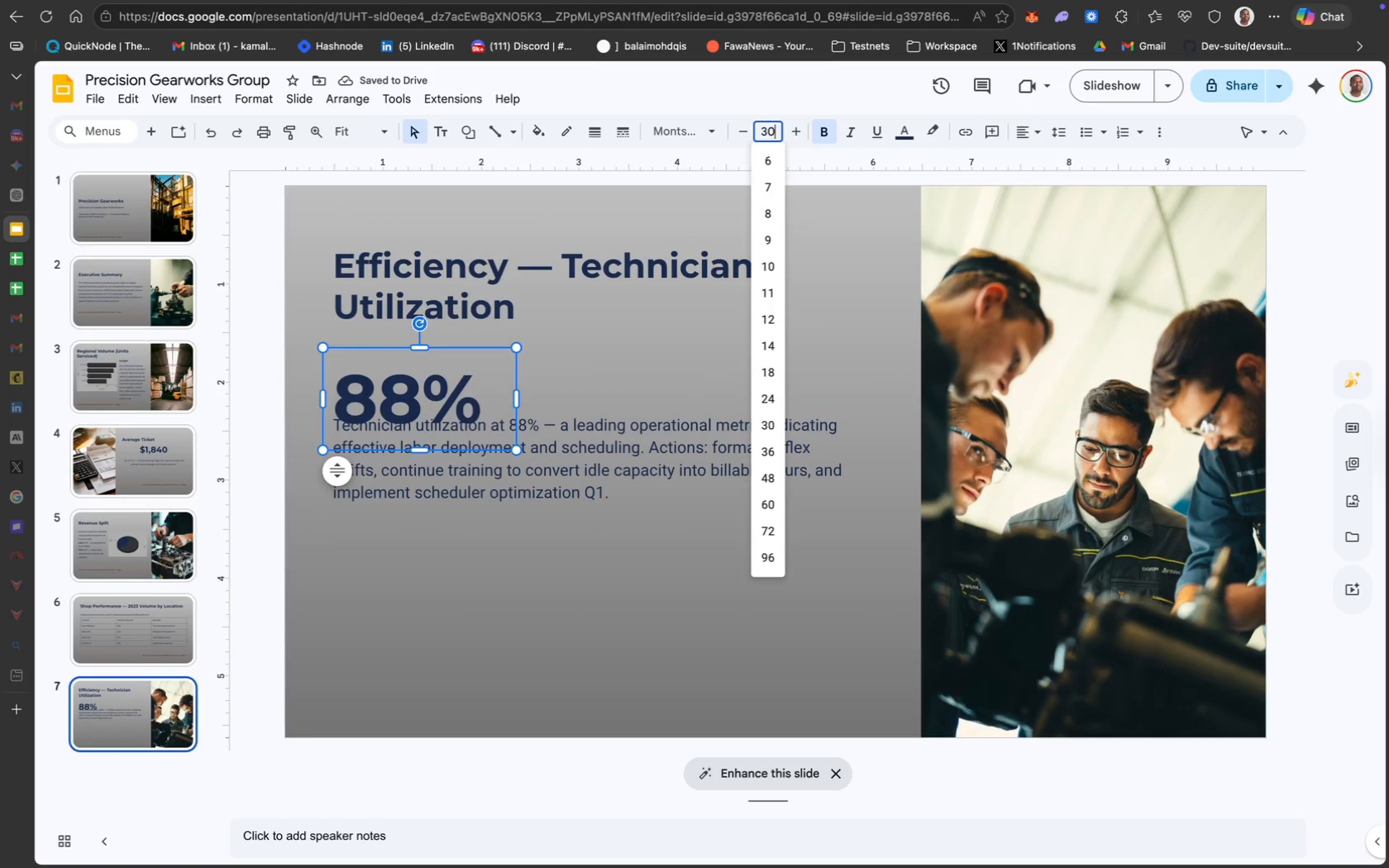 
key(Enter)
 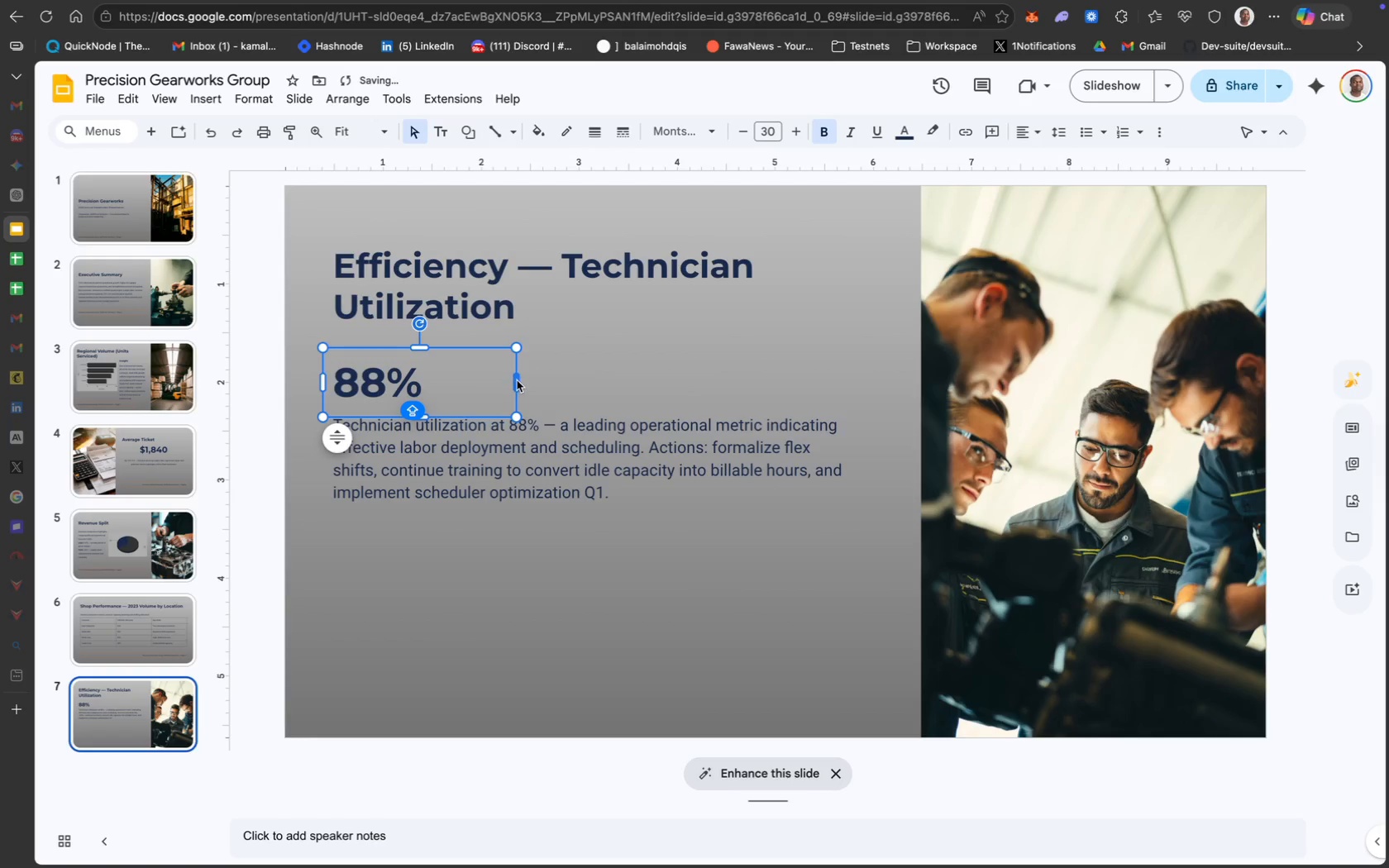 
left_click([564, 366])
 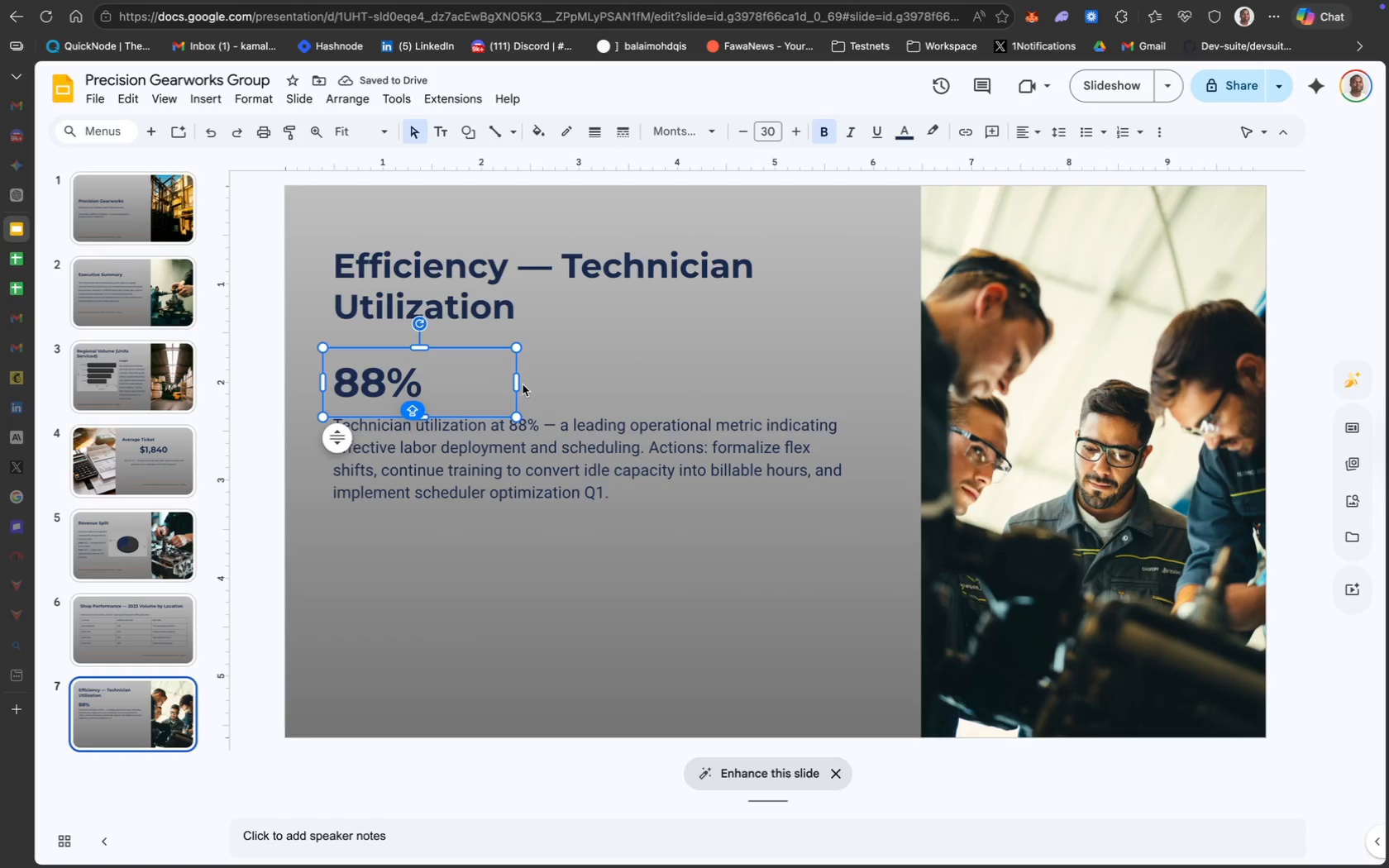 
left_click_drag(start_coordinate=[518, 384], to_coordinate=[446, 379])
 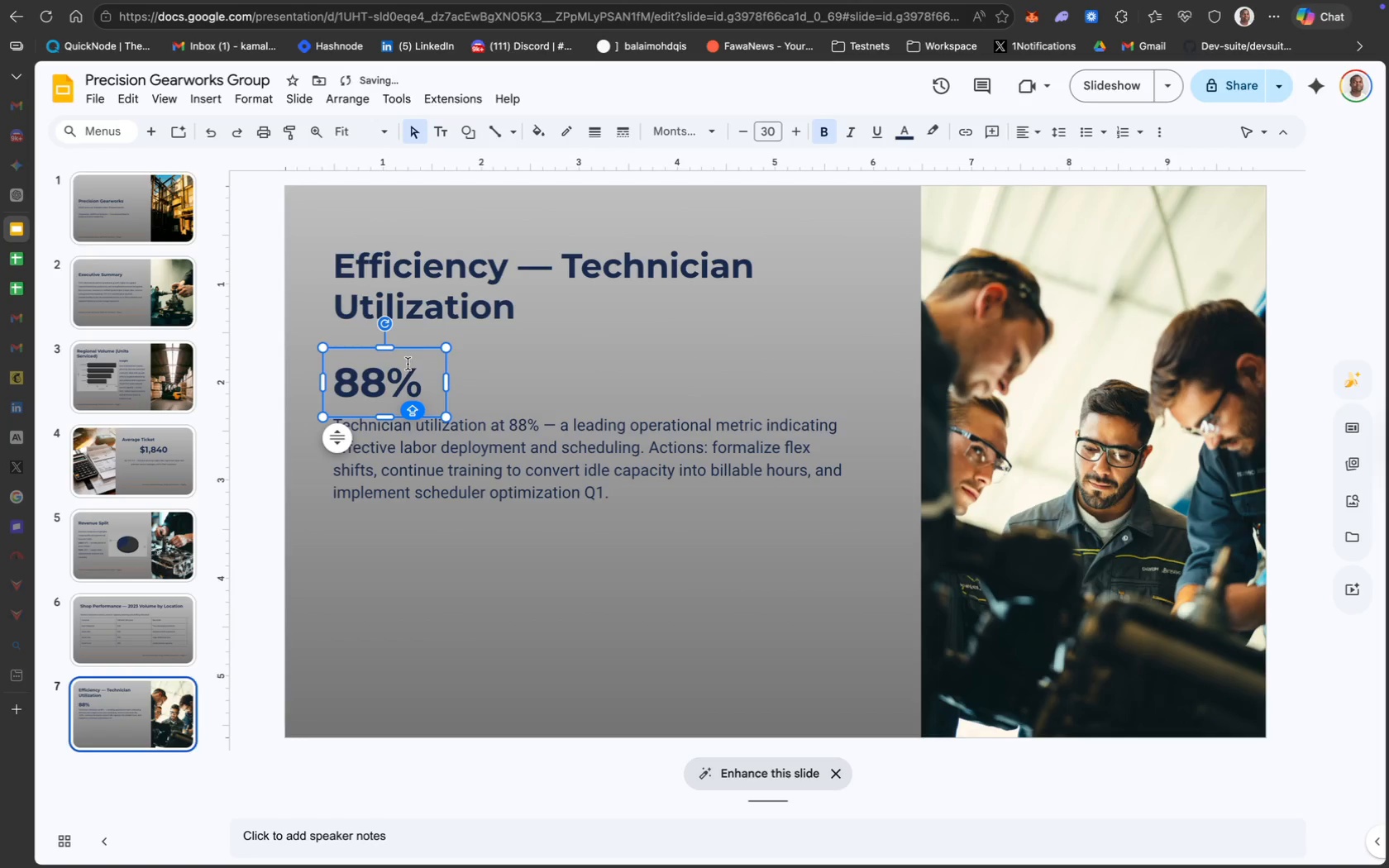 
left_click([484, 436])
 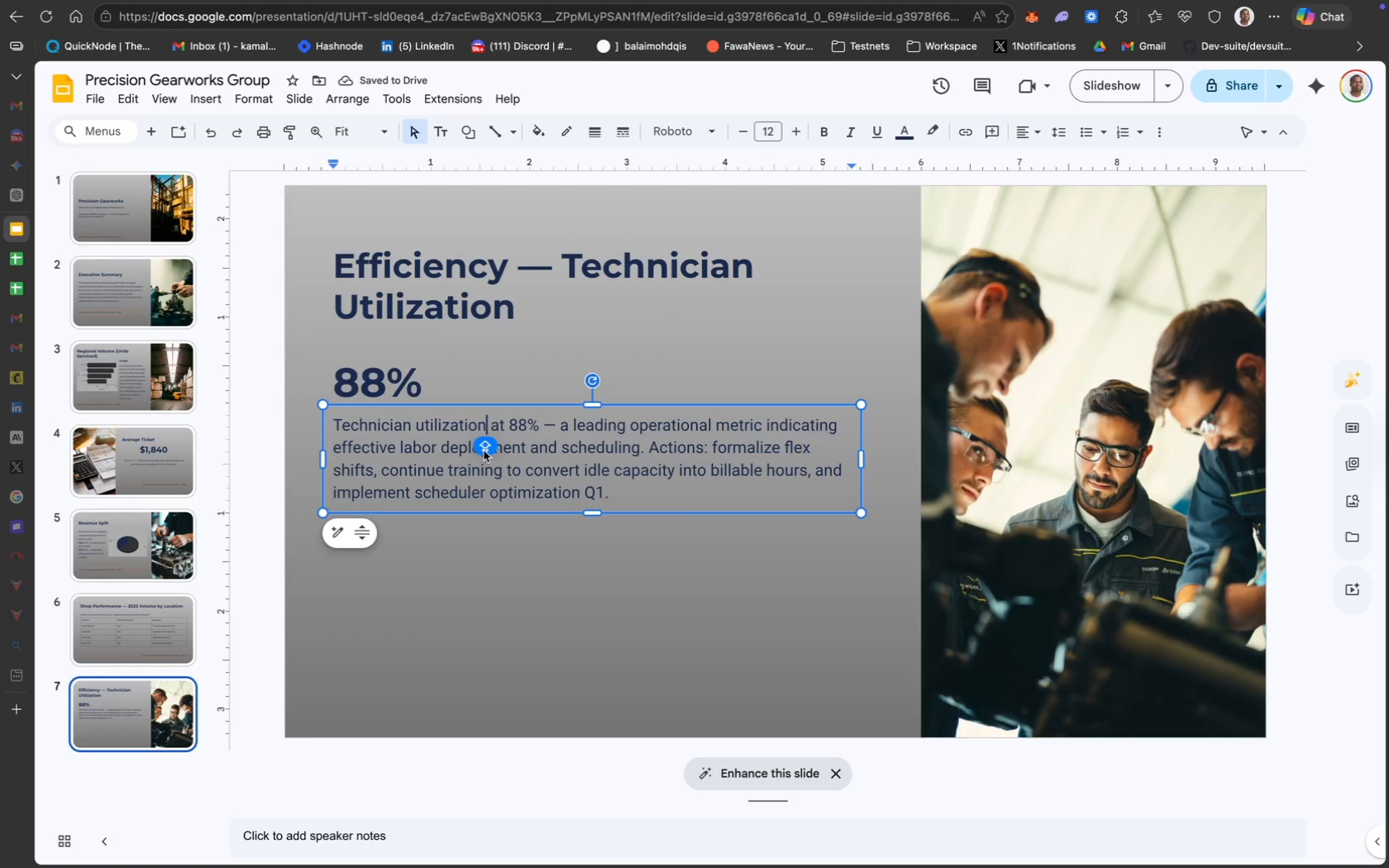 
left_click([508, 610])
 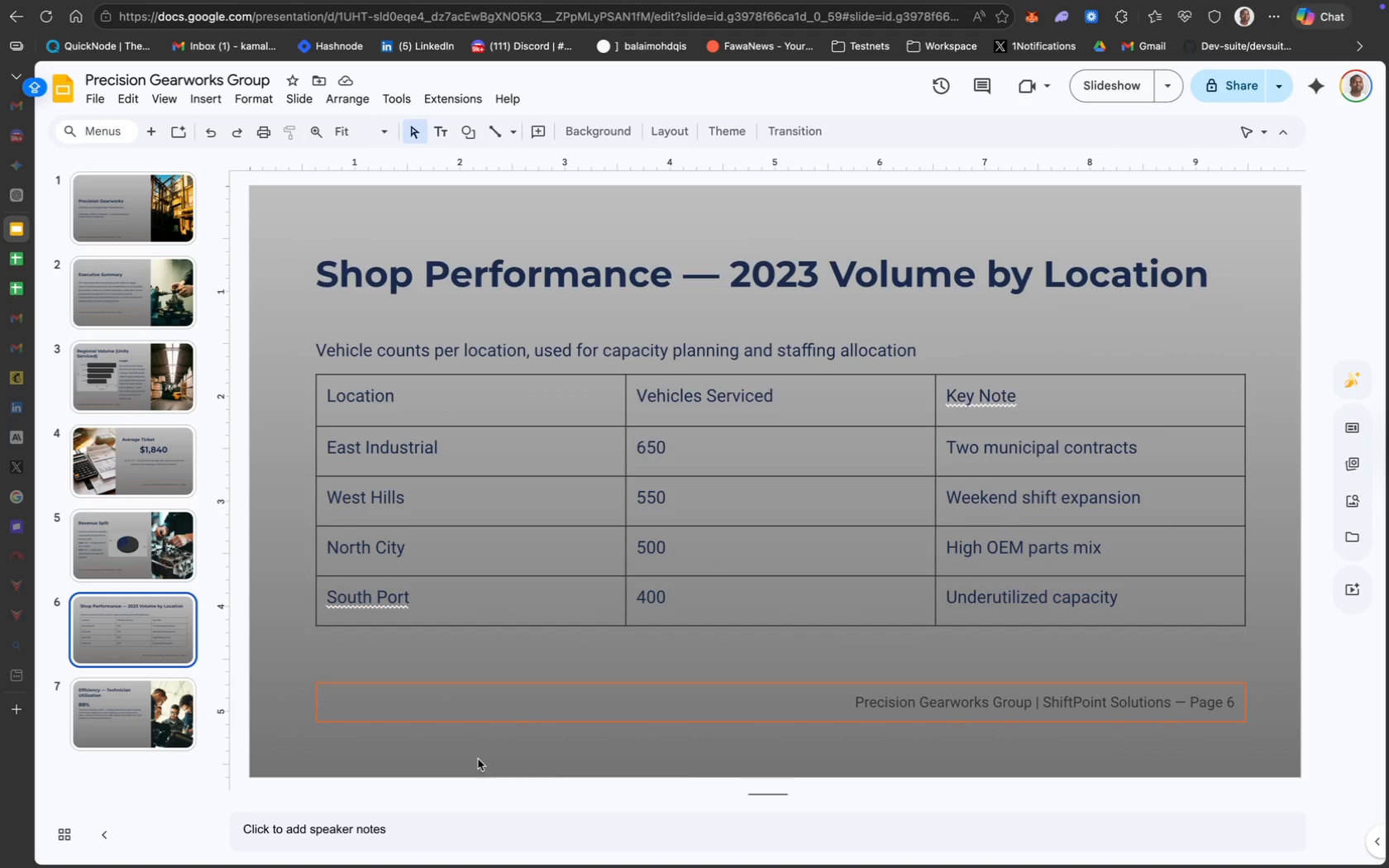 
wait(5.57)
 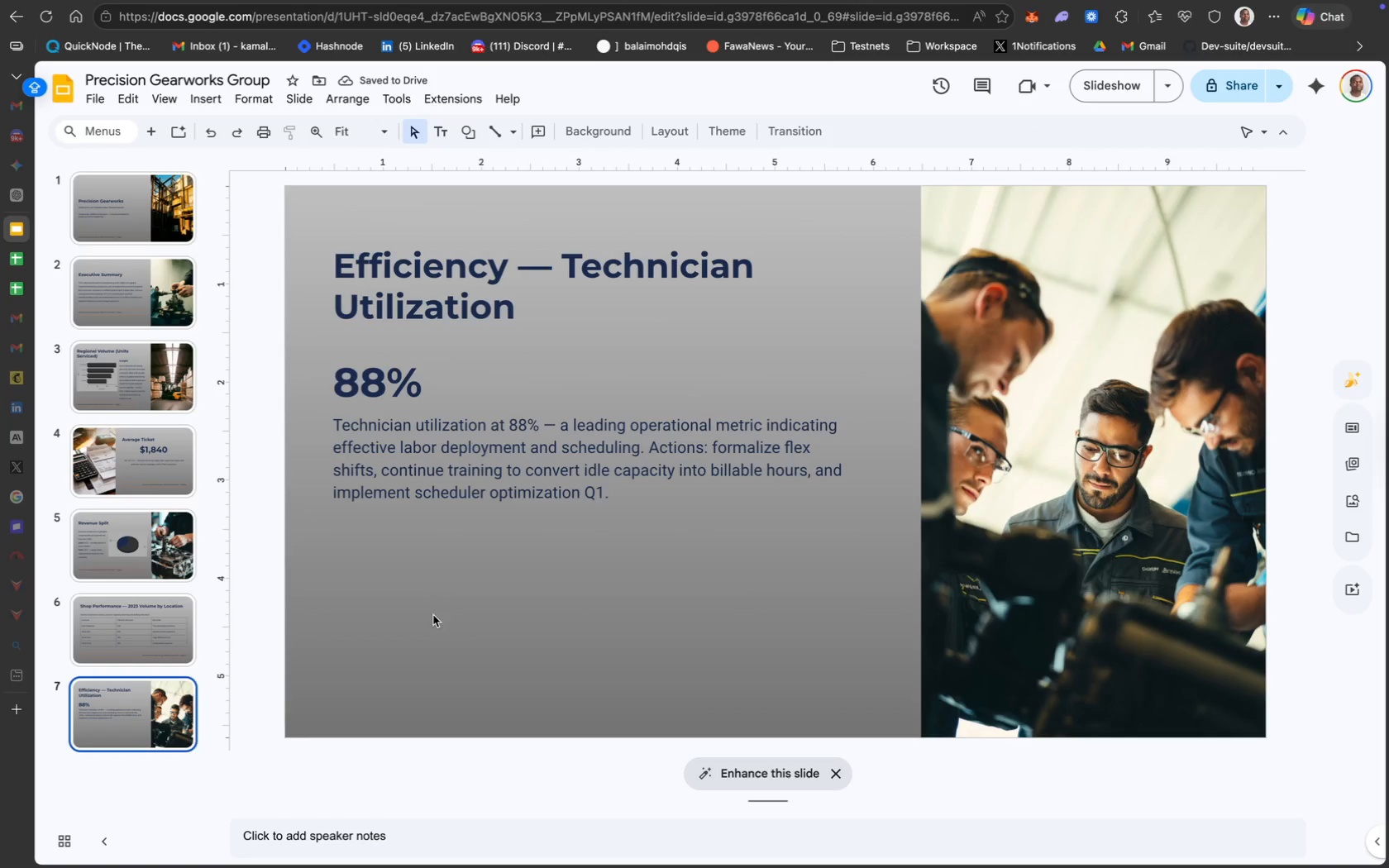 
key(Meta+C)
 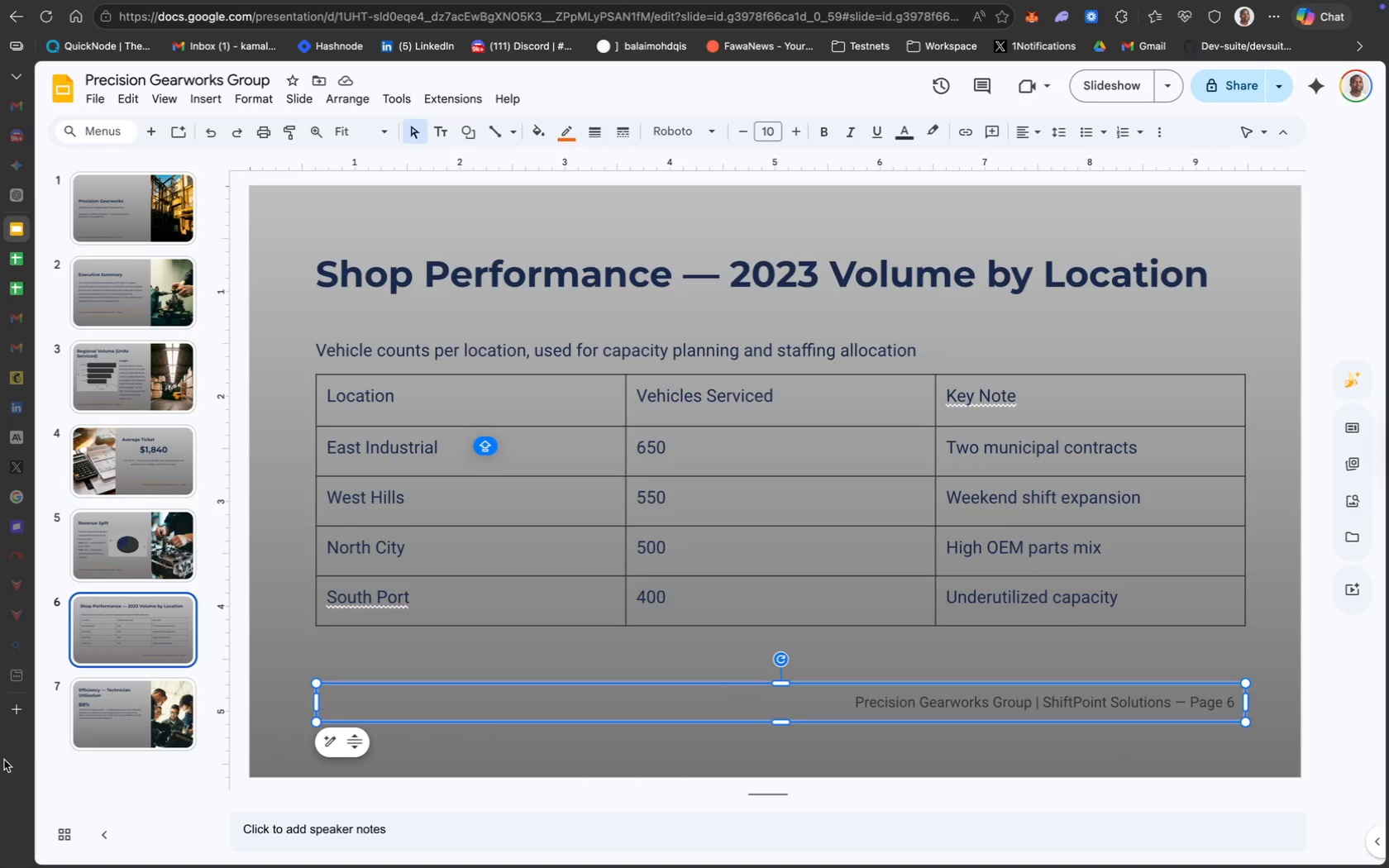 
left_click([84, 728])
 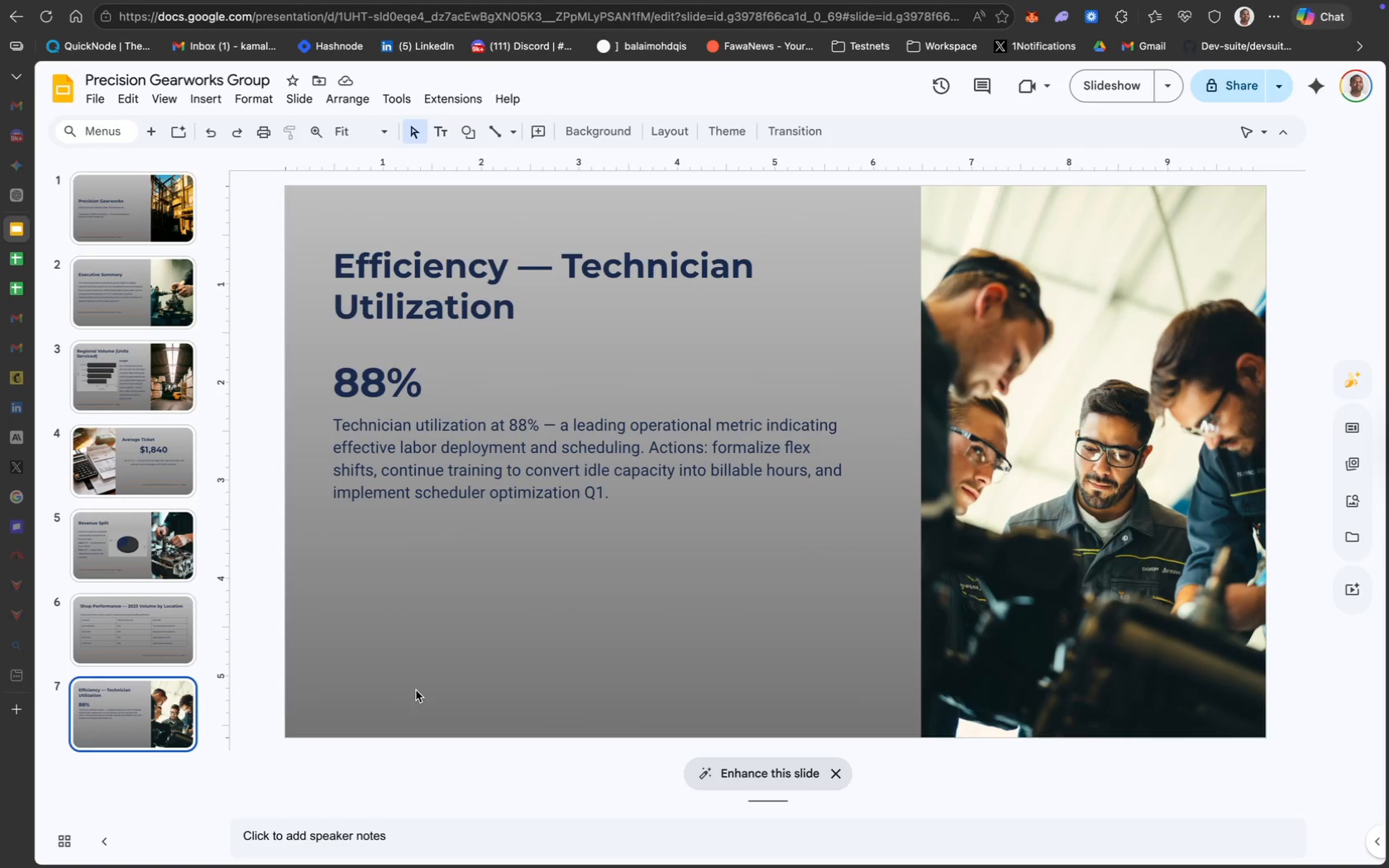 
key(Meta+CommandLeft)
 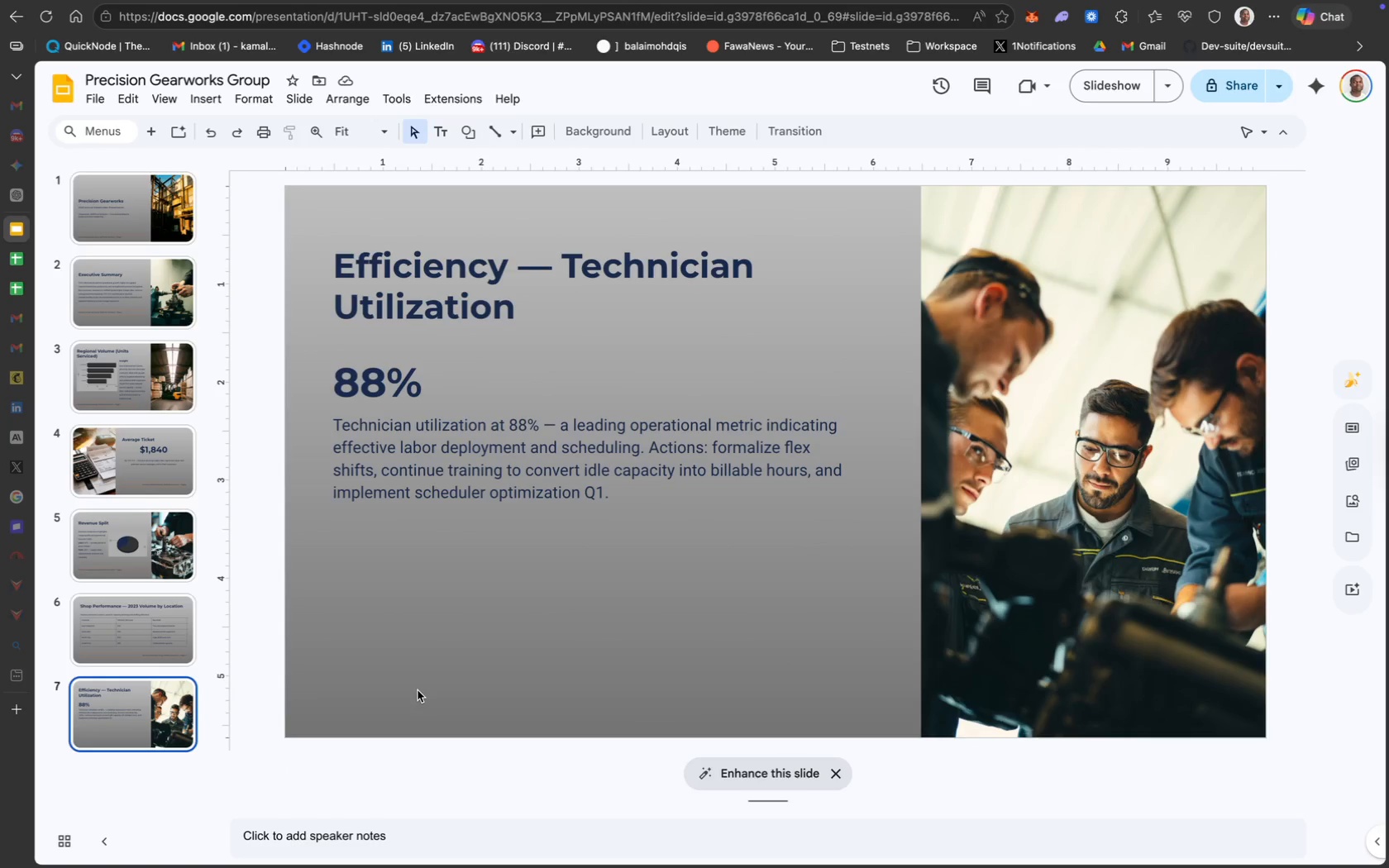 
key(Meta+V)
 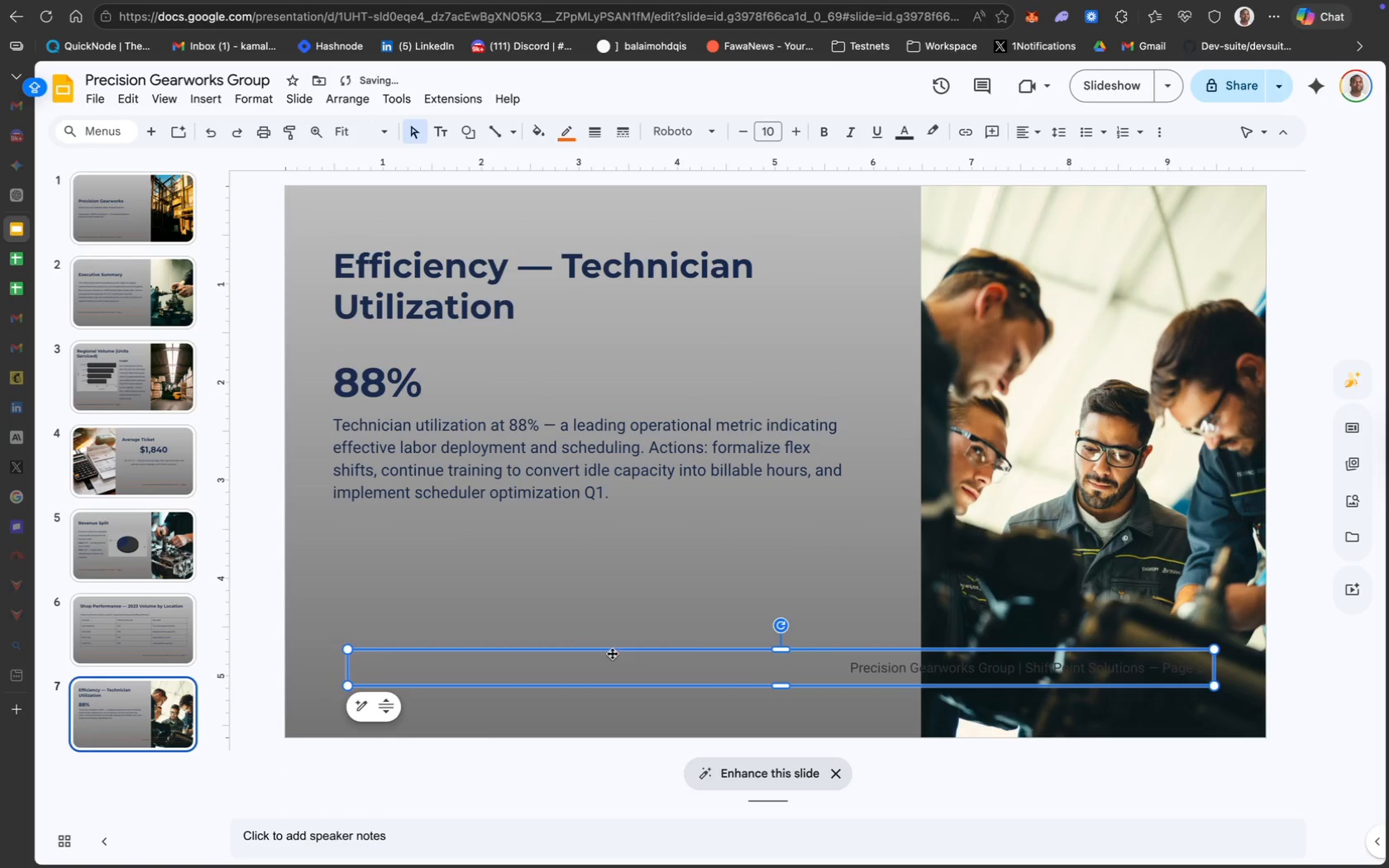 
left_click([613, 652])
 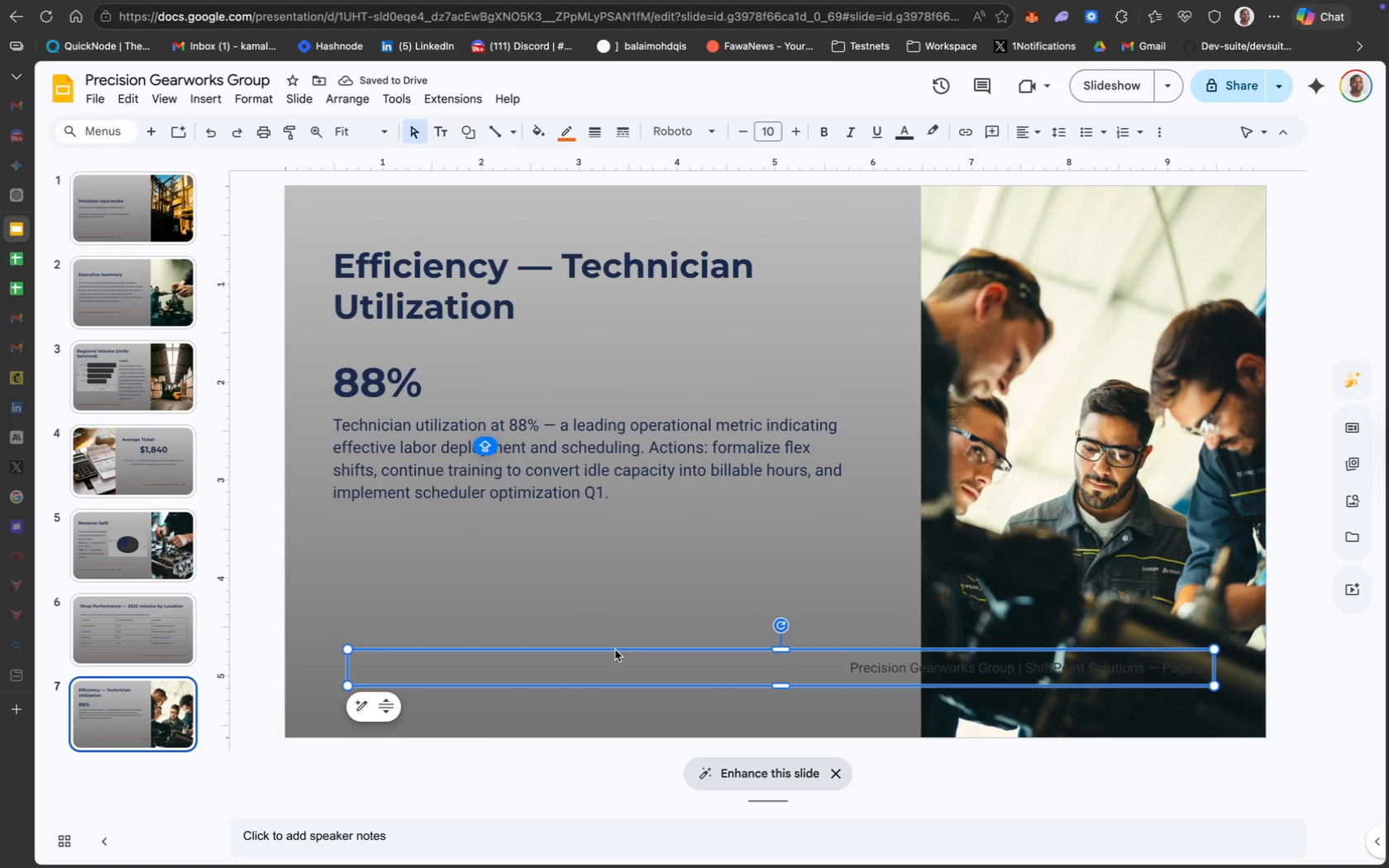 
left_click_drag(start_coordinate=[616, 648], to_coordinate=[594, 675])
 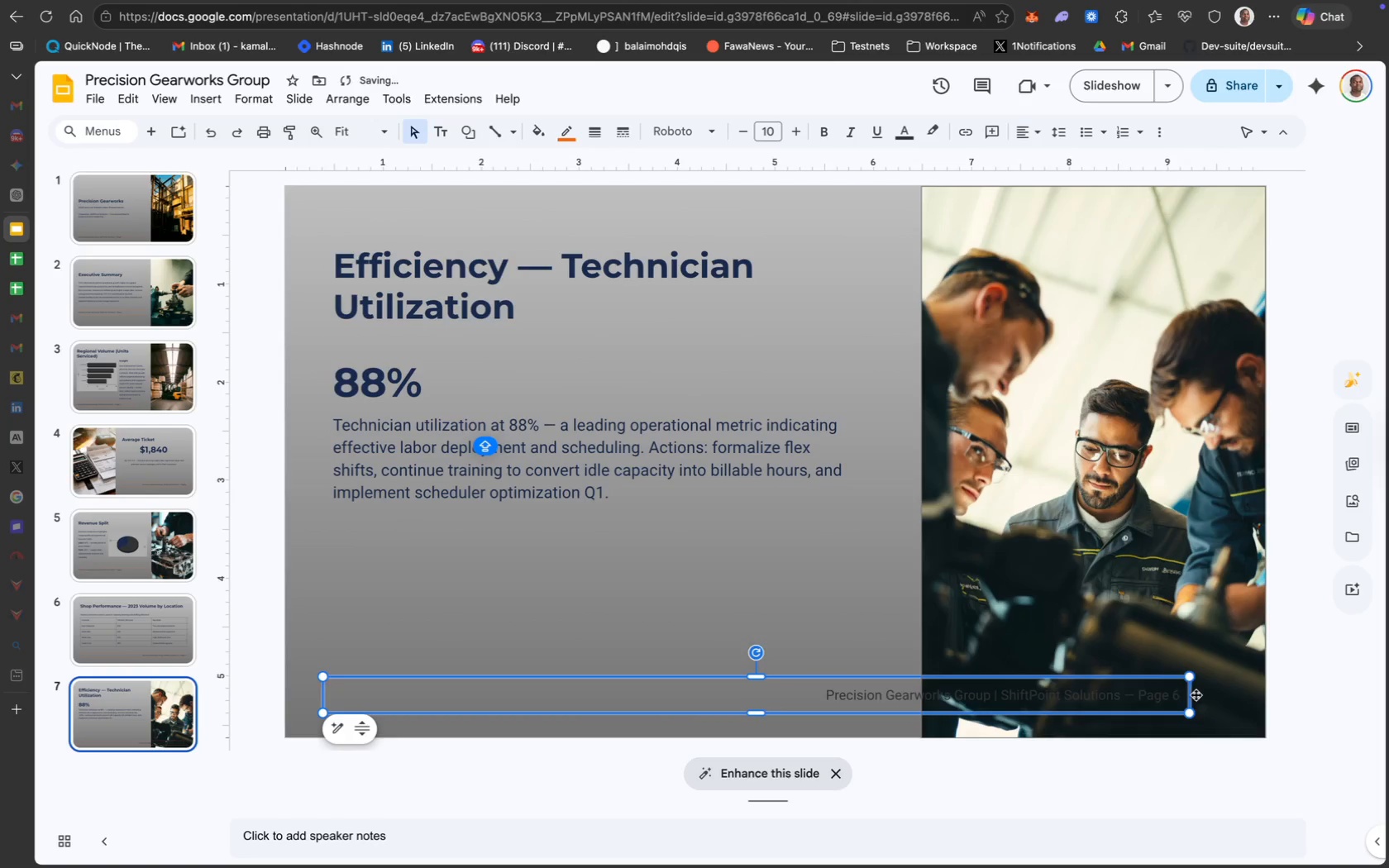 
left_click_drag(start_coordinate=[1190, 694], to_coordinate=[862, 691])
 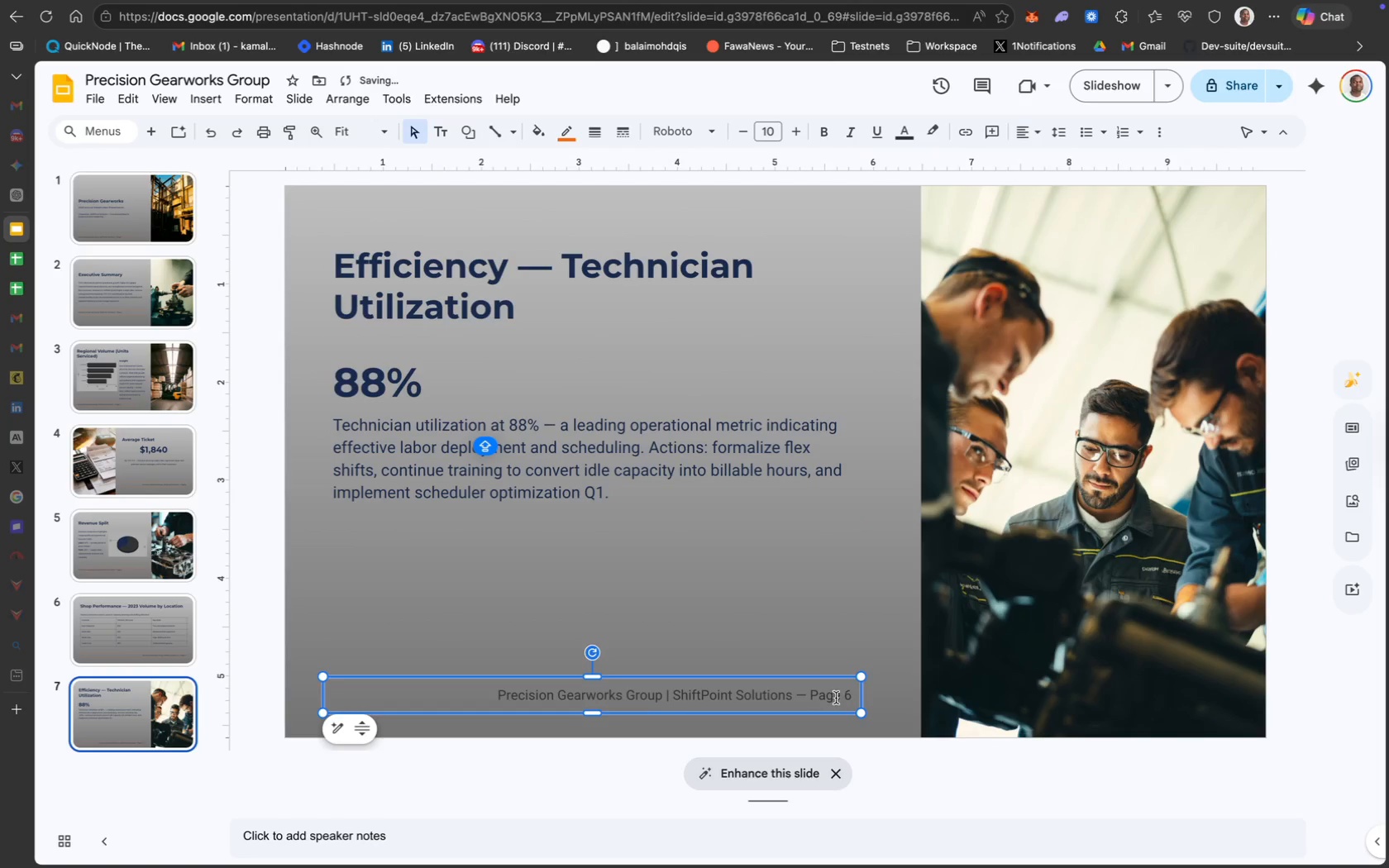 
left_click([844, 694])
 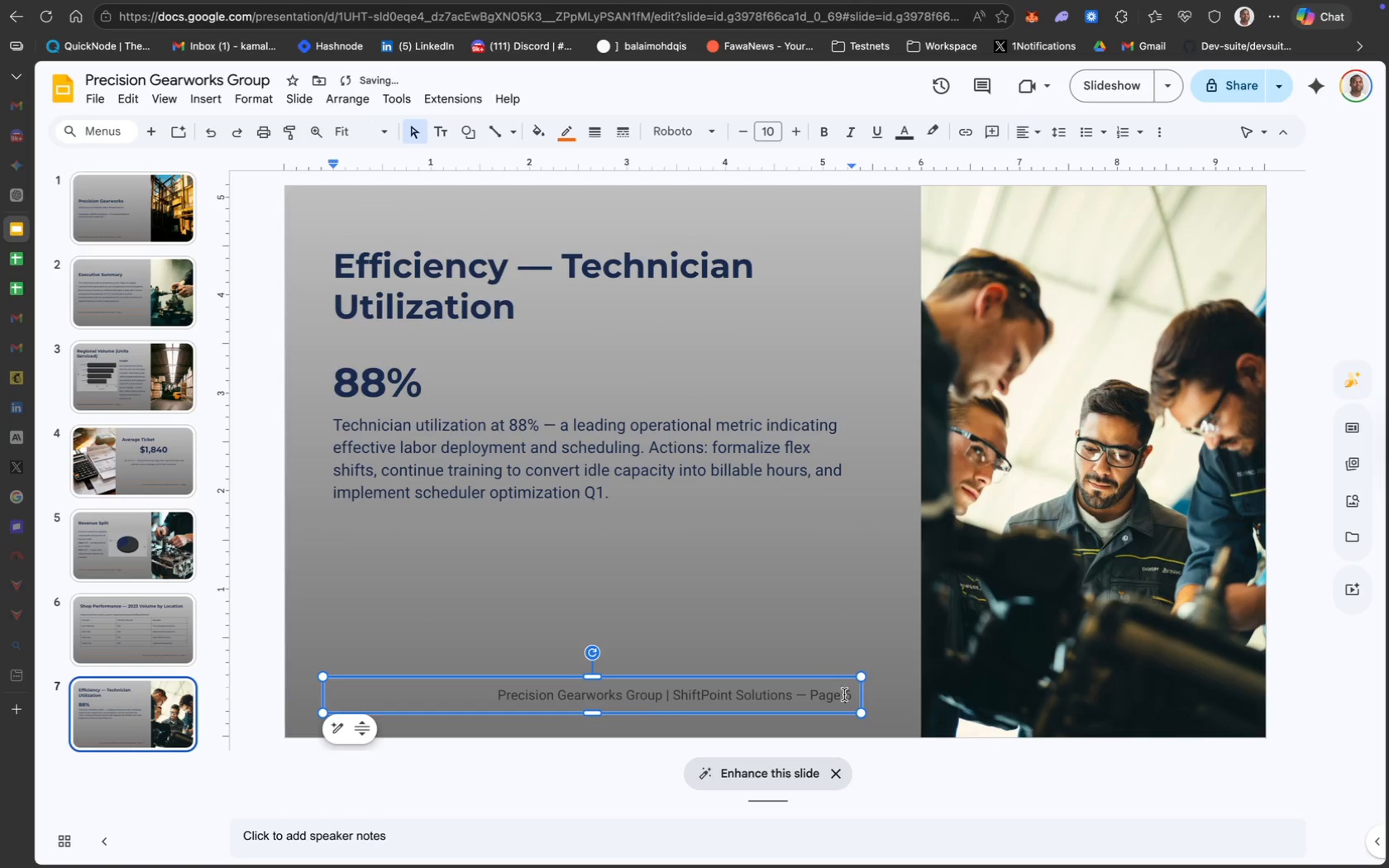 
key(ArrowRight)
 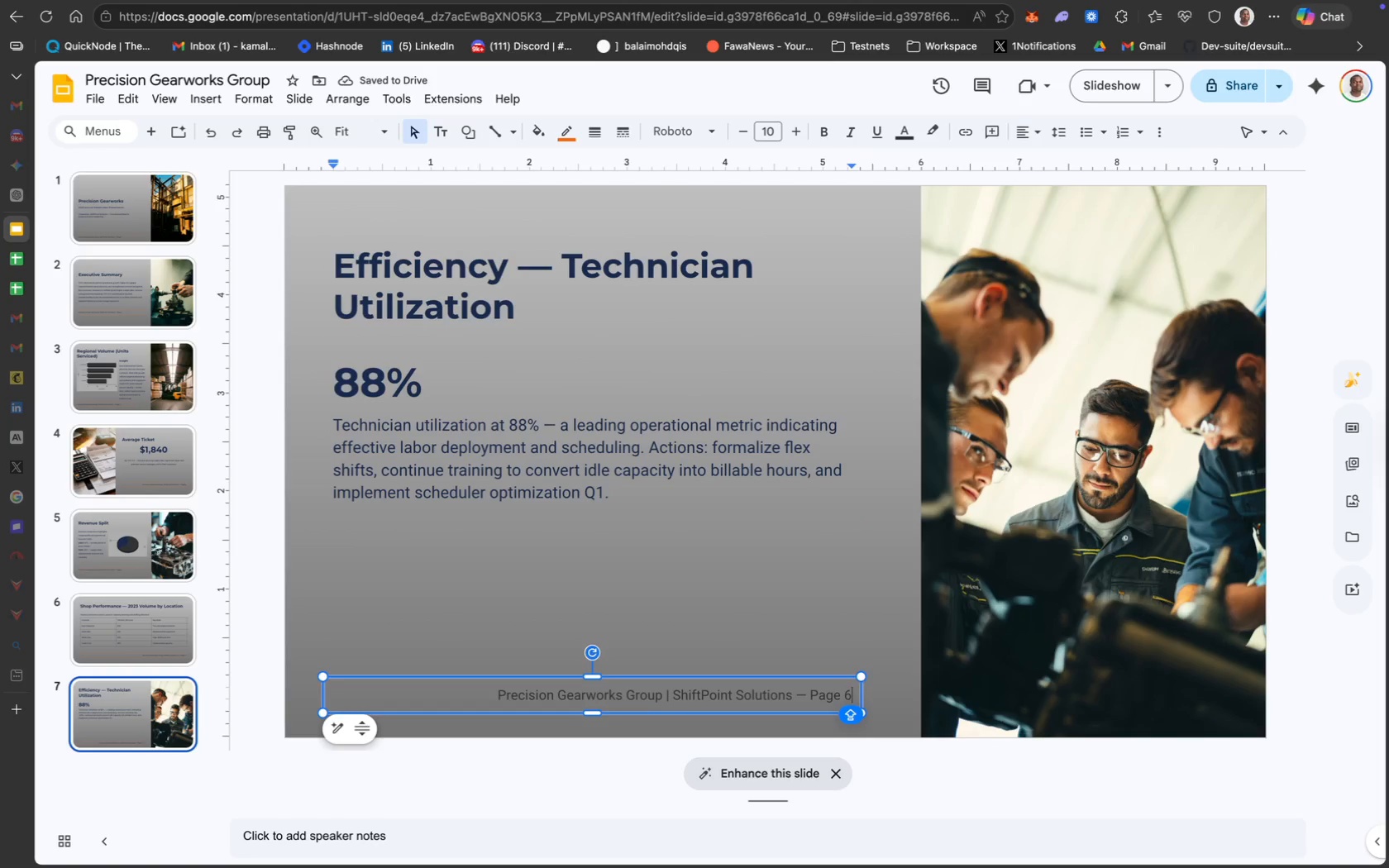 
key(Backspace)
 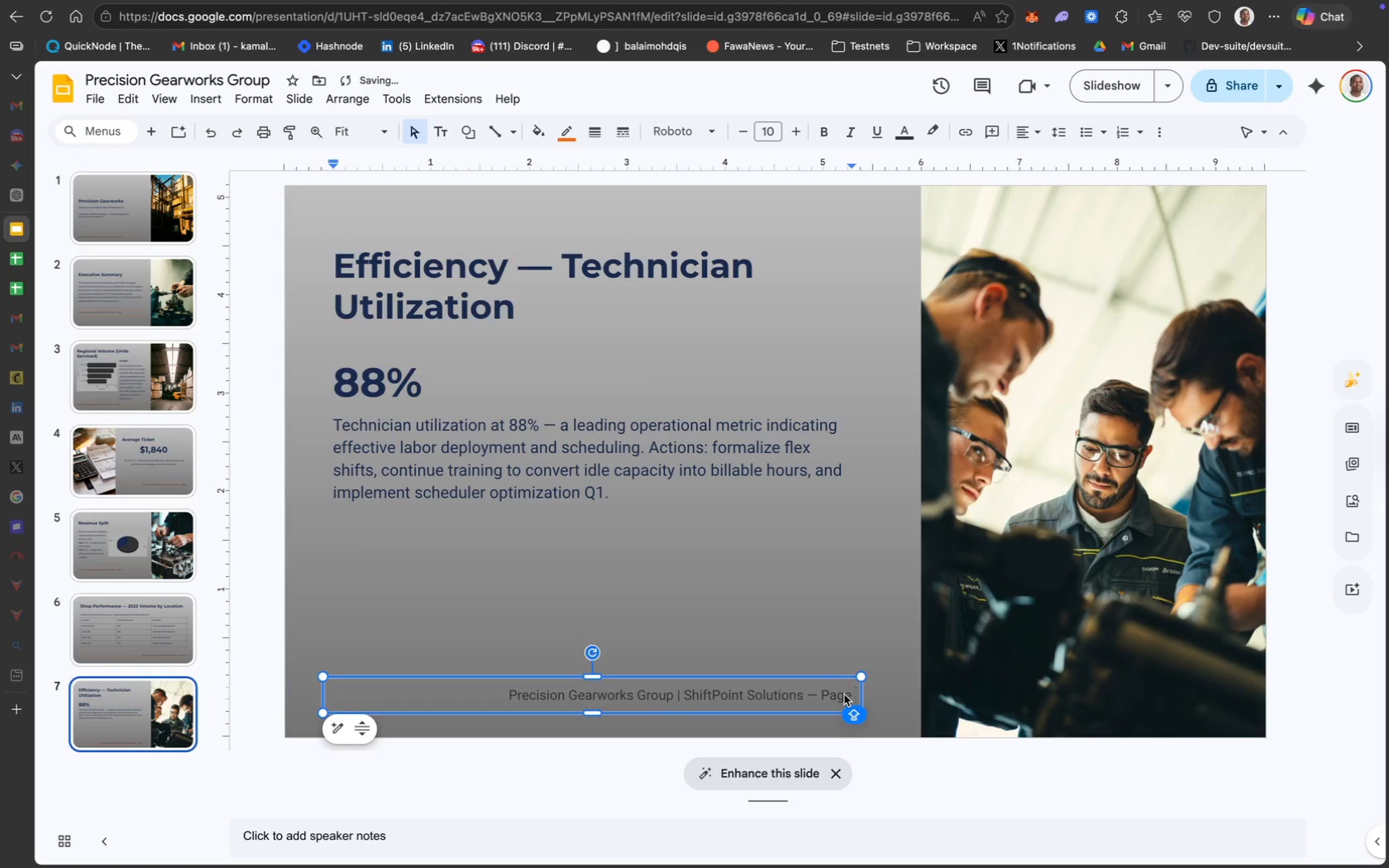 
key(7)
 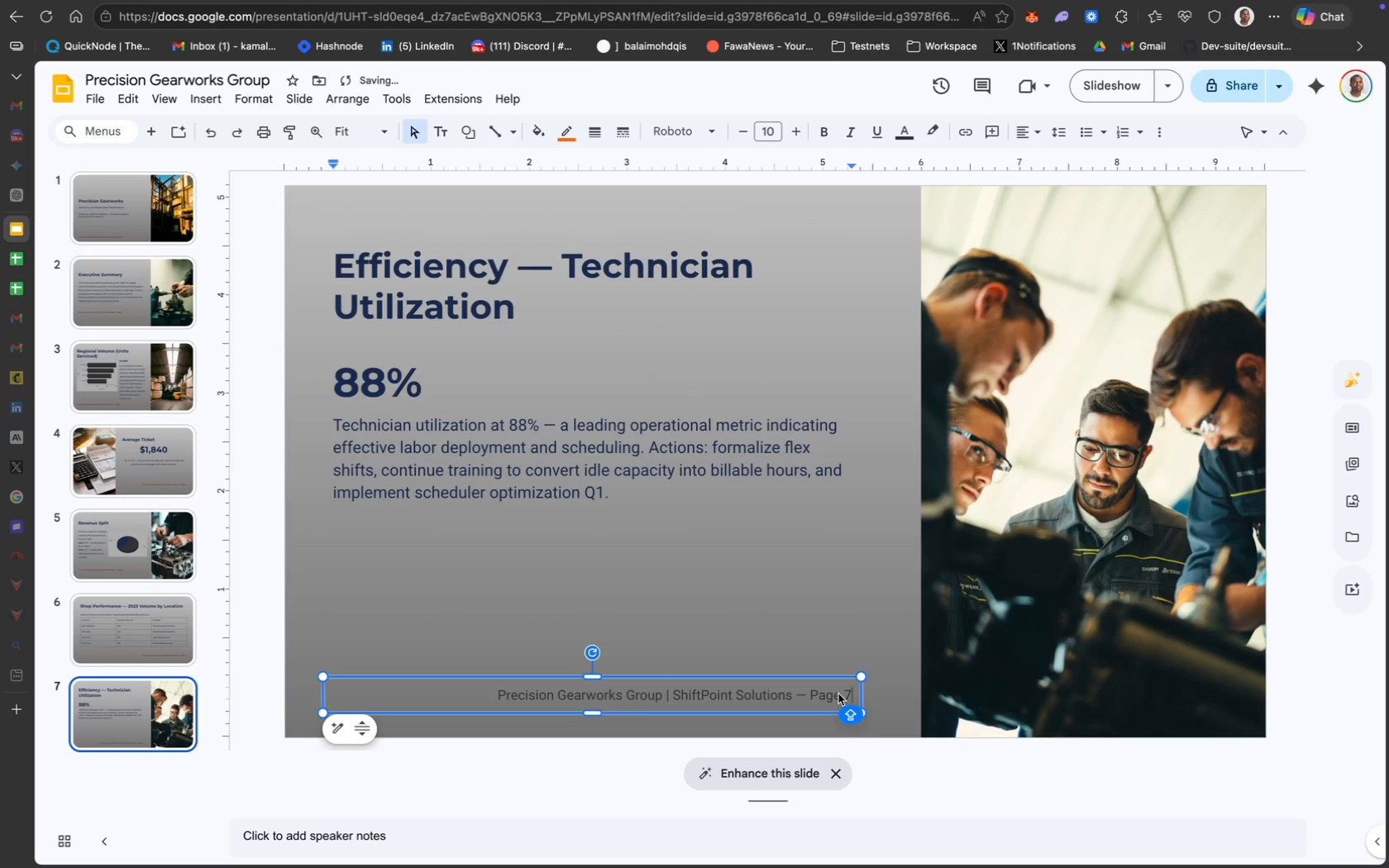 
left_click([742, 633])
 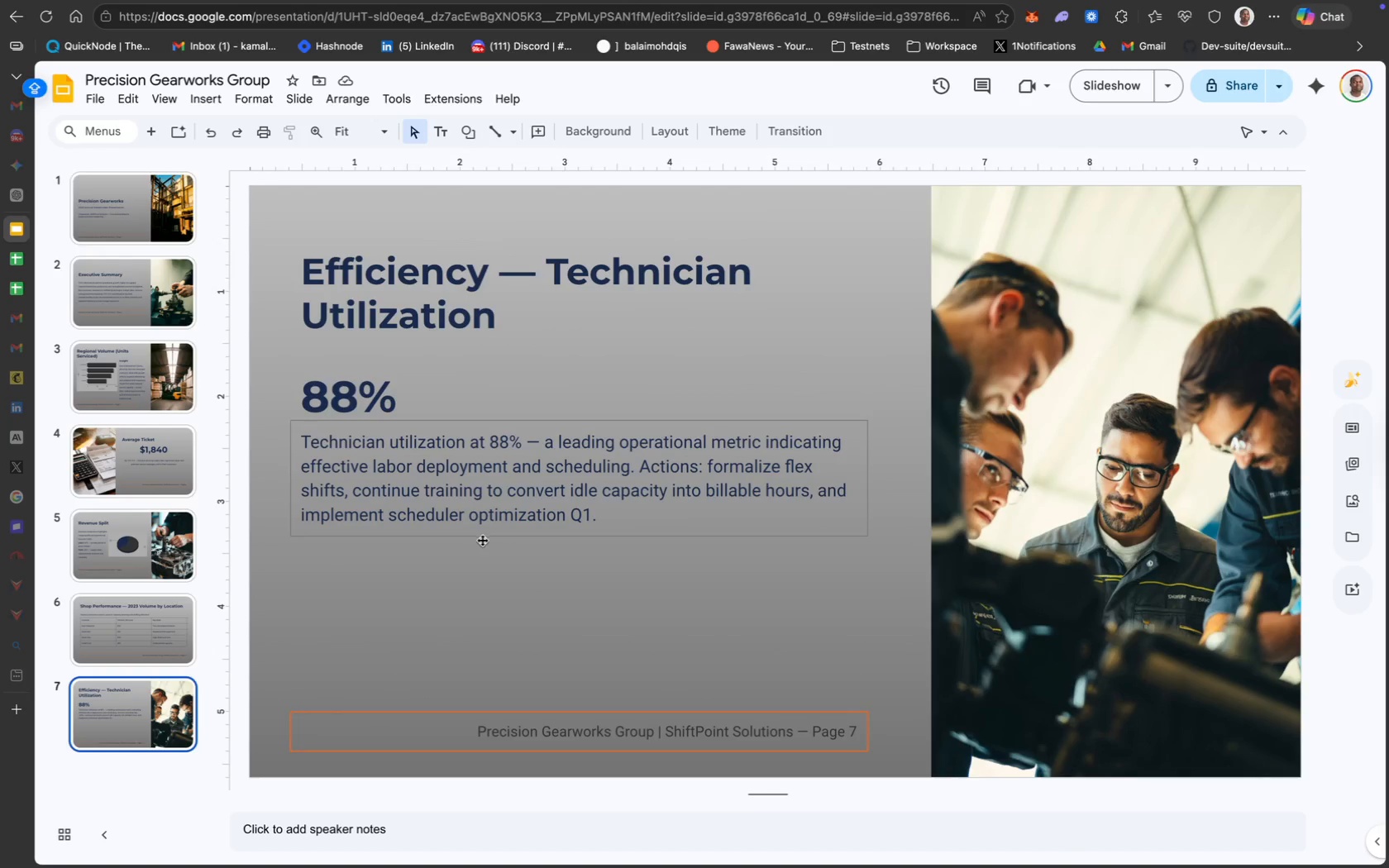 
wait(7.95)
 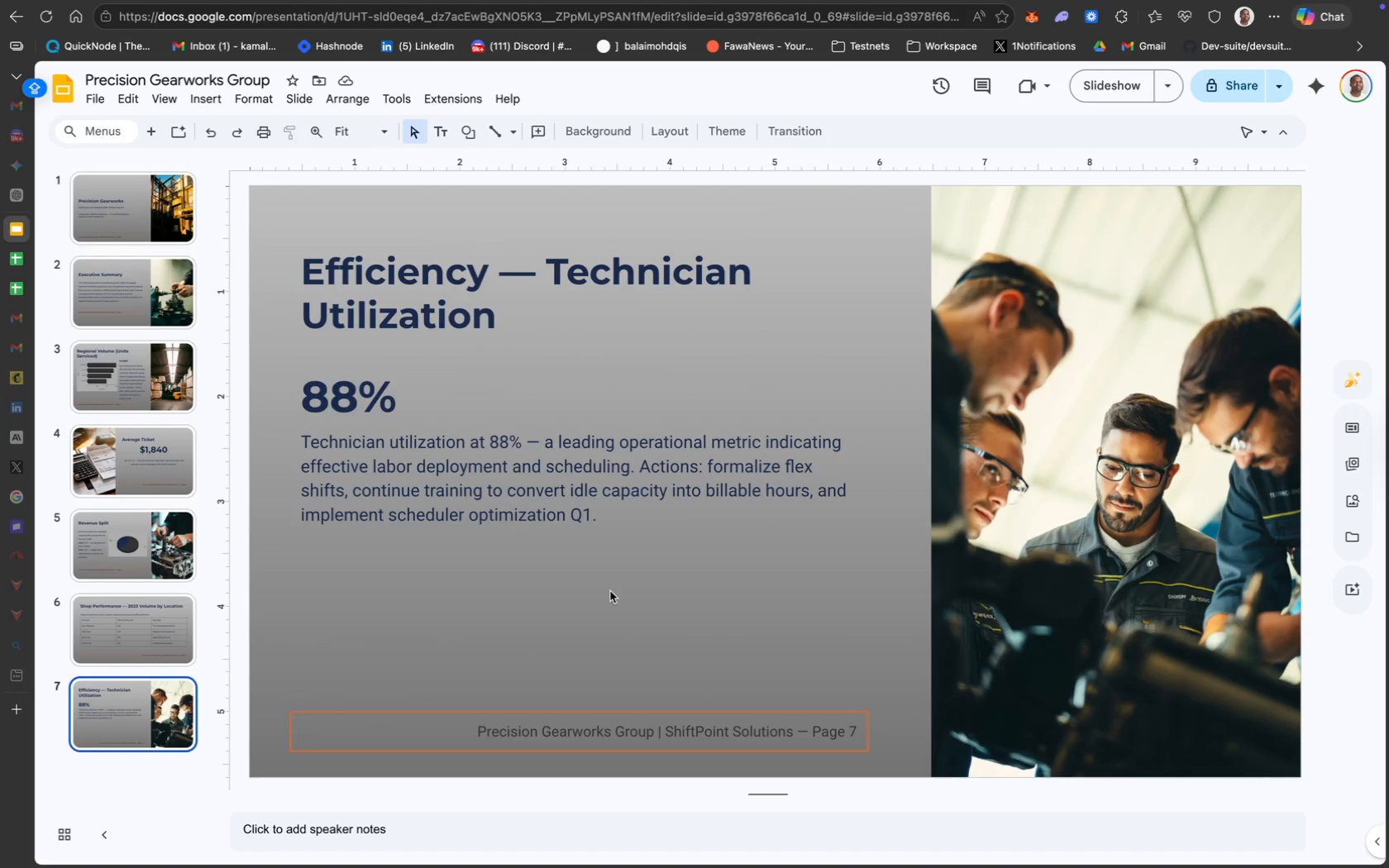 
left_click([148, 137])
 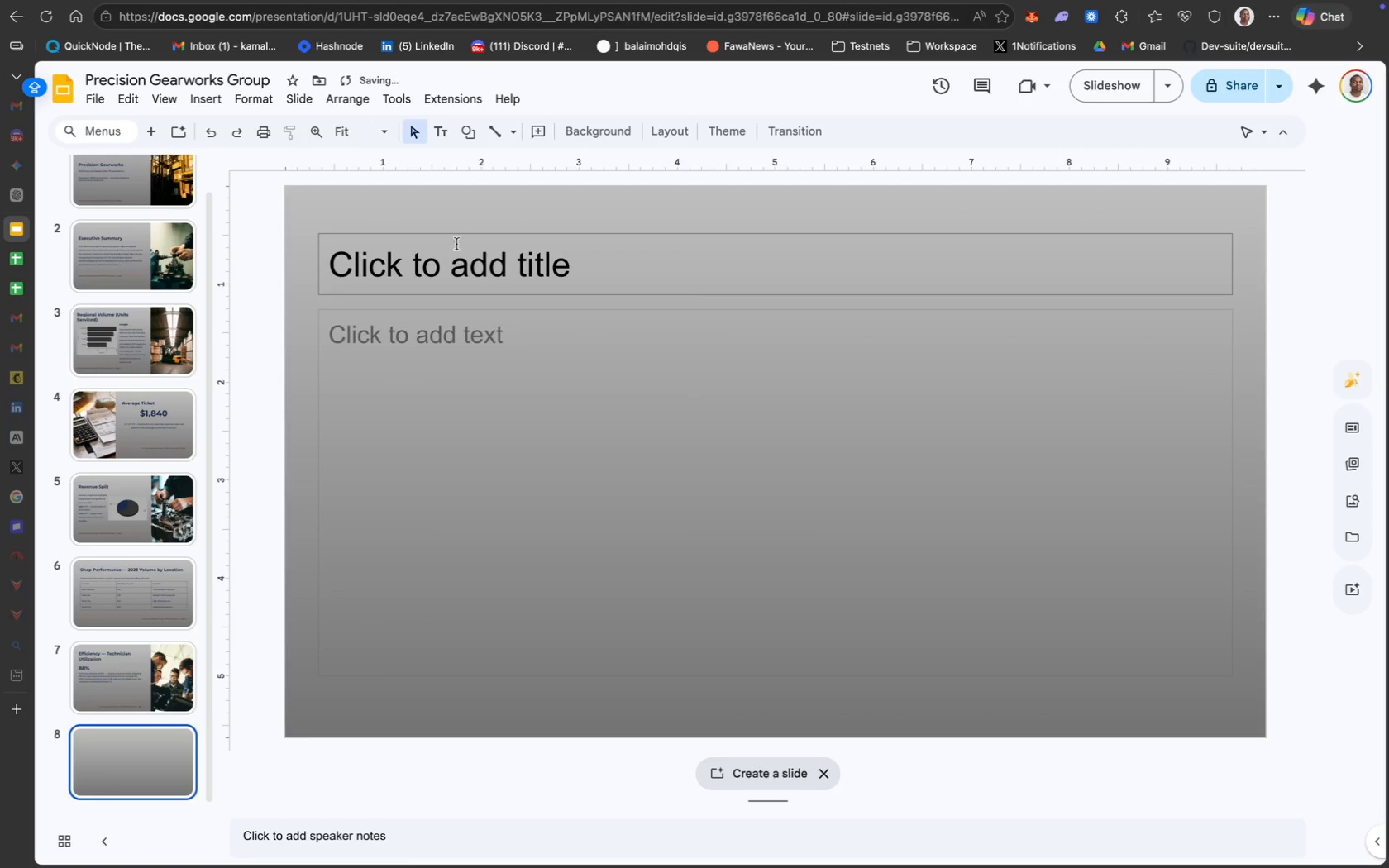 
left_click([489, 231])
 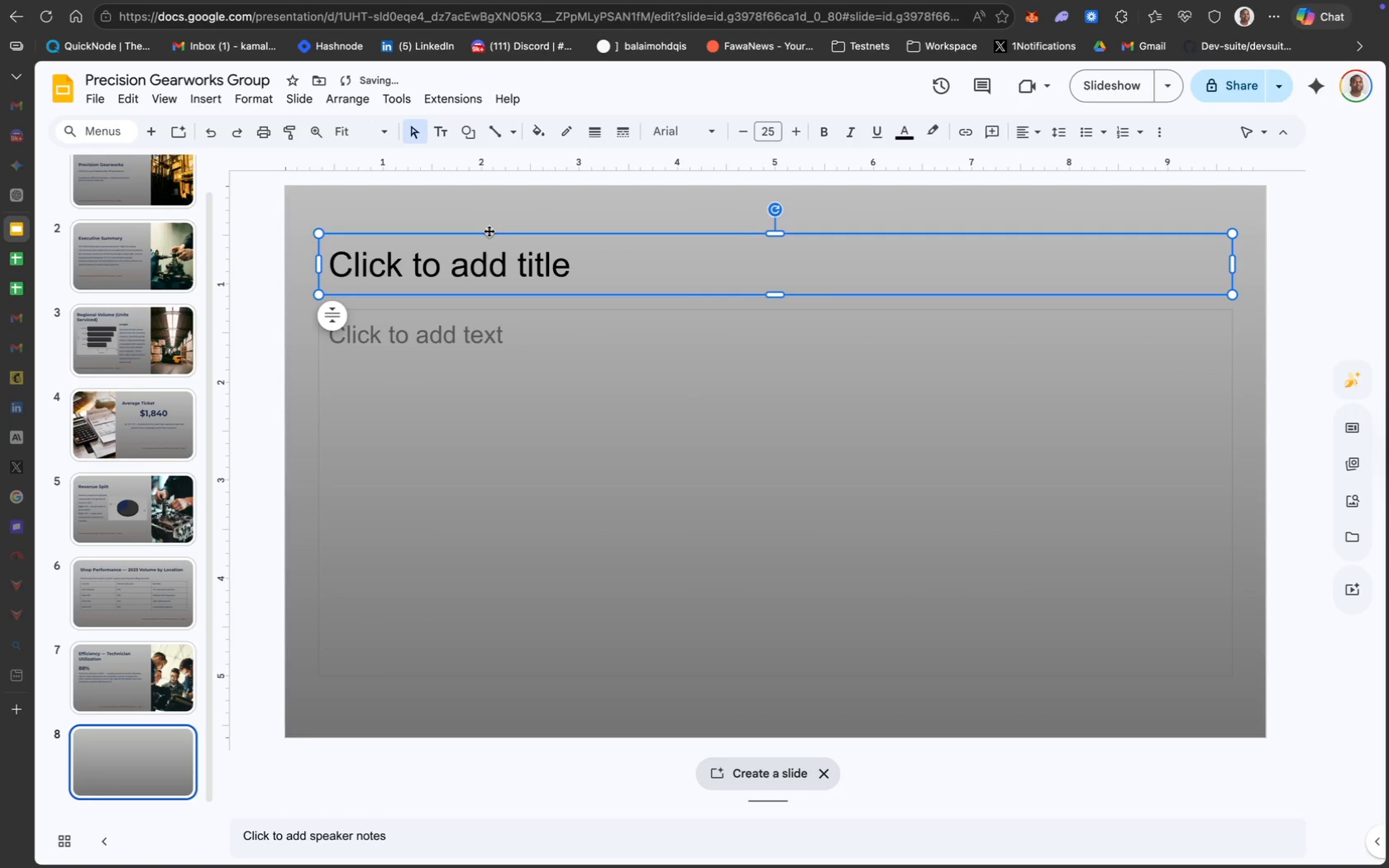 
right_click([489, 231])
 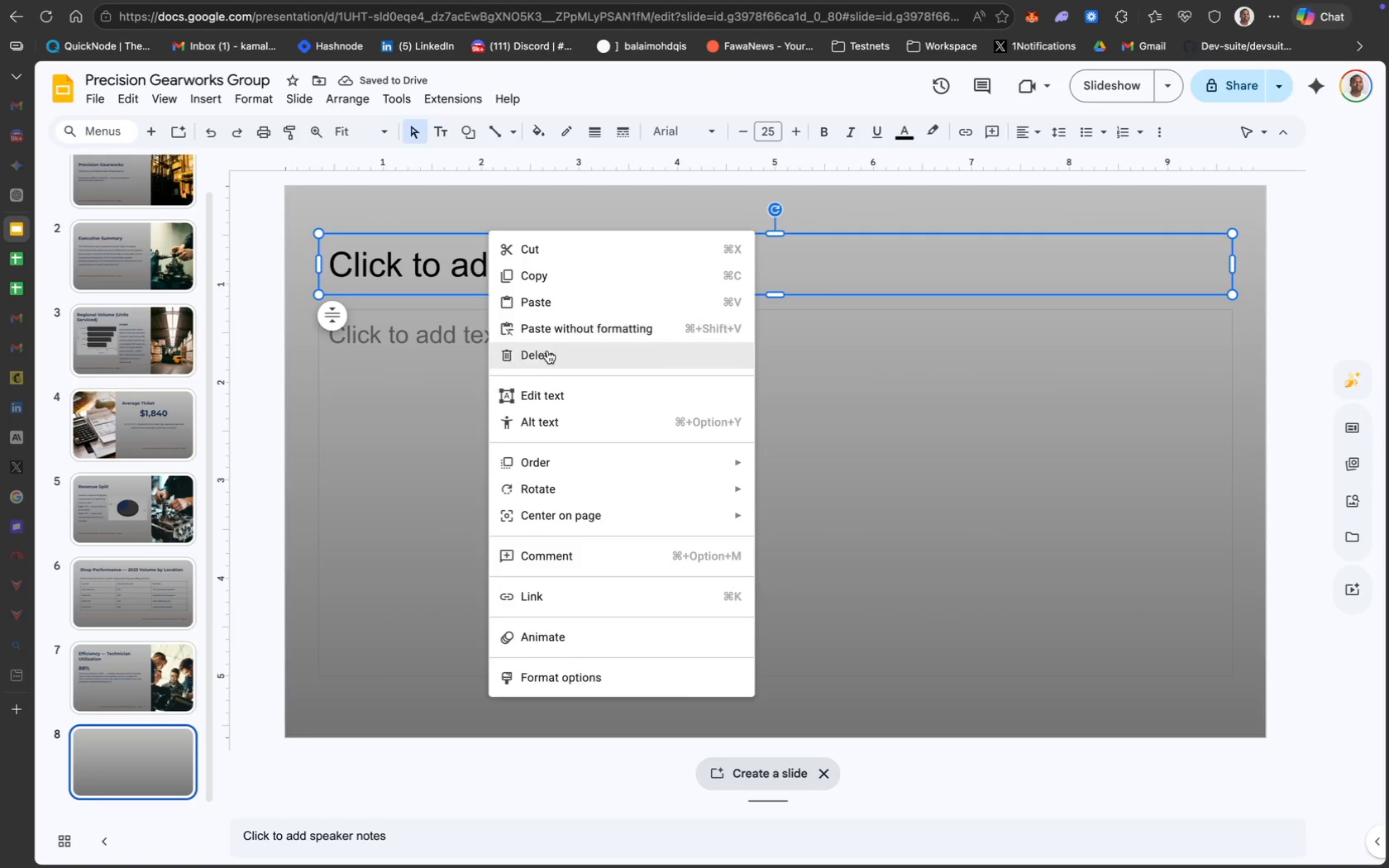 
left_click([548, 351])
 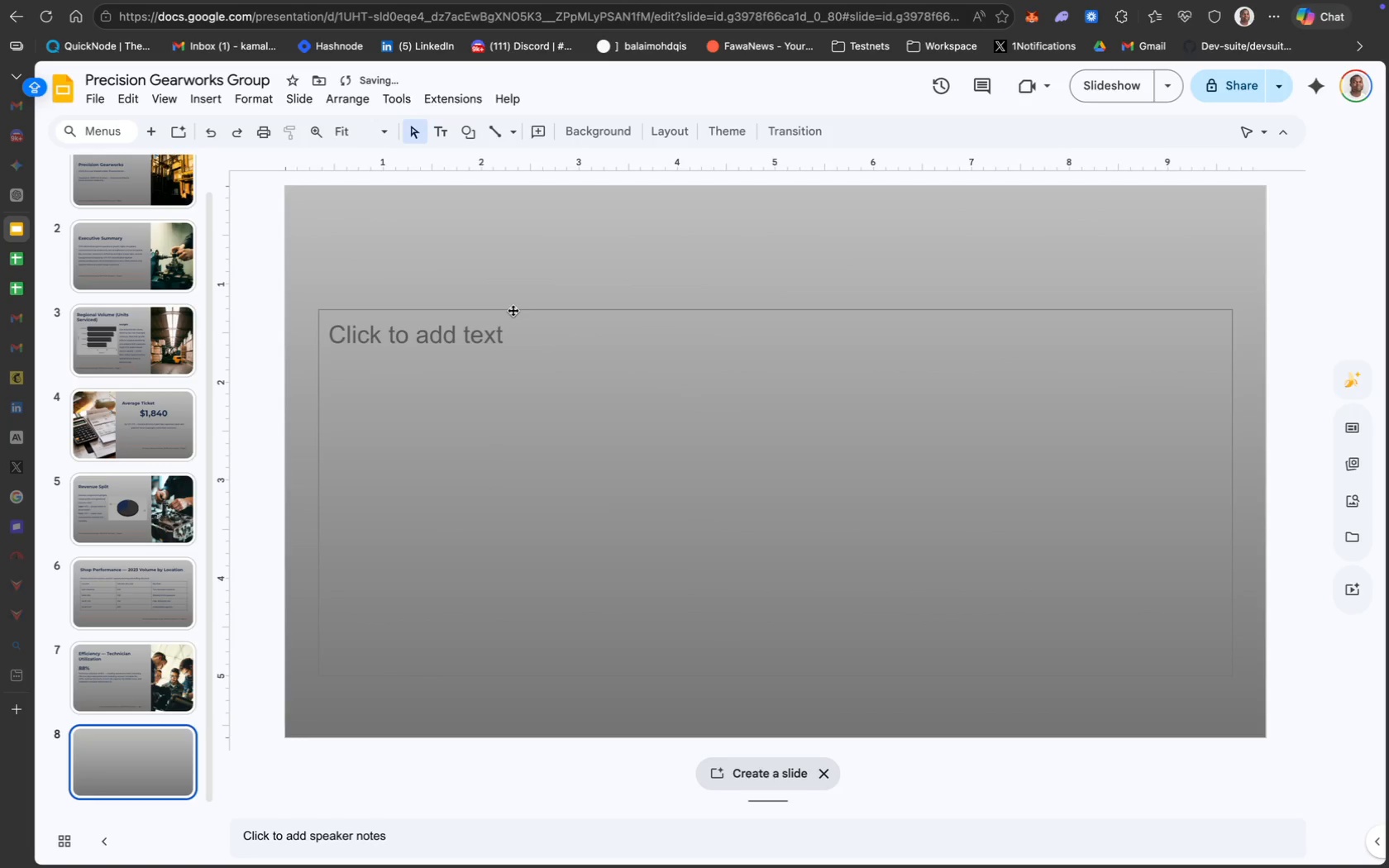 
right_click([509, 308])
 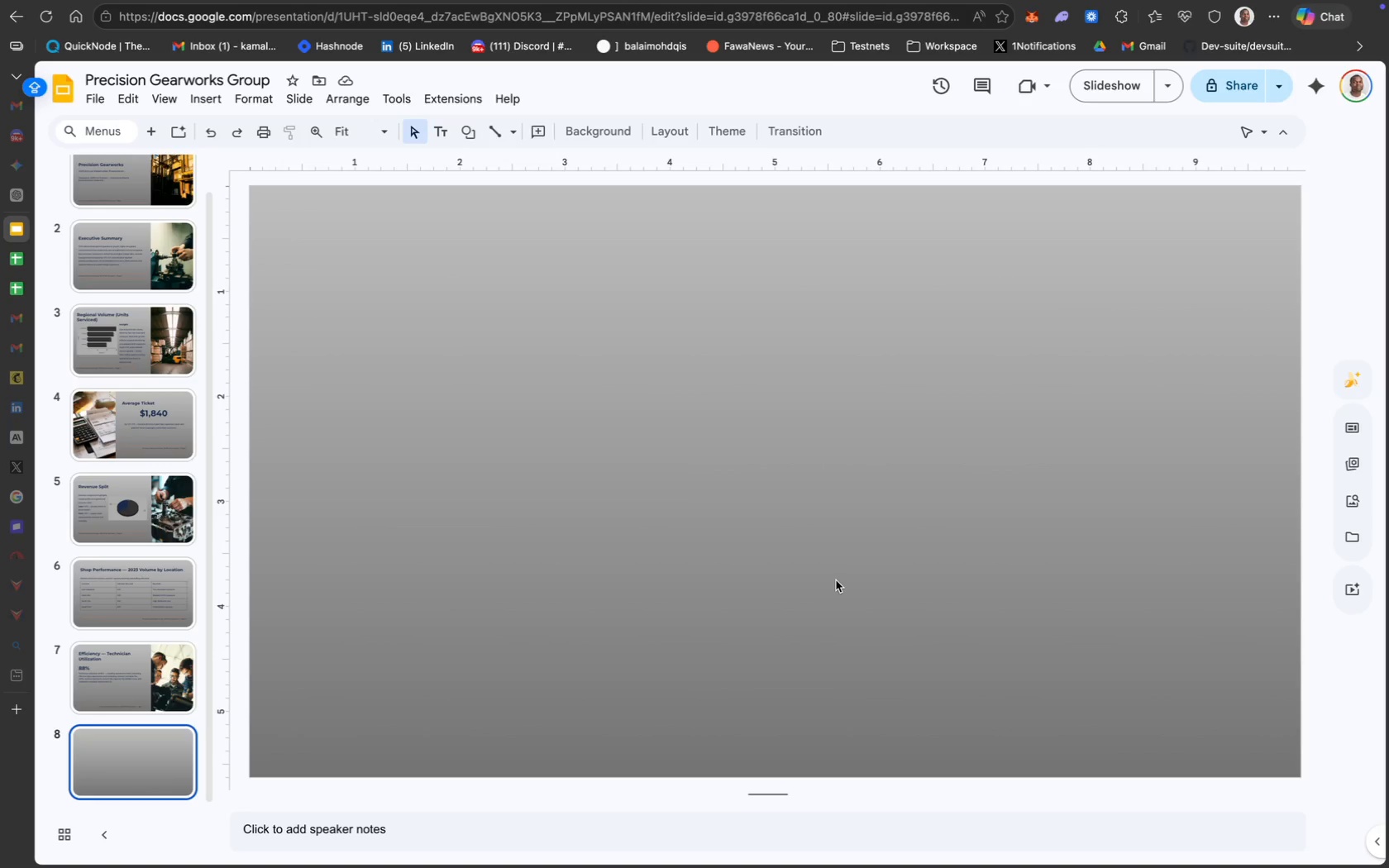 
wait(115.13)
 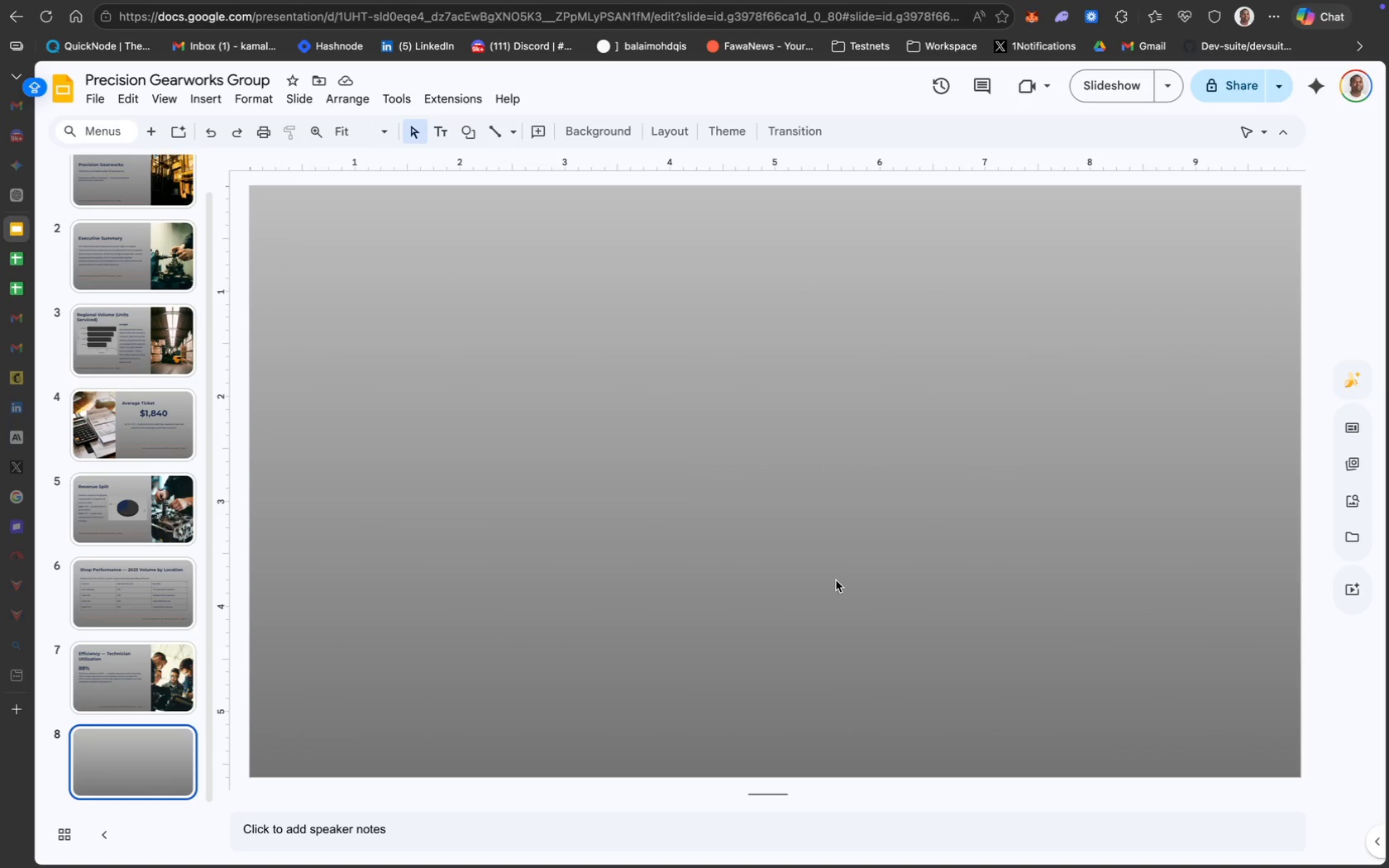 
left_click([881, 589])
 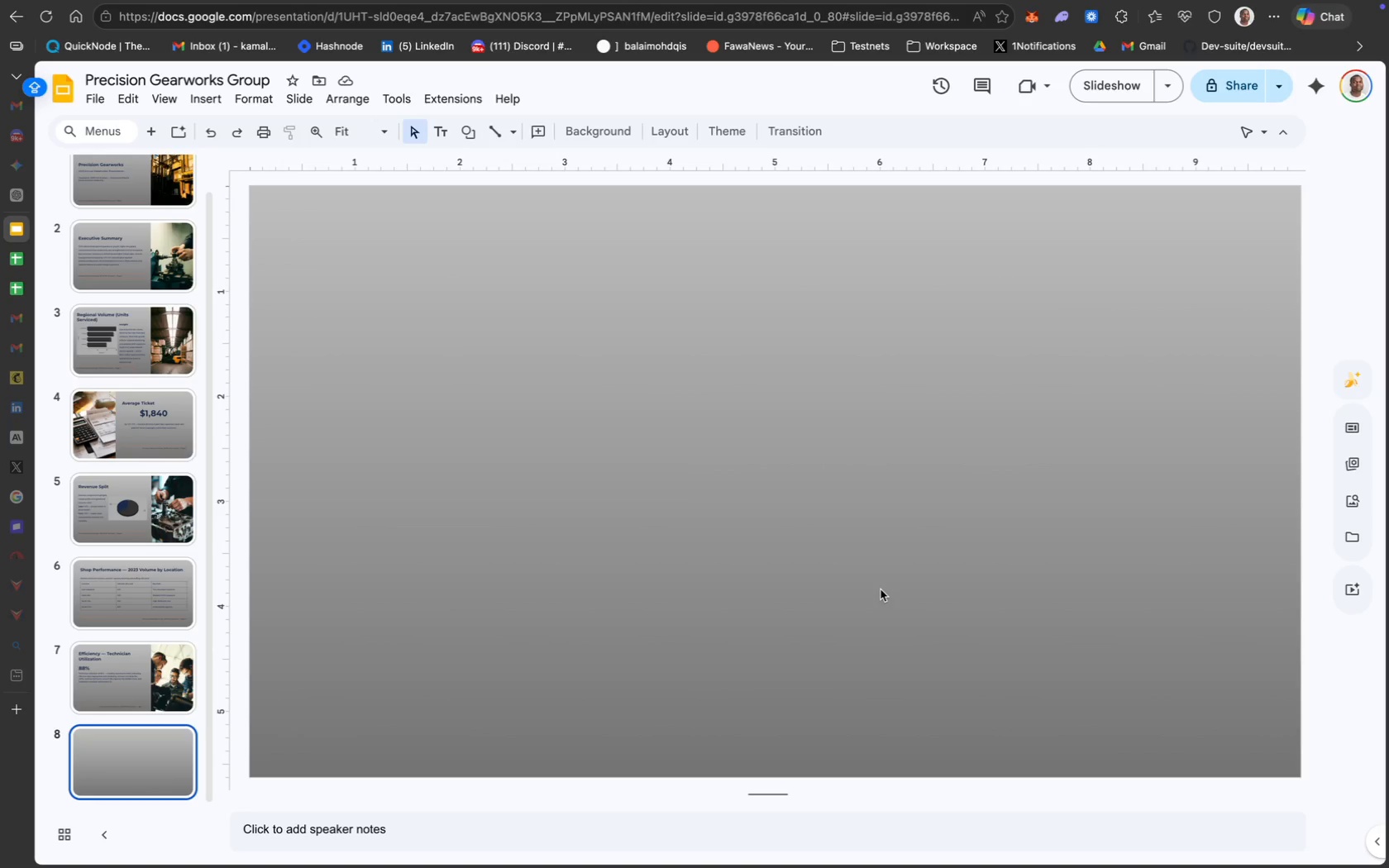 
wait(52.3)
 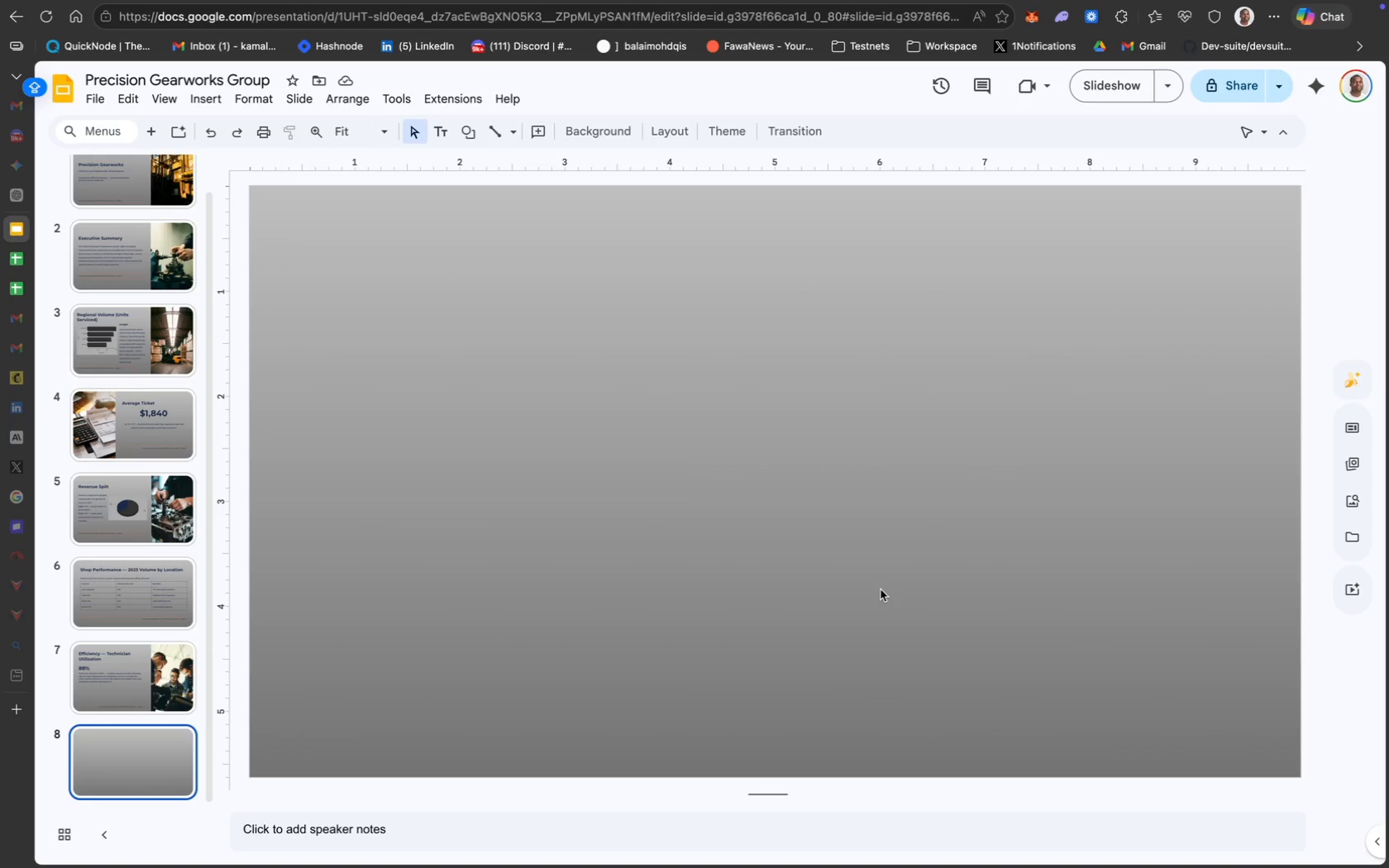 
left_click([803, 455])
 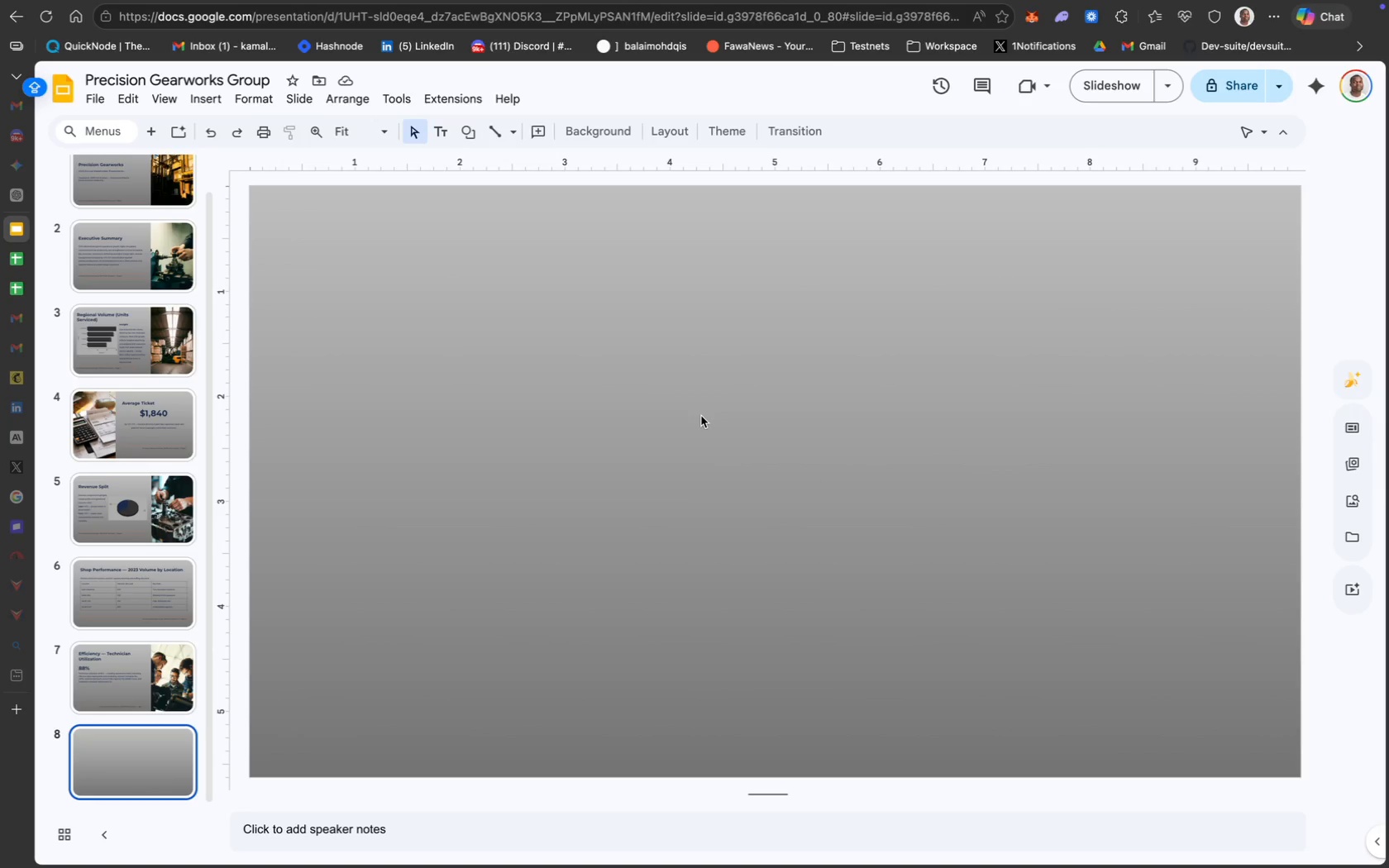 
left_click([146, 681])
 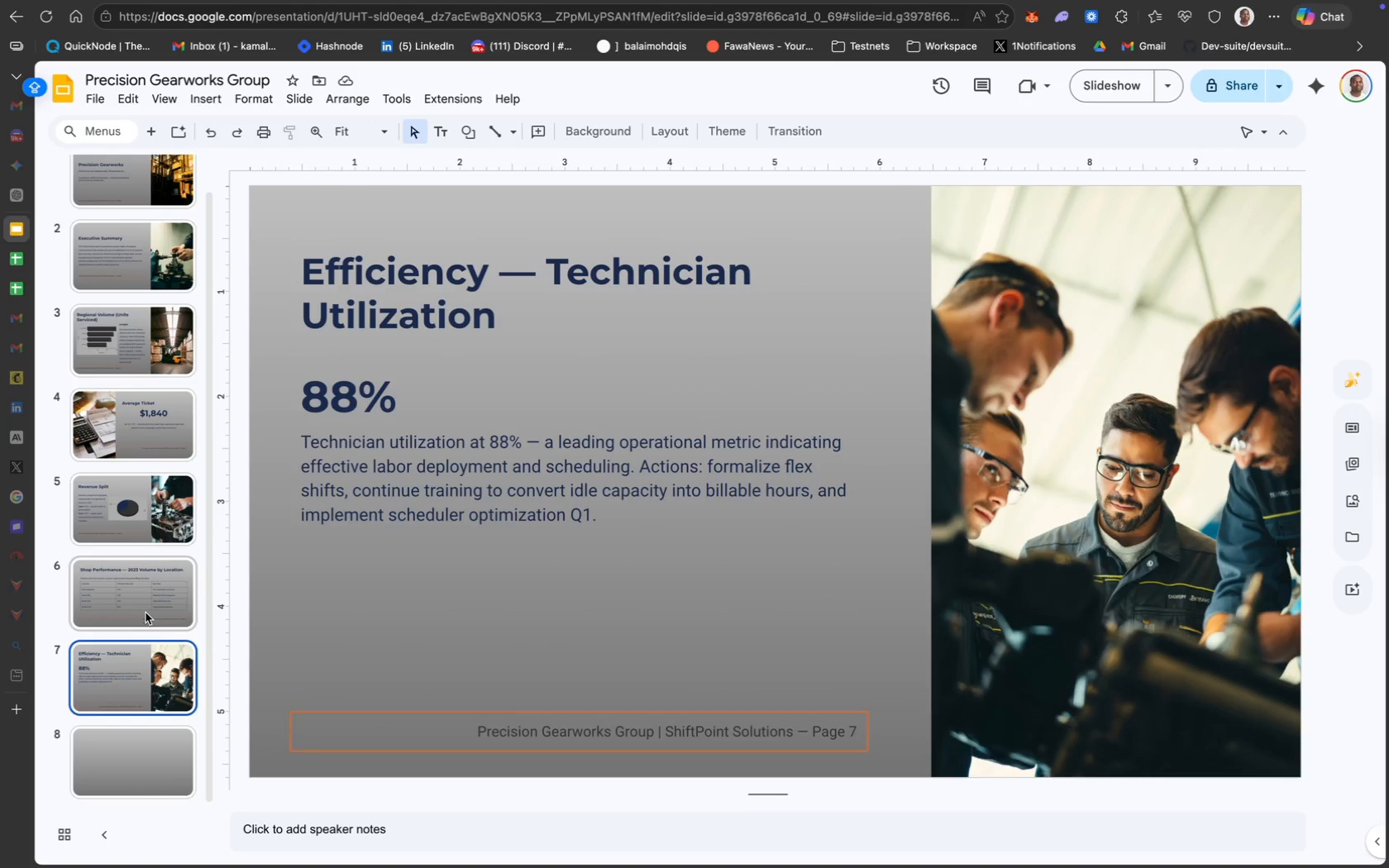 
left_click([148, 609])
 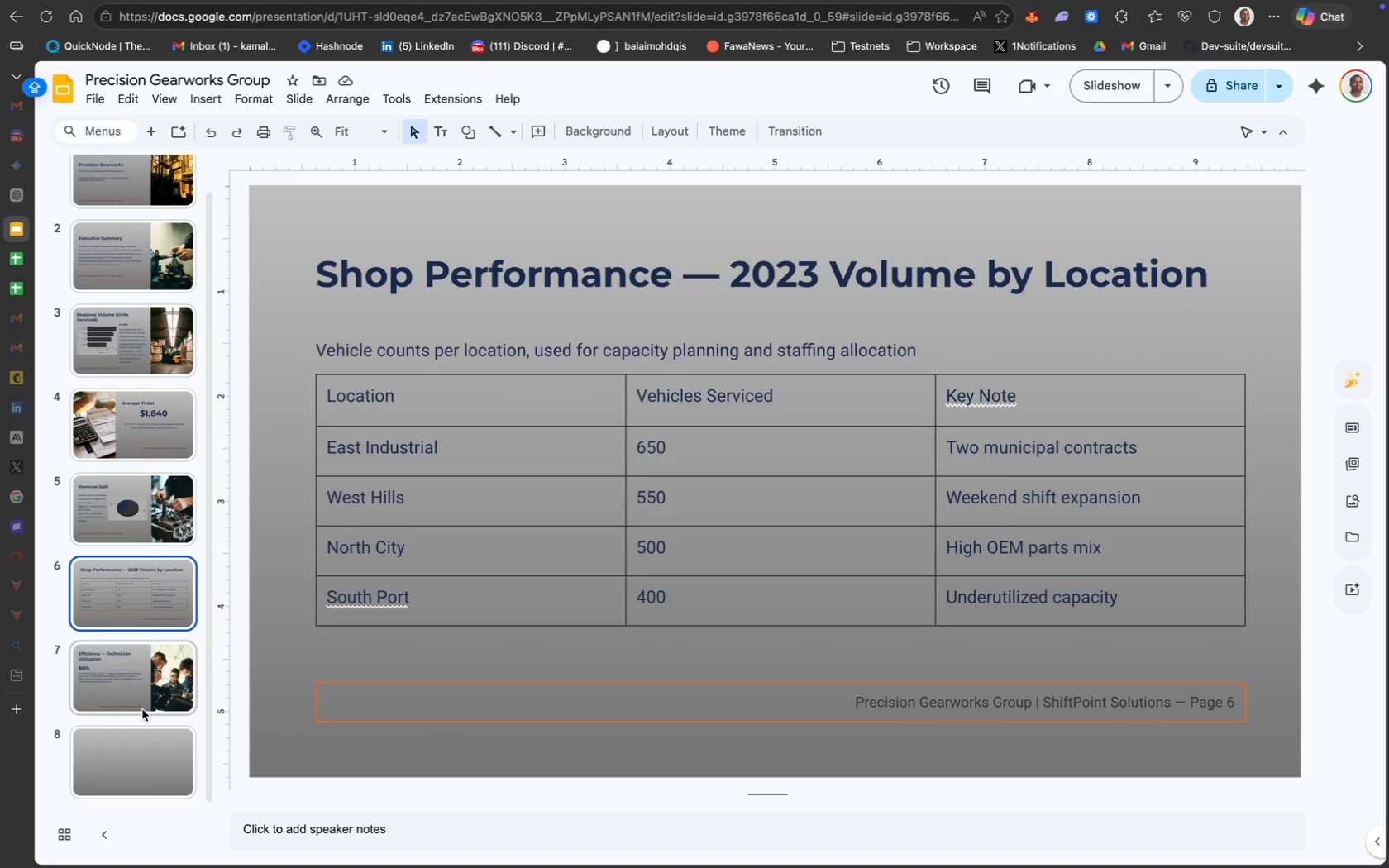 
wait(6.39)
 